 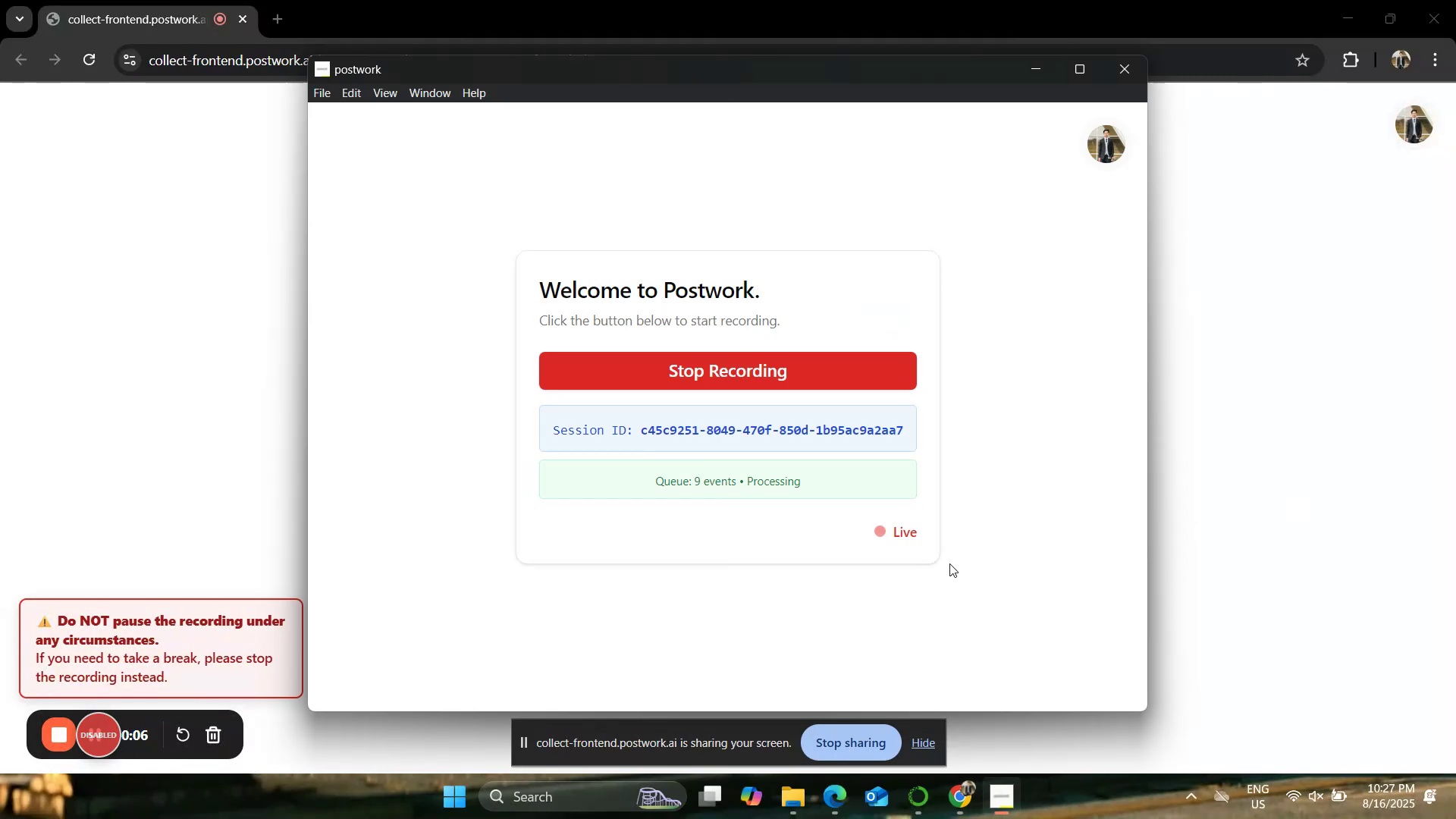 
left_click([1332, 453])
 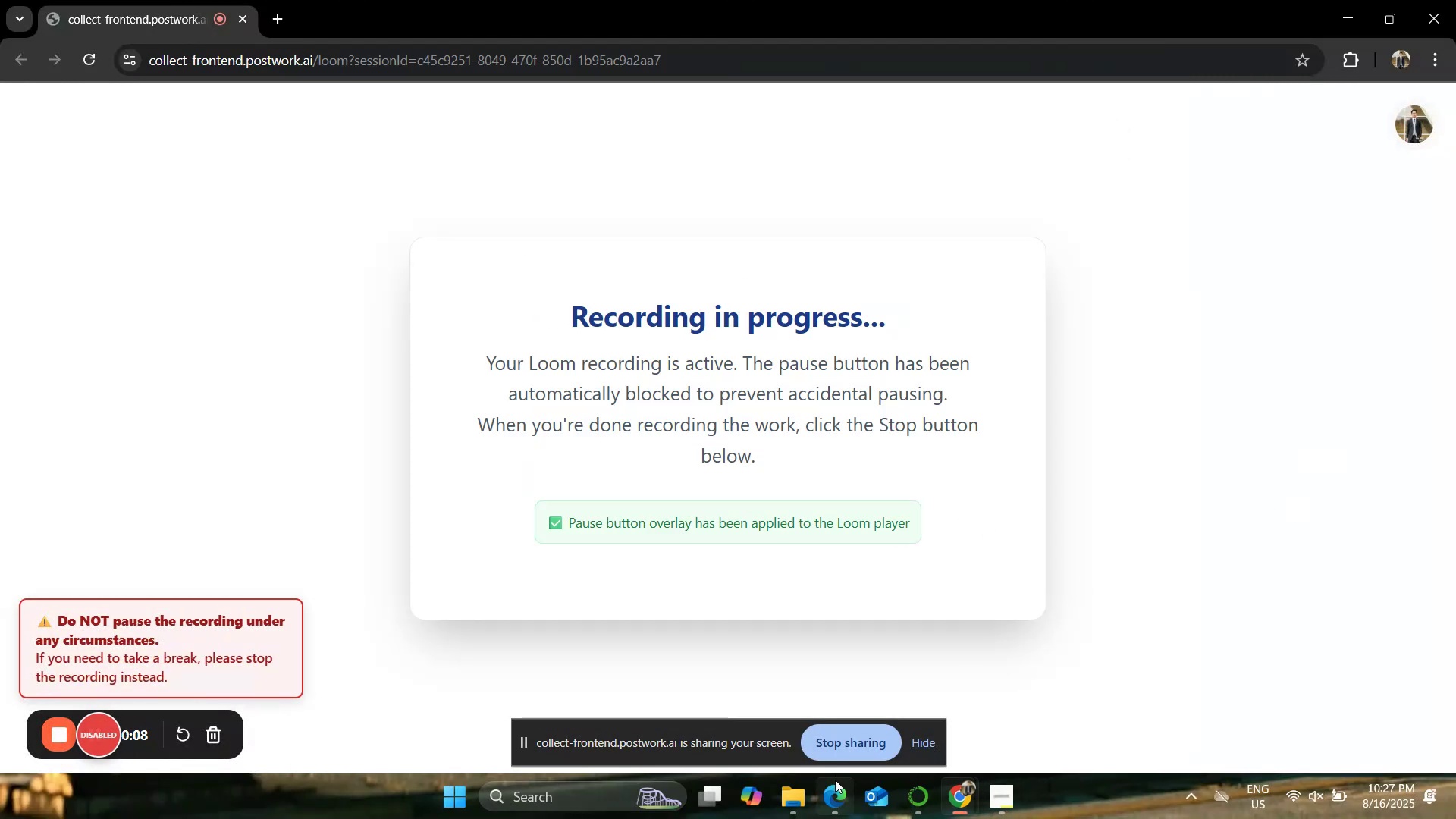 
left_click([834, 795])
 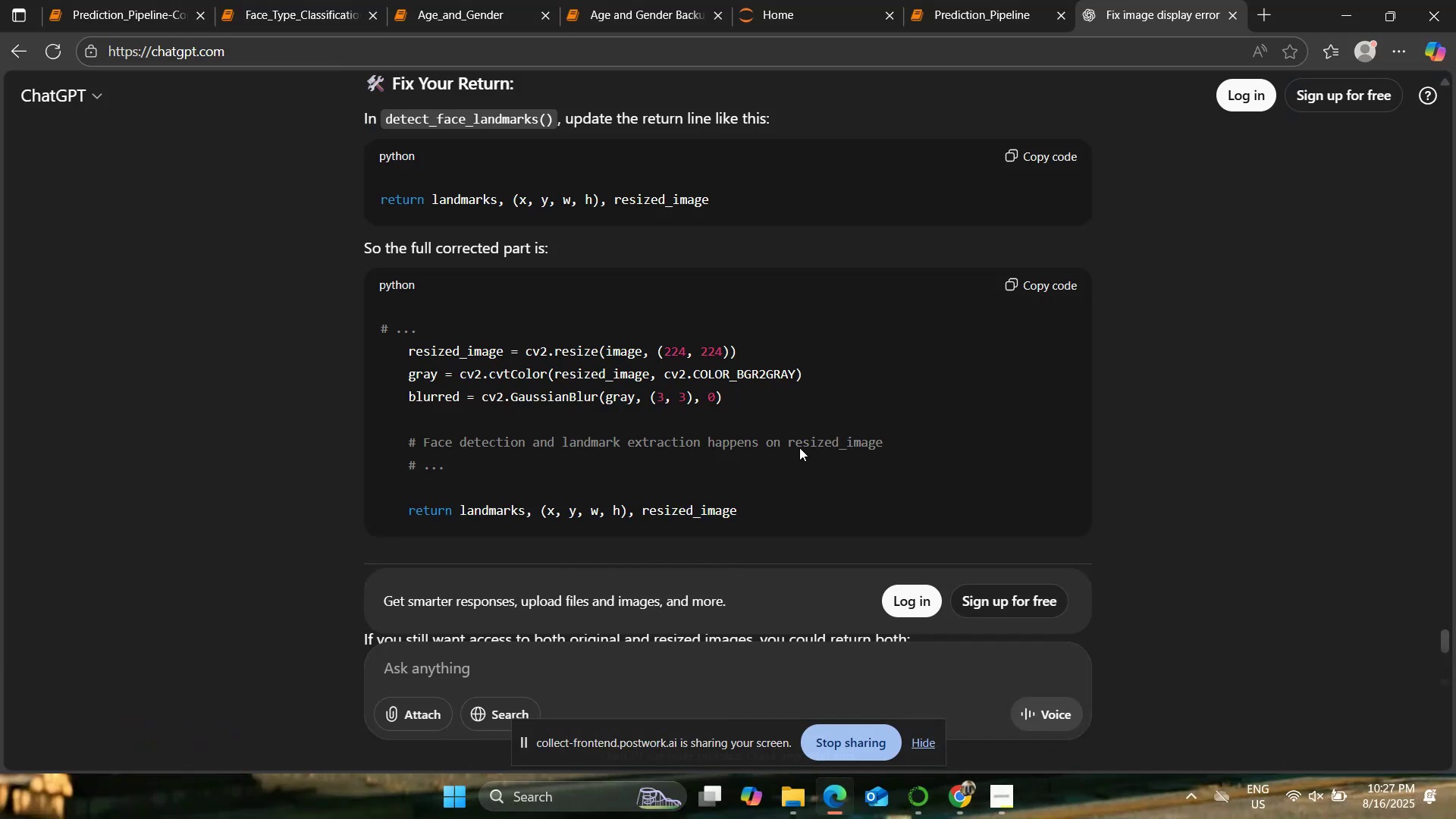 
left_click_drag(start_coordinate=[952, 0], to_coordinate=[958, 0])
 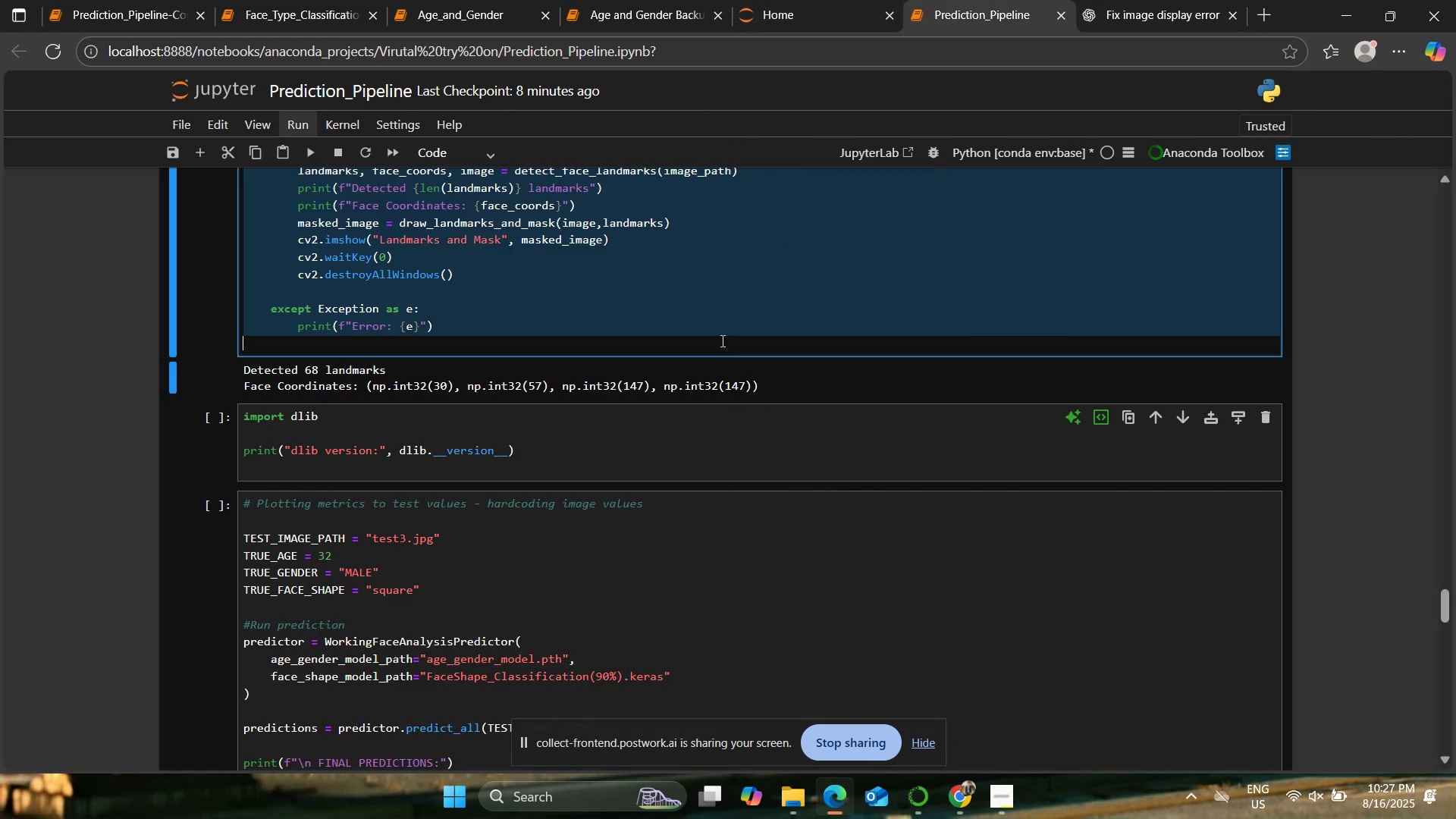 
left_click([717, 350])
 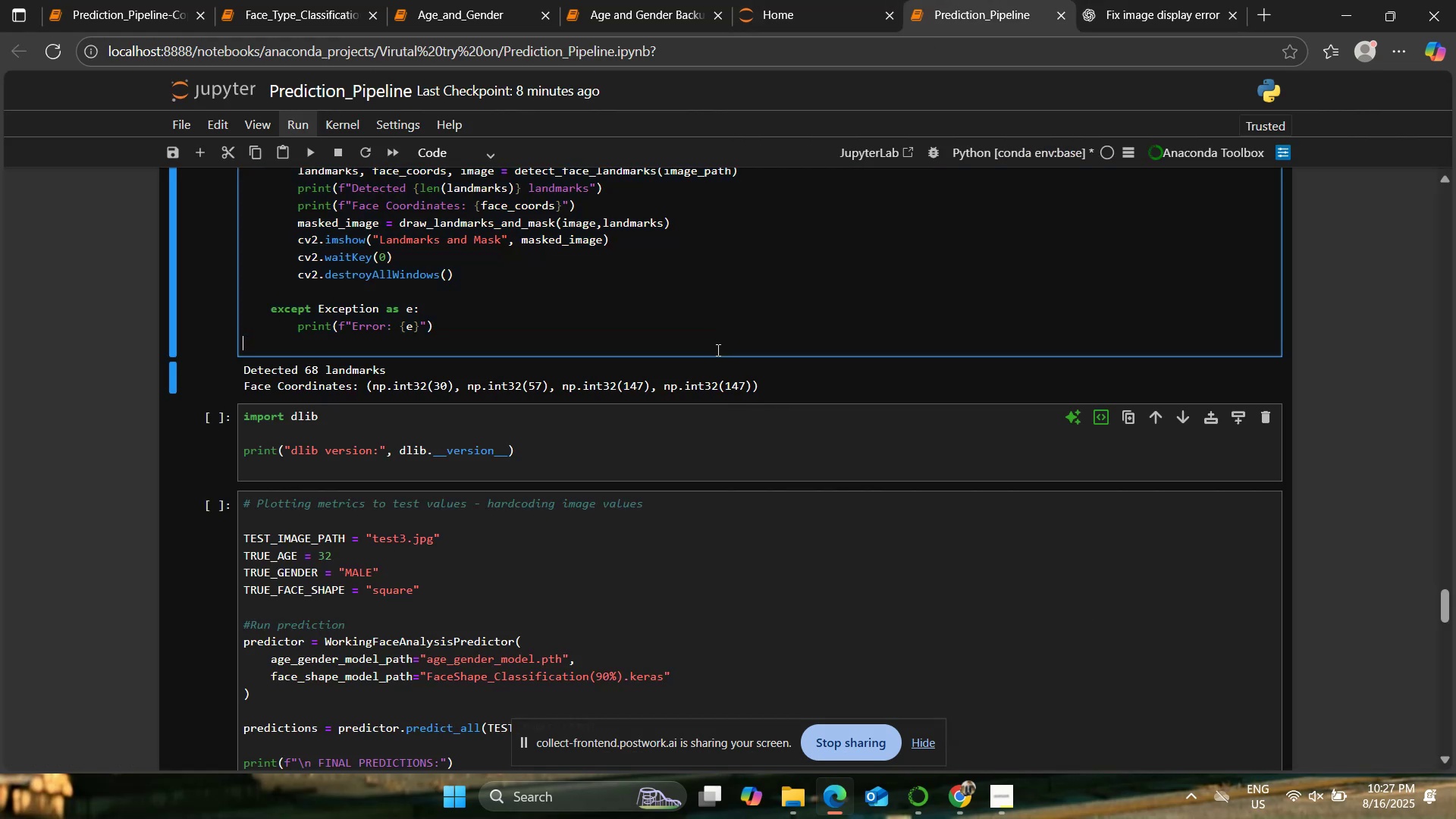 
scroll: coordinate [698, 329], scroll_direction: up, amount: 1.0
 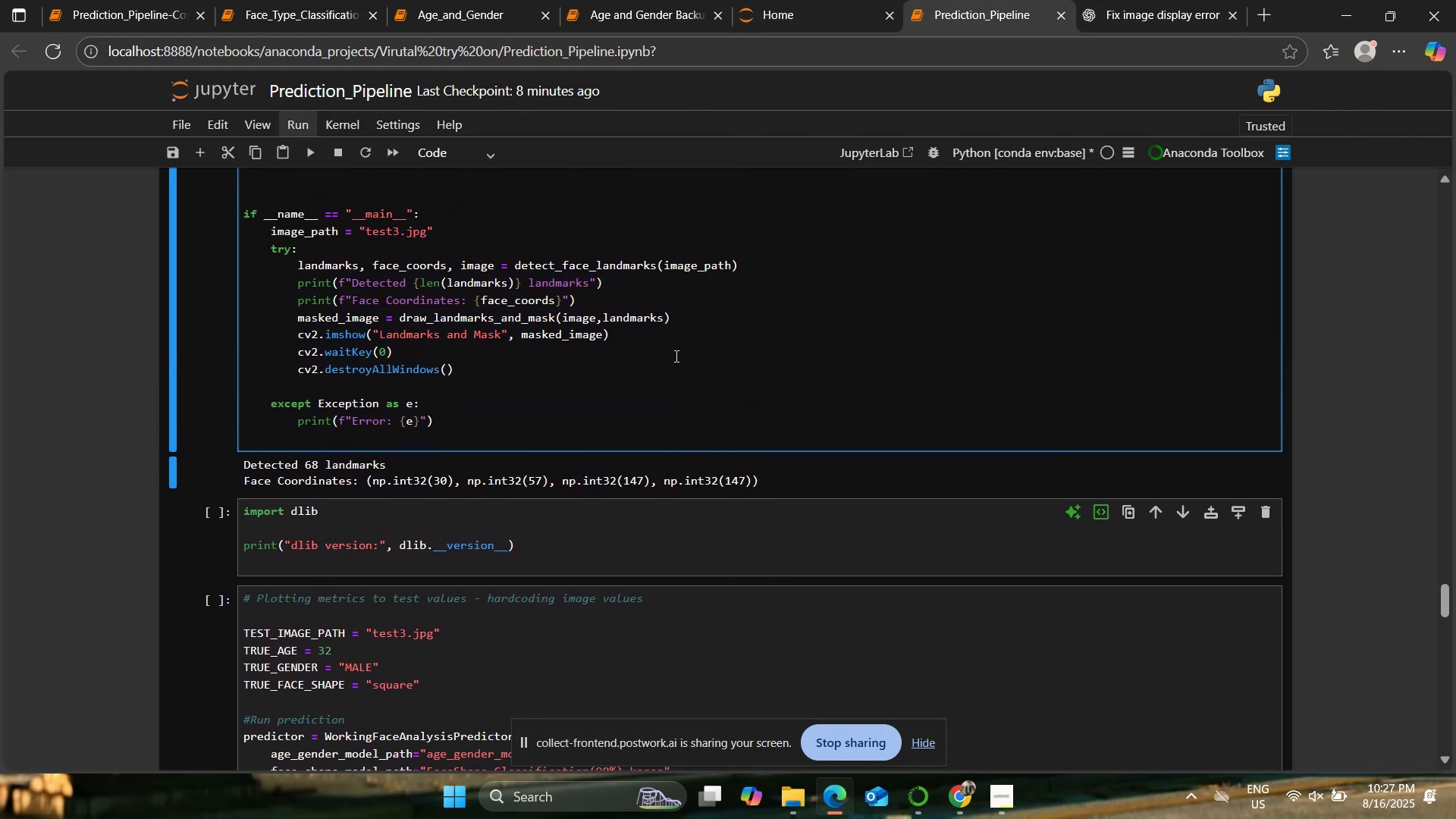 
left_click([584, 402])
 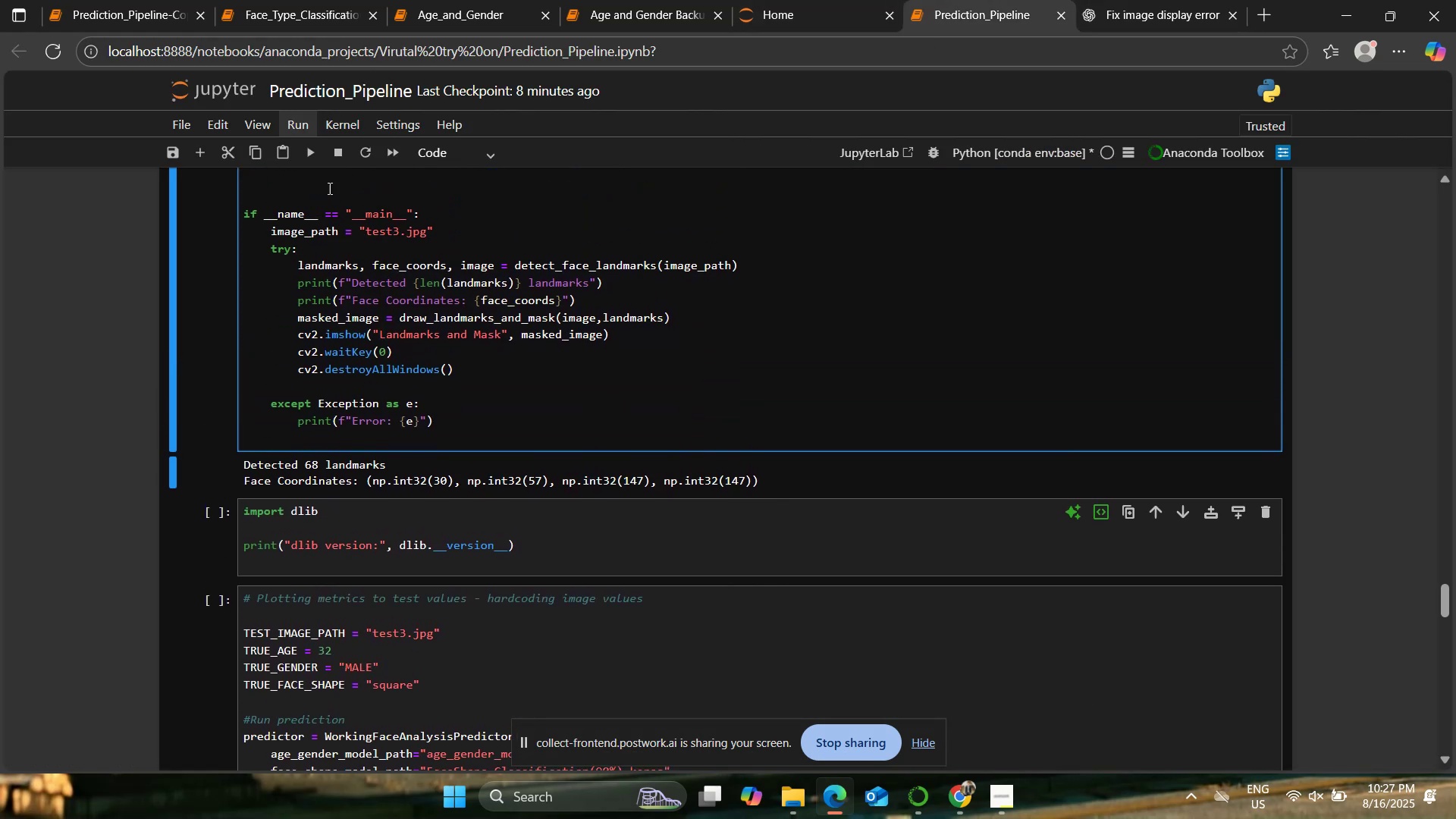 
left_click([311, 159])
 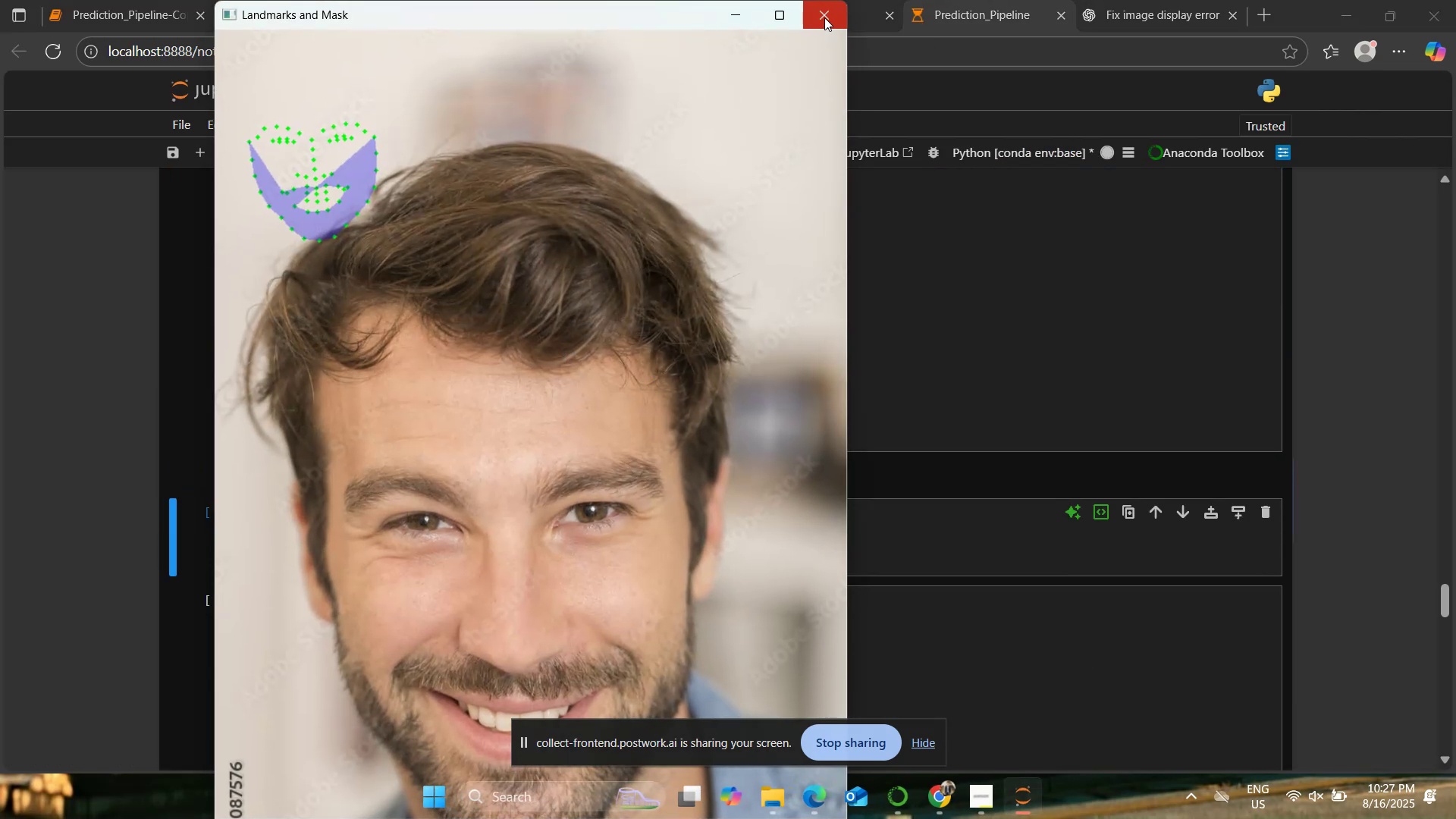 
wait(5.33)
 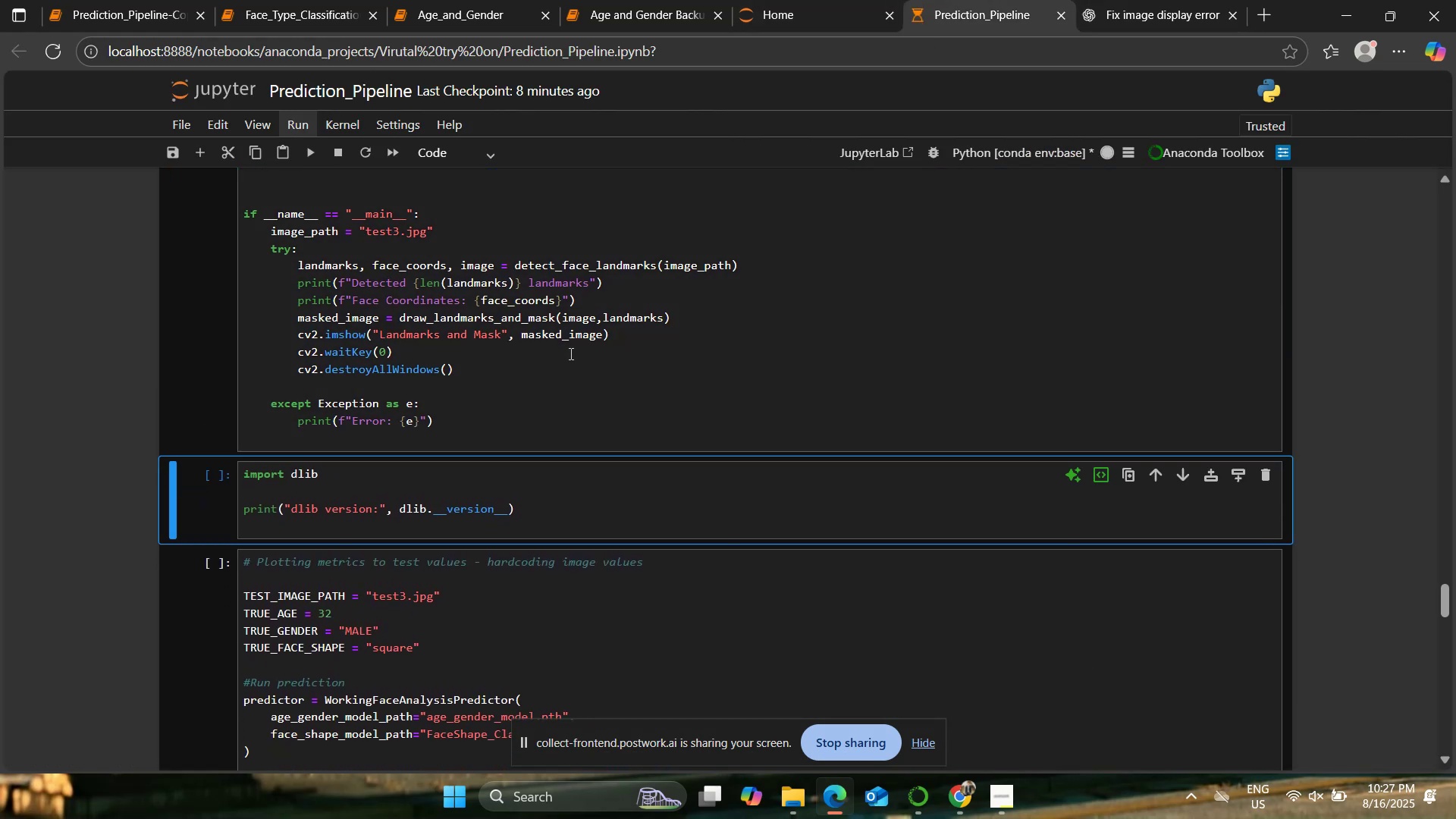 
left_click([824, 17])
 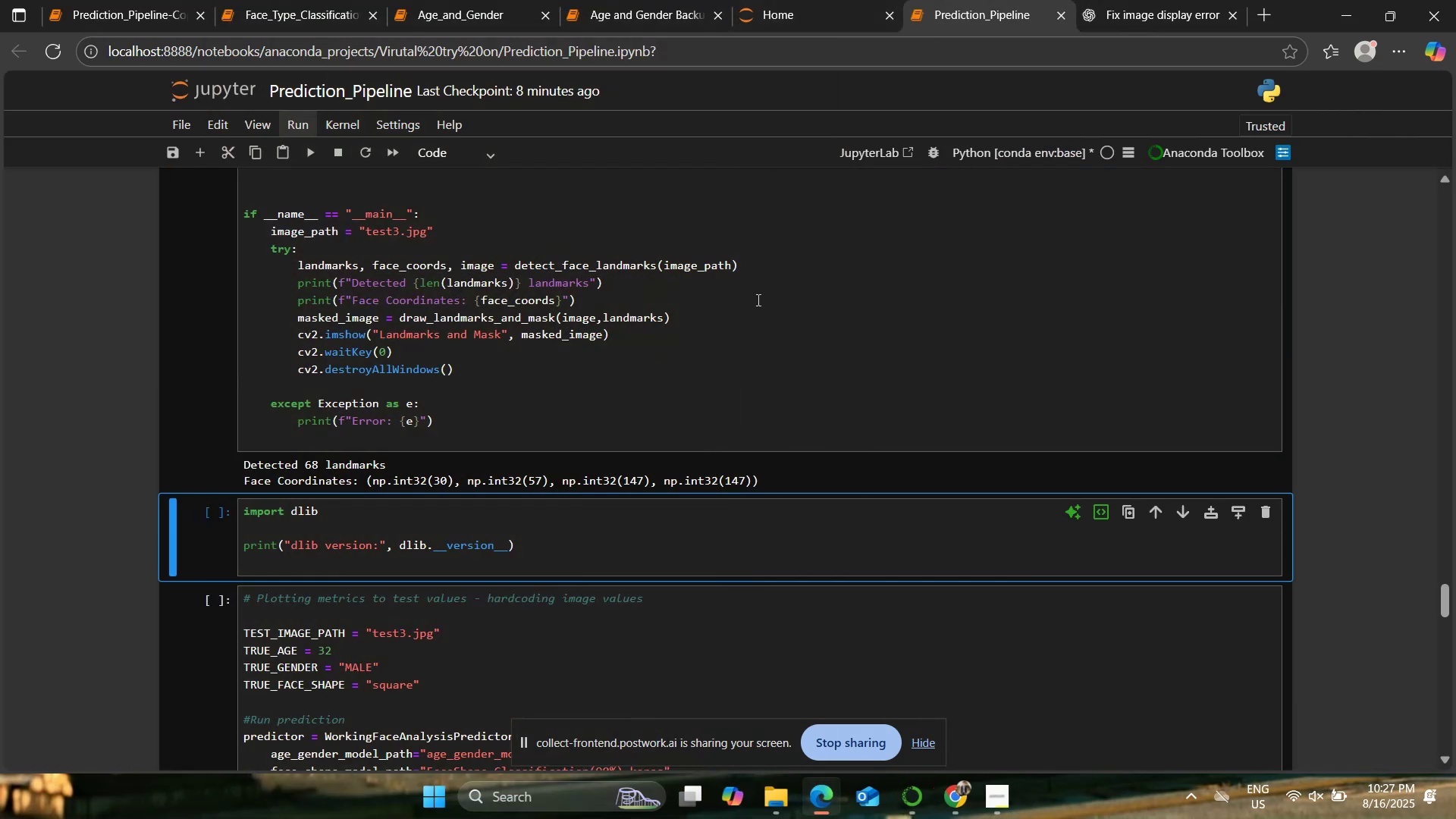 
left_click([758, 300])
 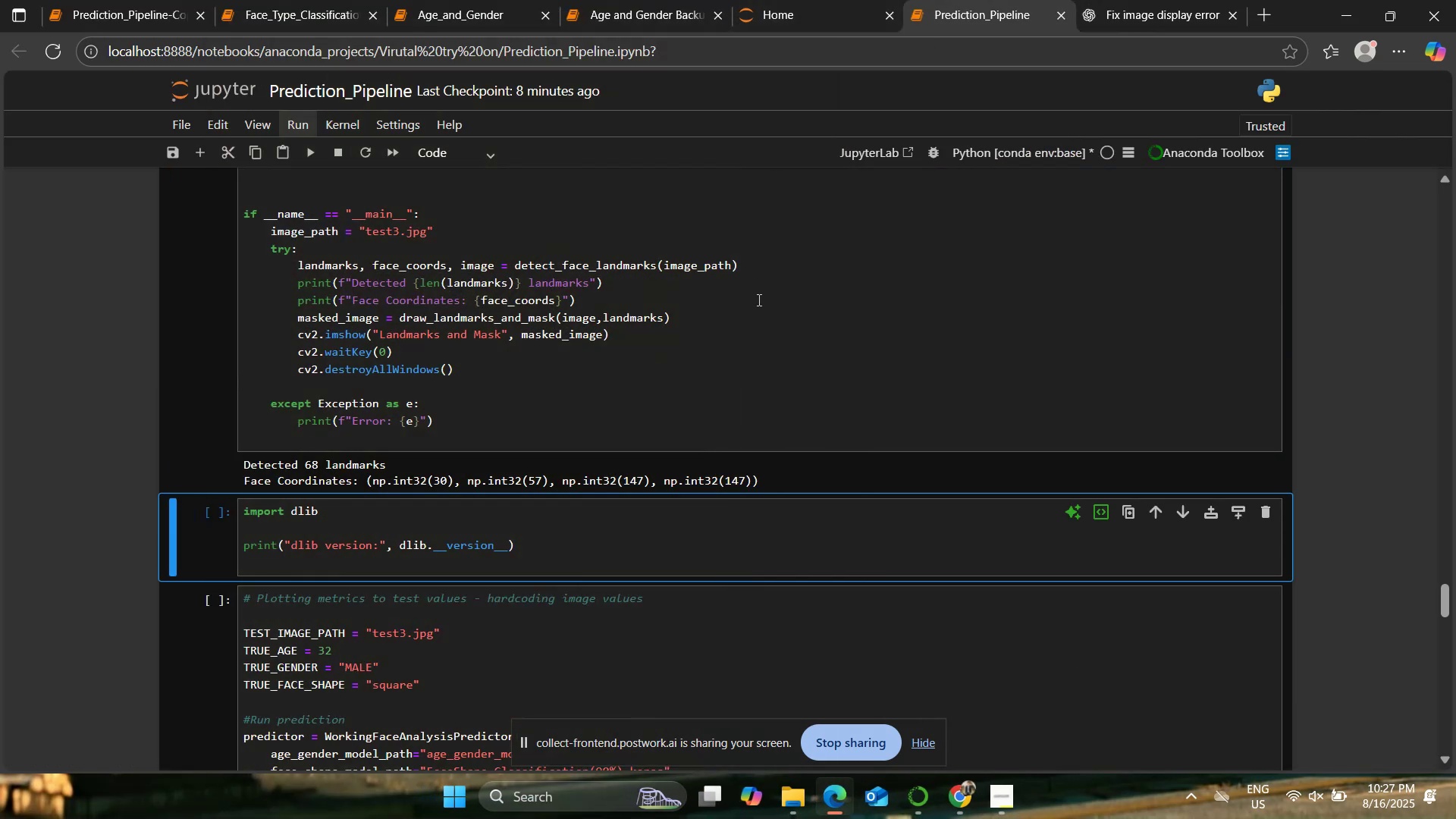 
scroll: coordinate [770, 314], scroll_direction: up, amount: 2.0
 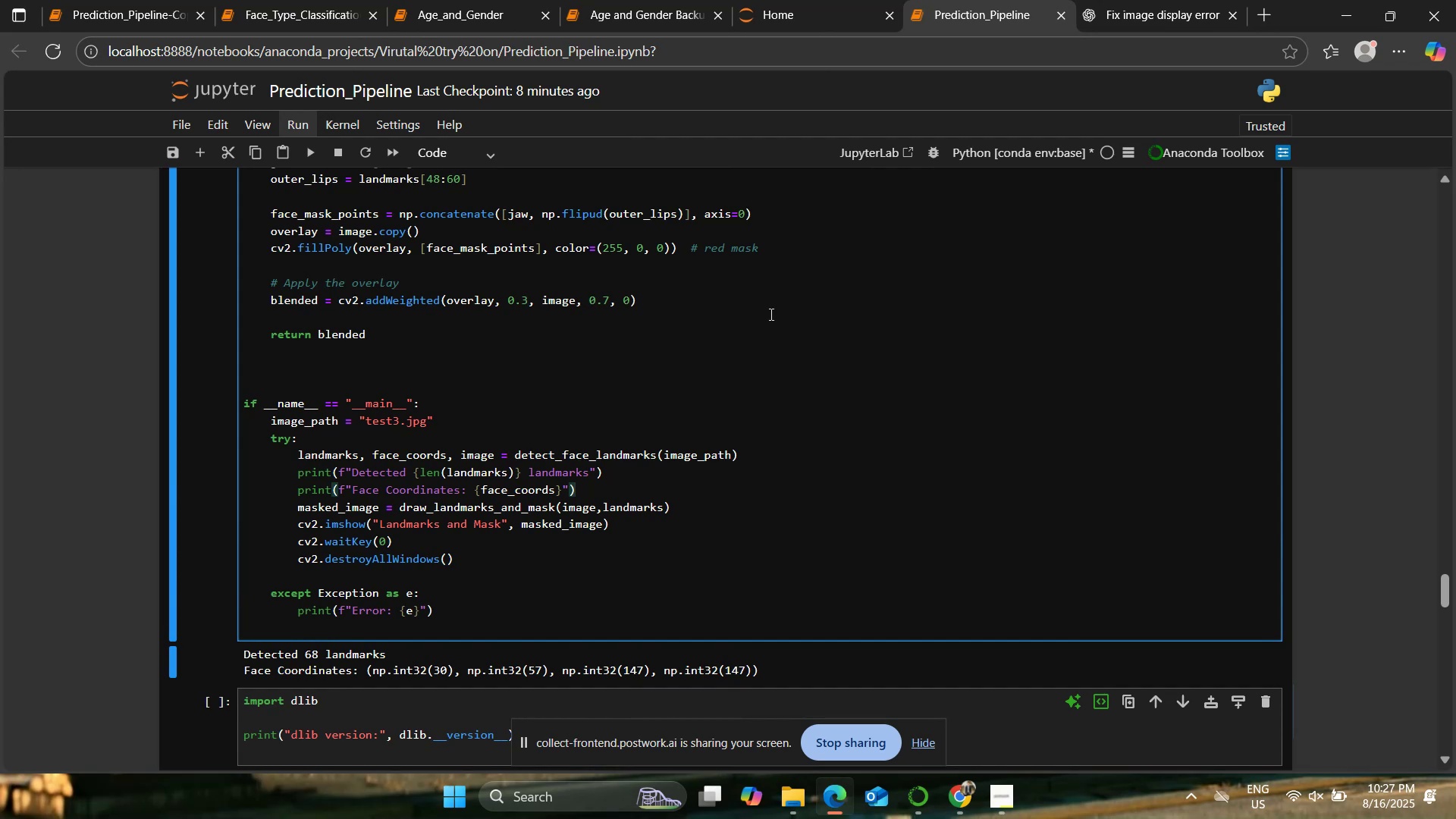 
wait(7.71)
 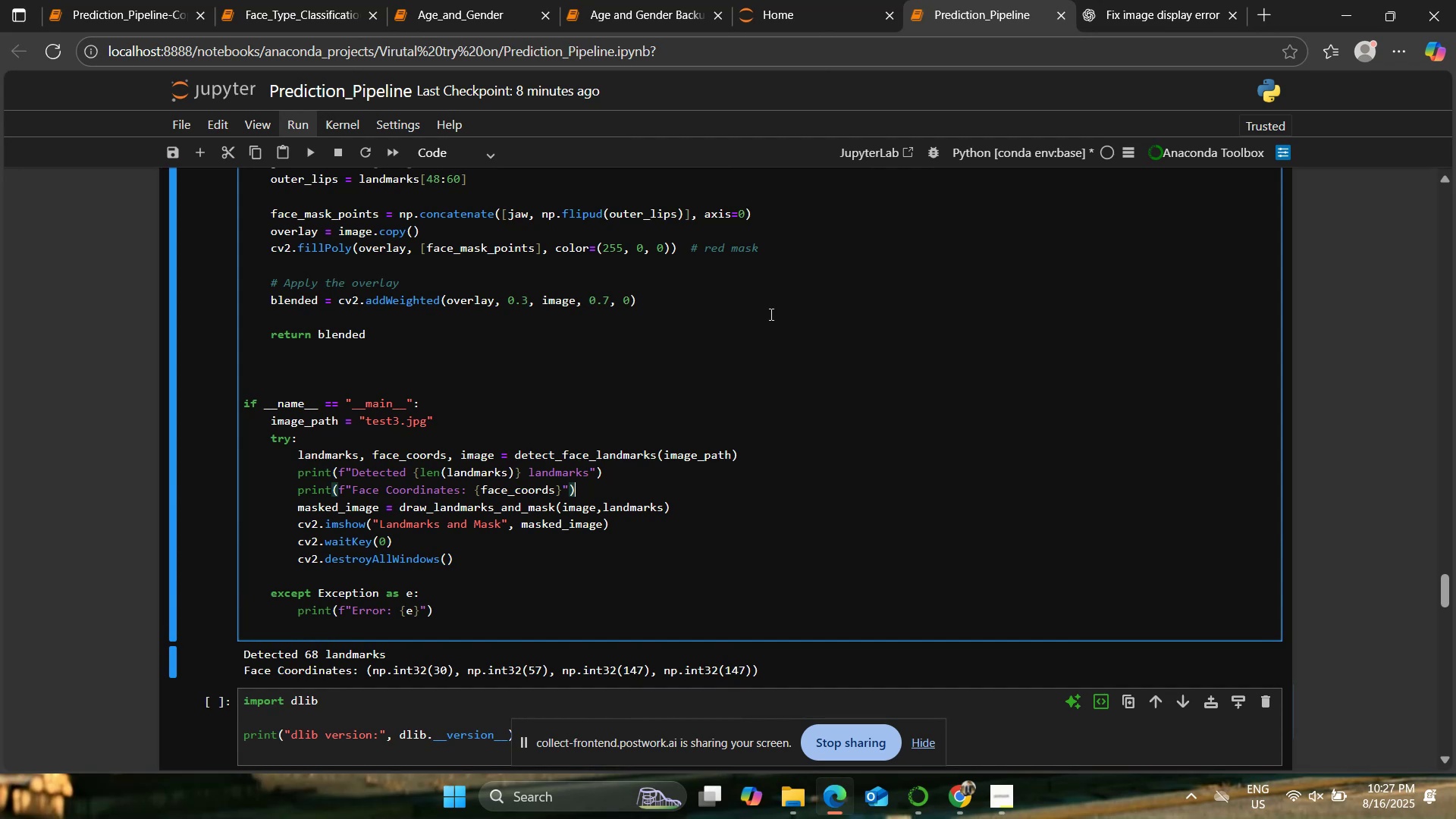 
scroll: coordinate [692, 391], scroll_direction: up, amount: 8.0
 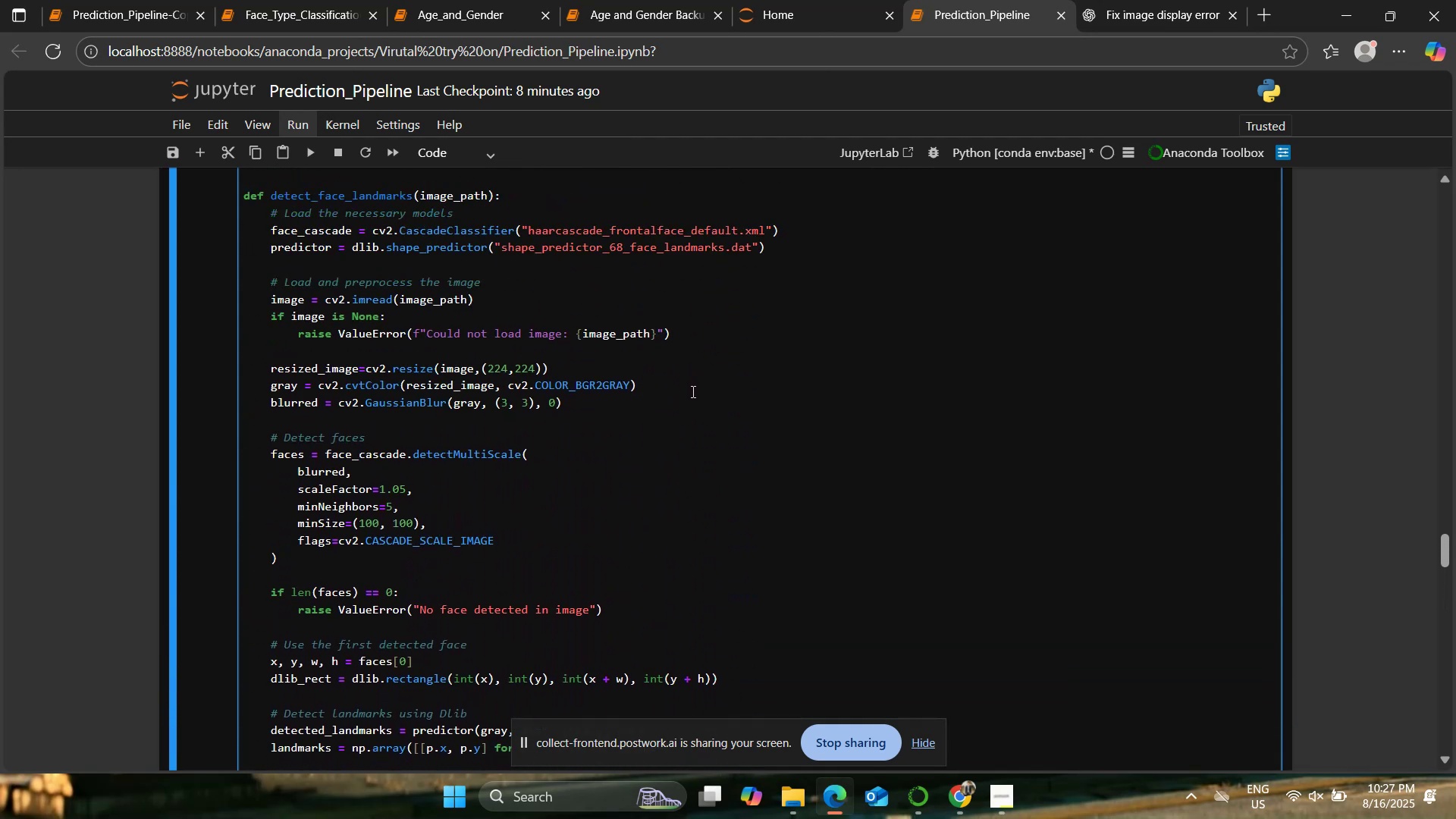 
scroll: coordinate [692, 391], scroll_direction: down, amount: 3.0
 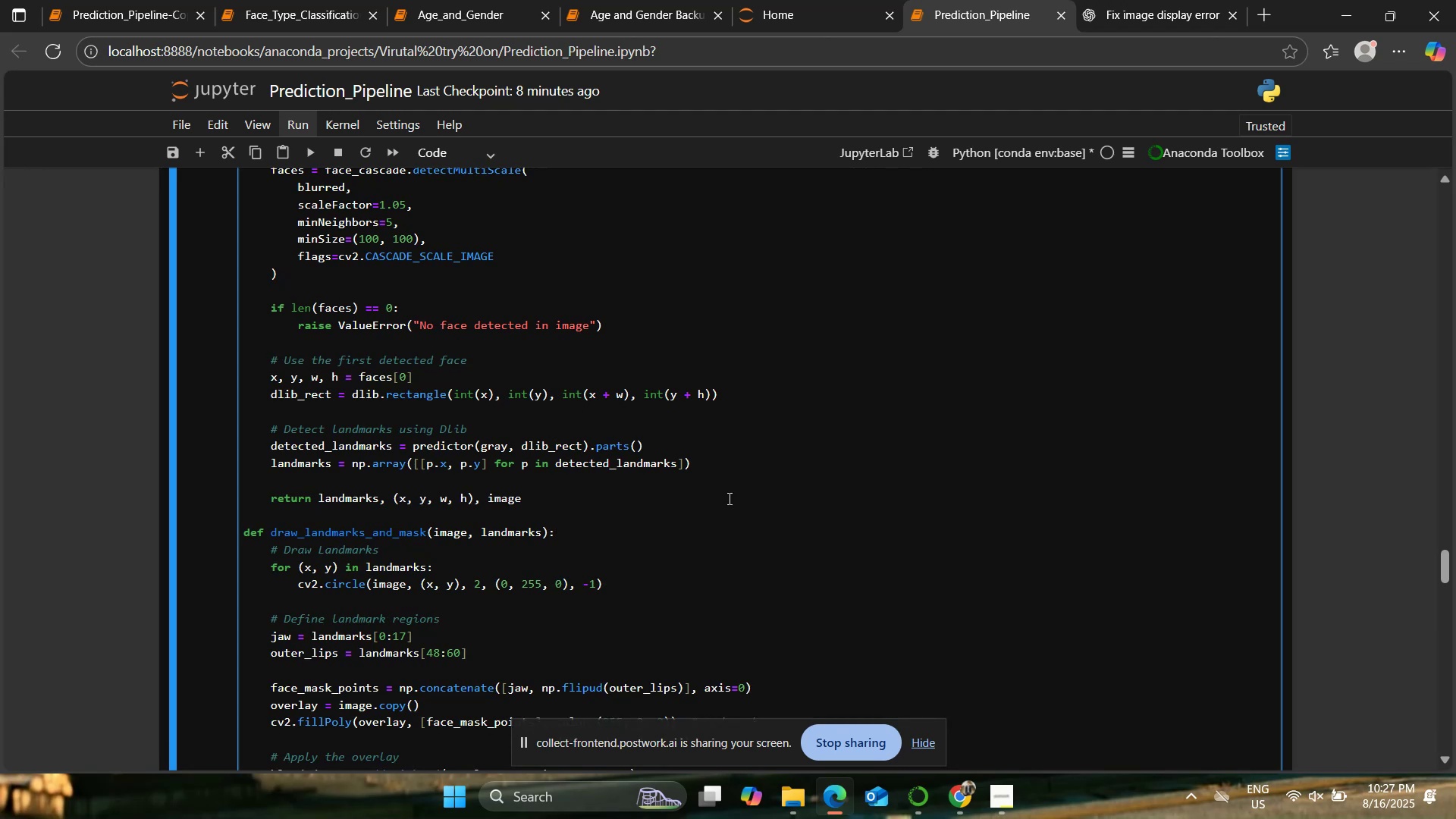 
left_click([728, 485])
 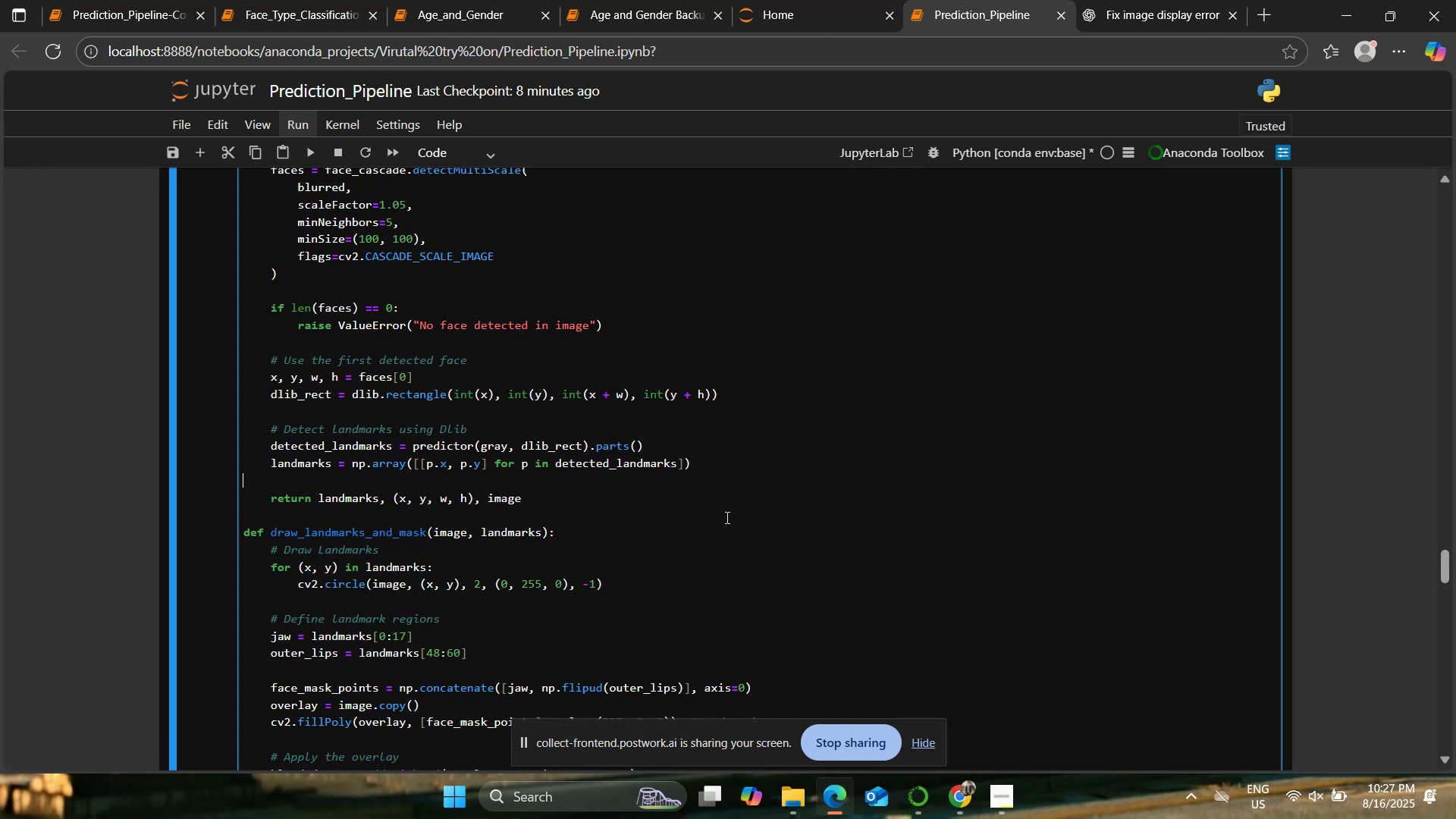 
wait(9.18)
 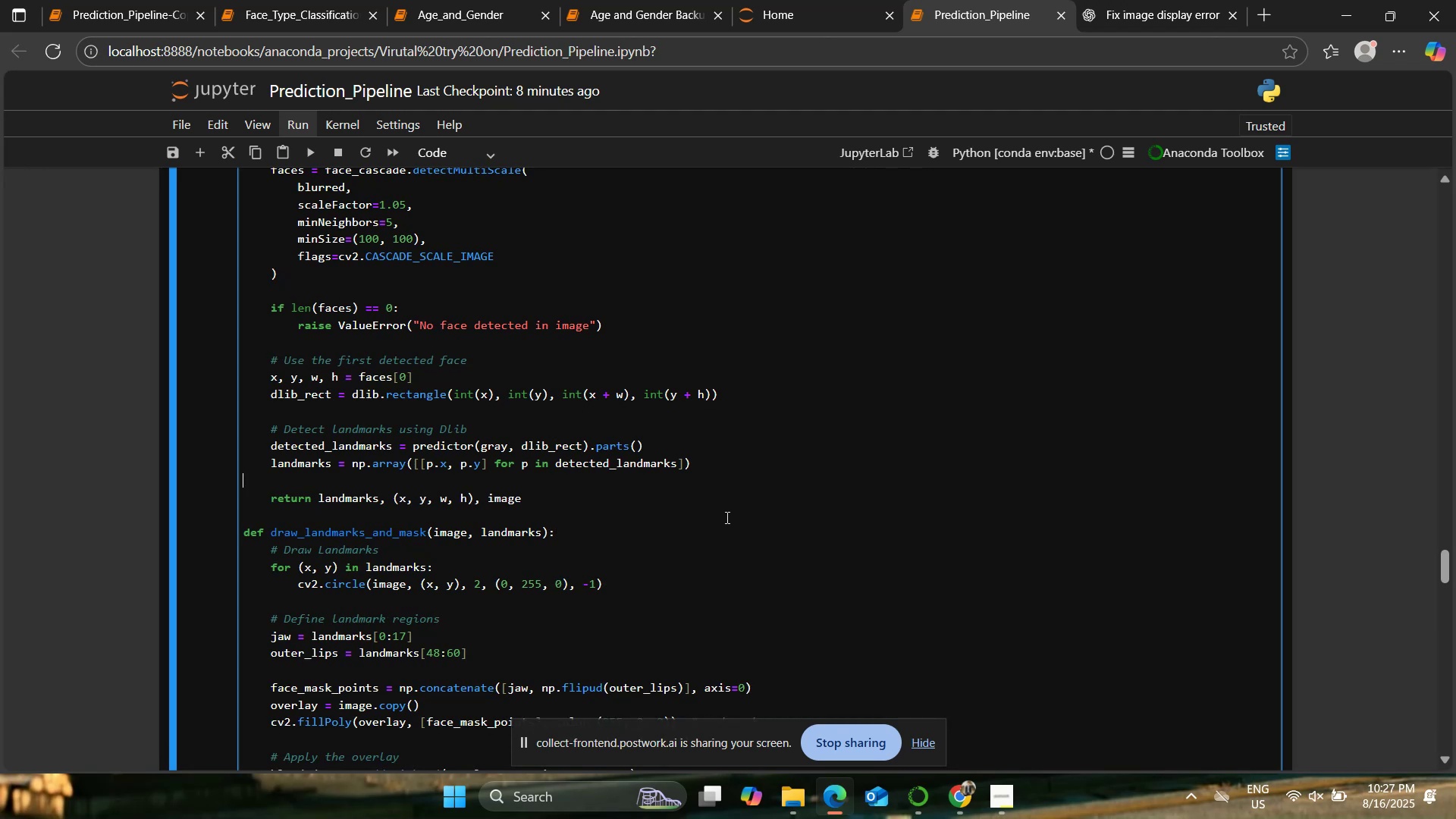 
key(Backspace)
key(Backspace)
key(Backspace)
key(Backspace)
key(Backspace)
type(resized_image)
 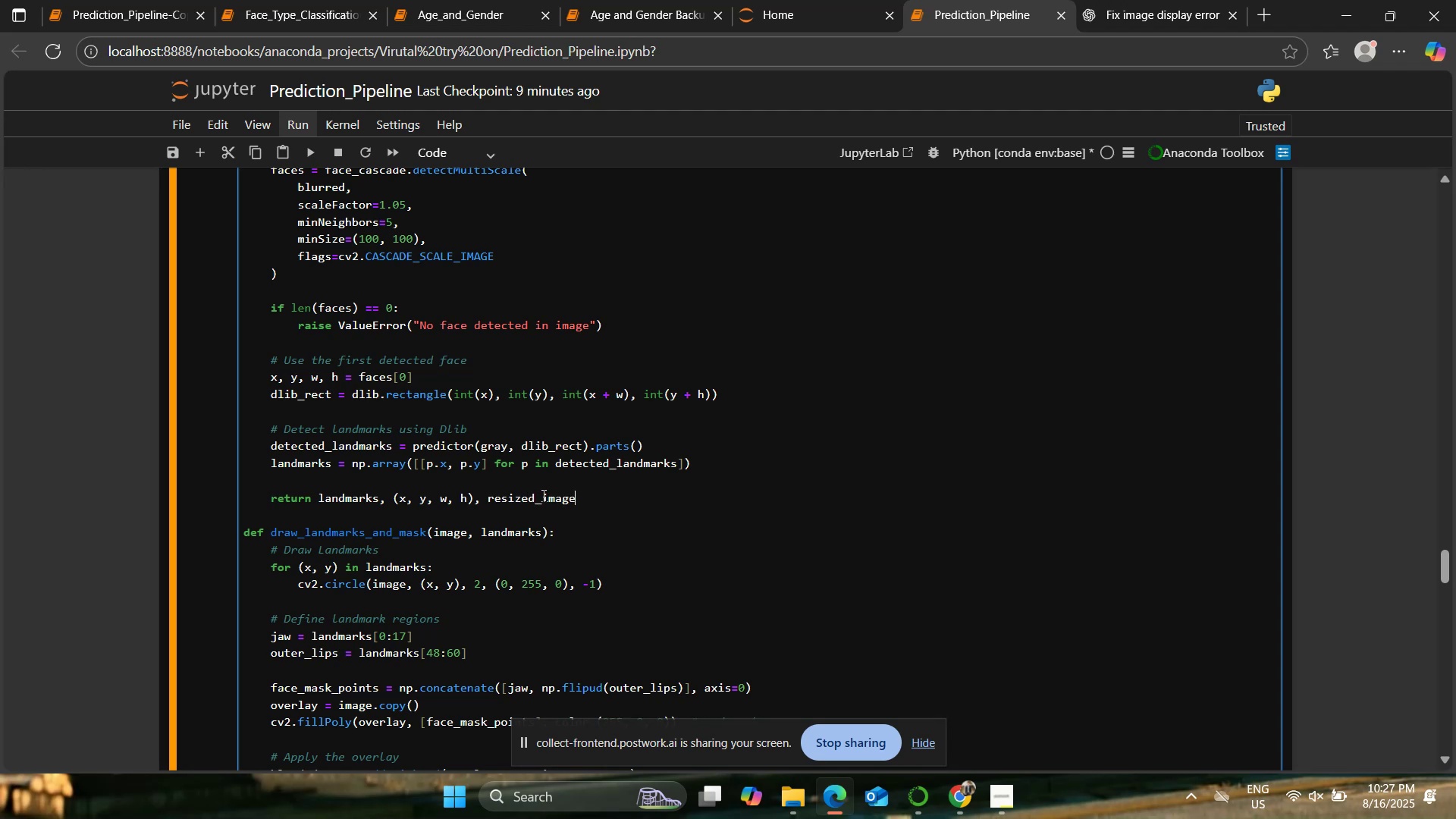 
left_click([541, 492])
 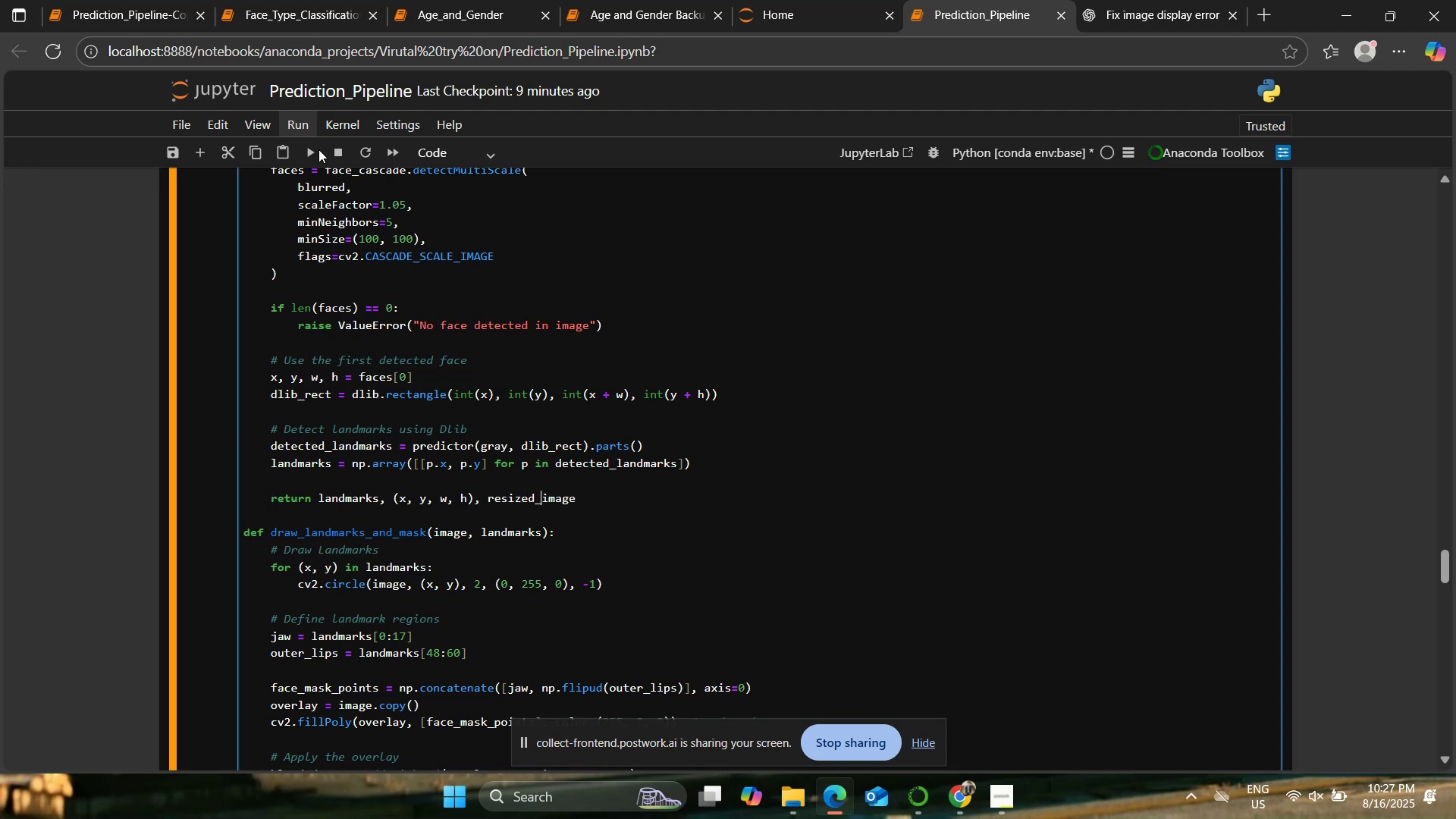 
left_click([311, 144])
 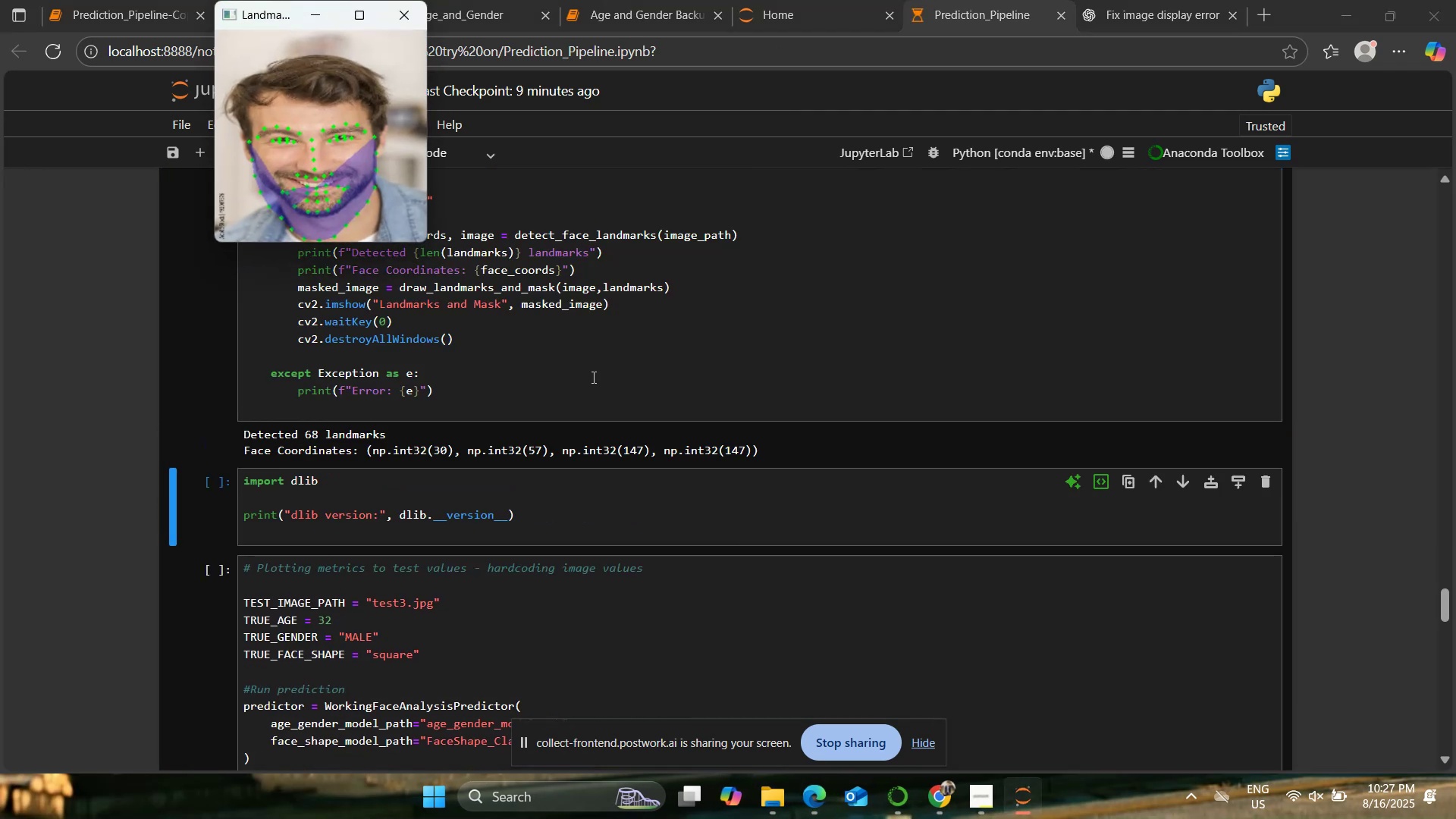 
left_click_drag(start_coordinate=[271, 11], to_coordinate=[529, 315])
 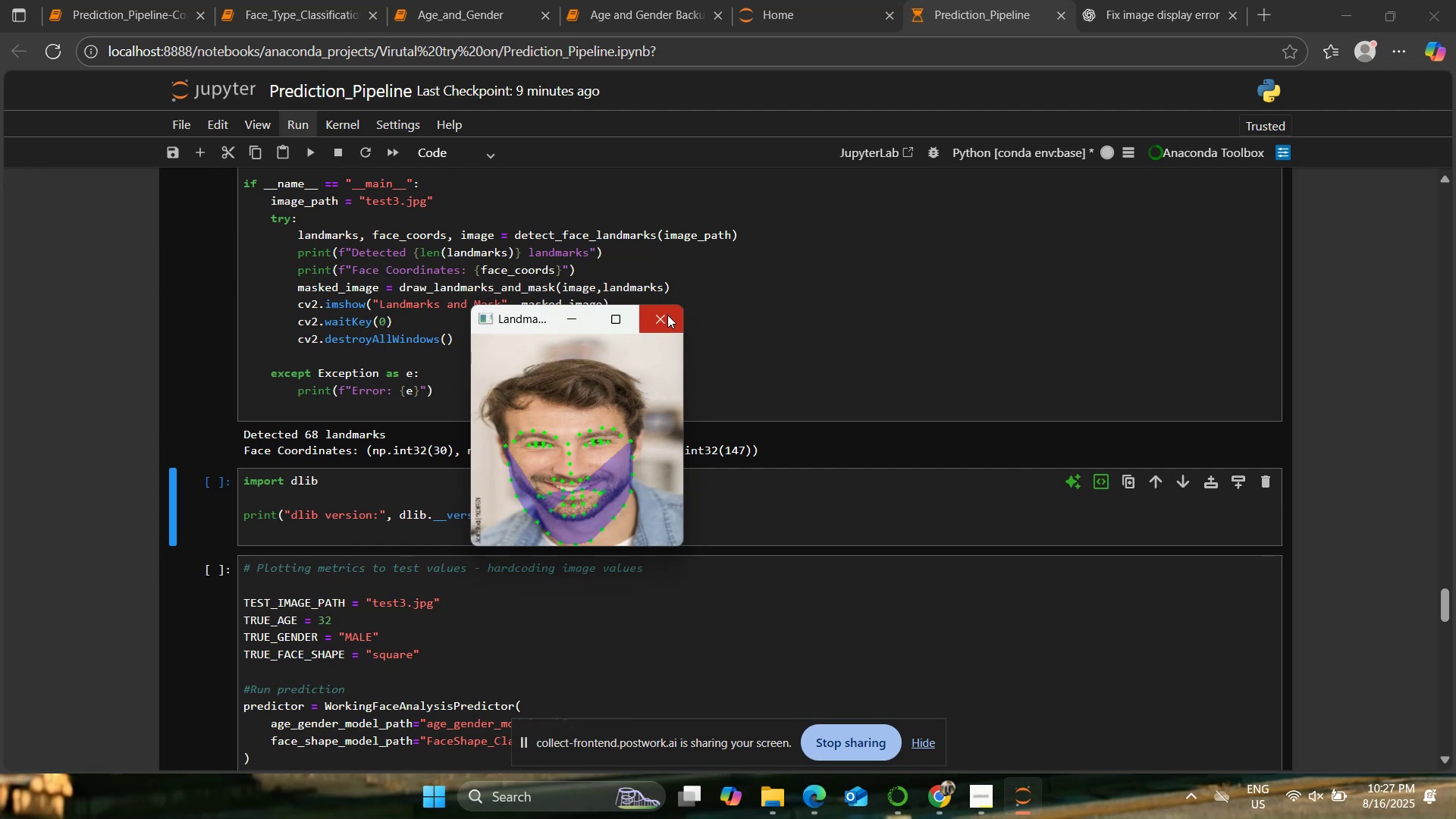 
left_click([667, 313])
 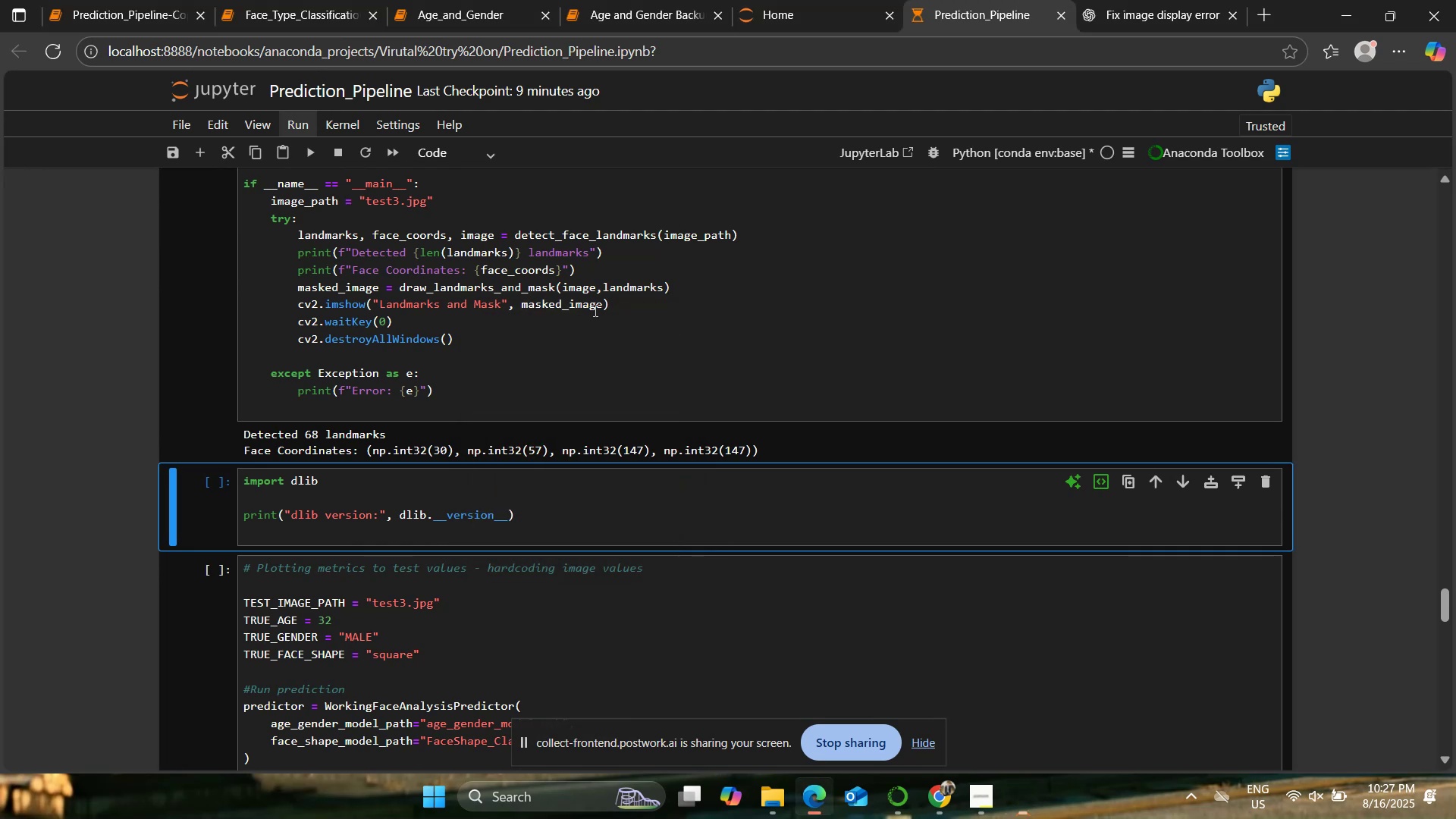 
scroll: coordinate [539, 429], scroll_direction: up, amount: 7.0
 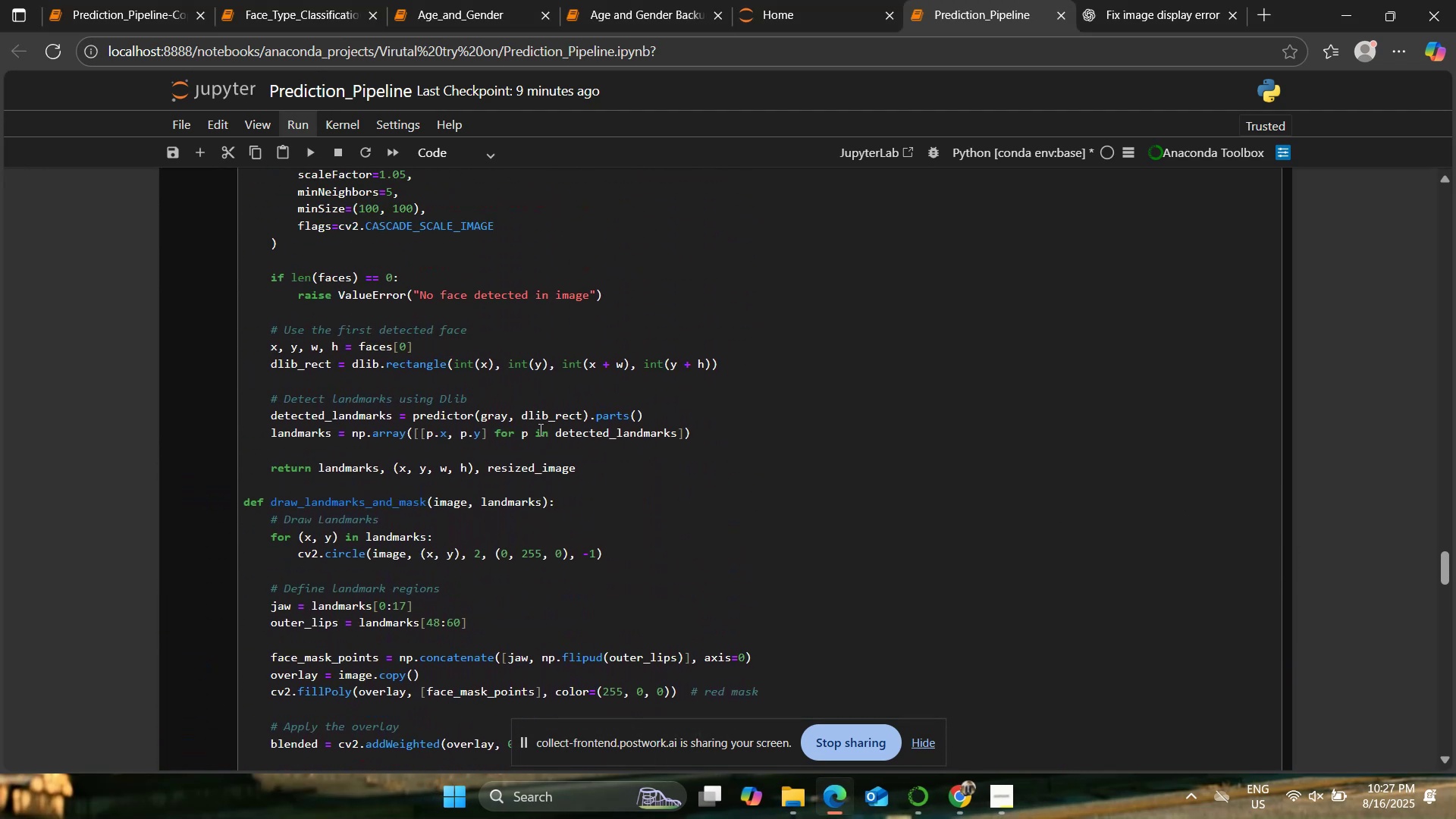 
scroll: coordinate [529, 391], scroll_direction: down, amount: 5.0
 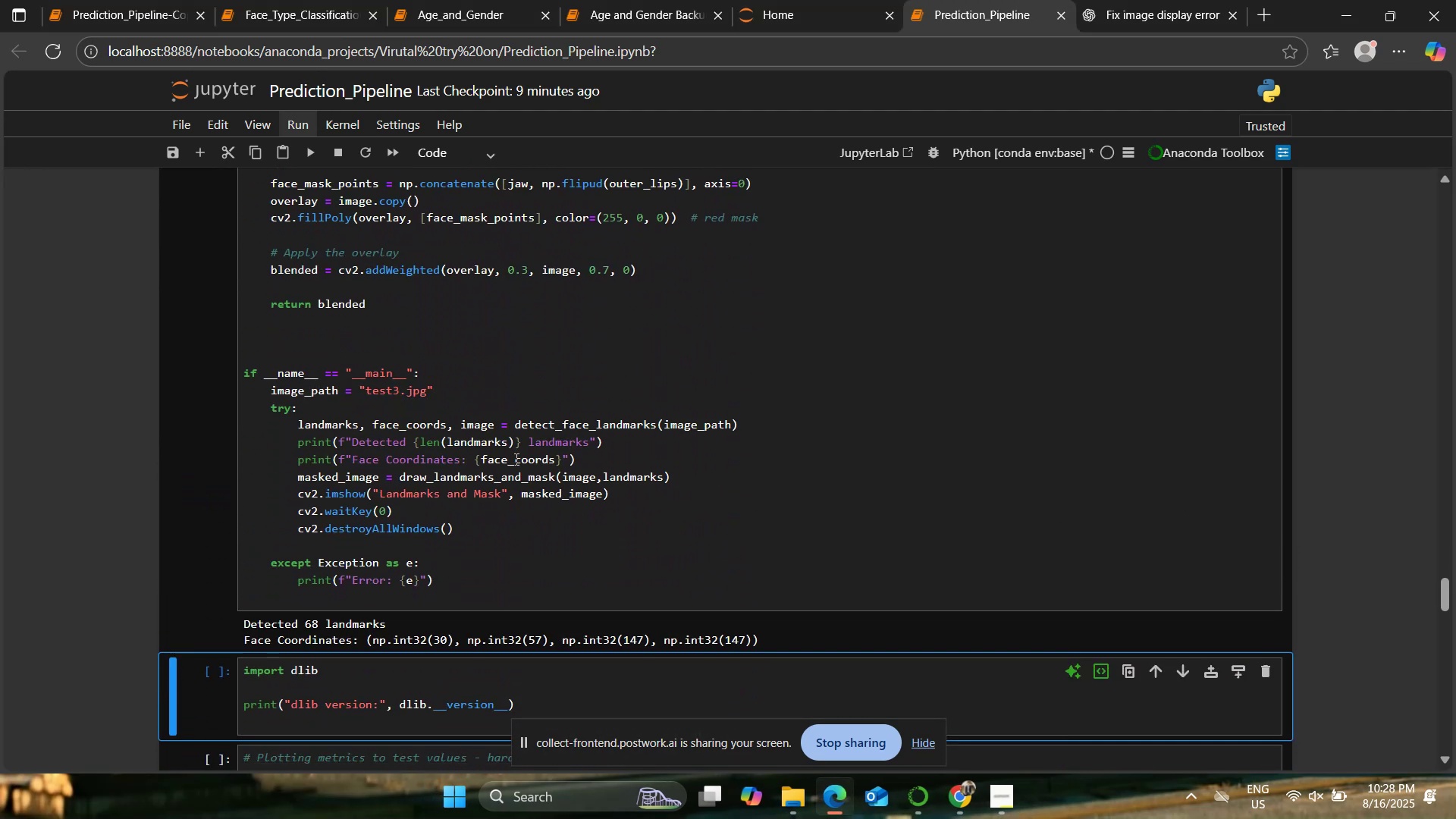 
scroll: coordinate [515, 459], scroll_direction: up, amount: 10.0
 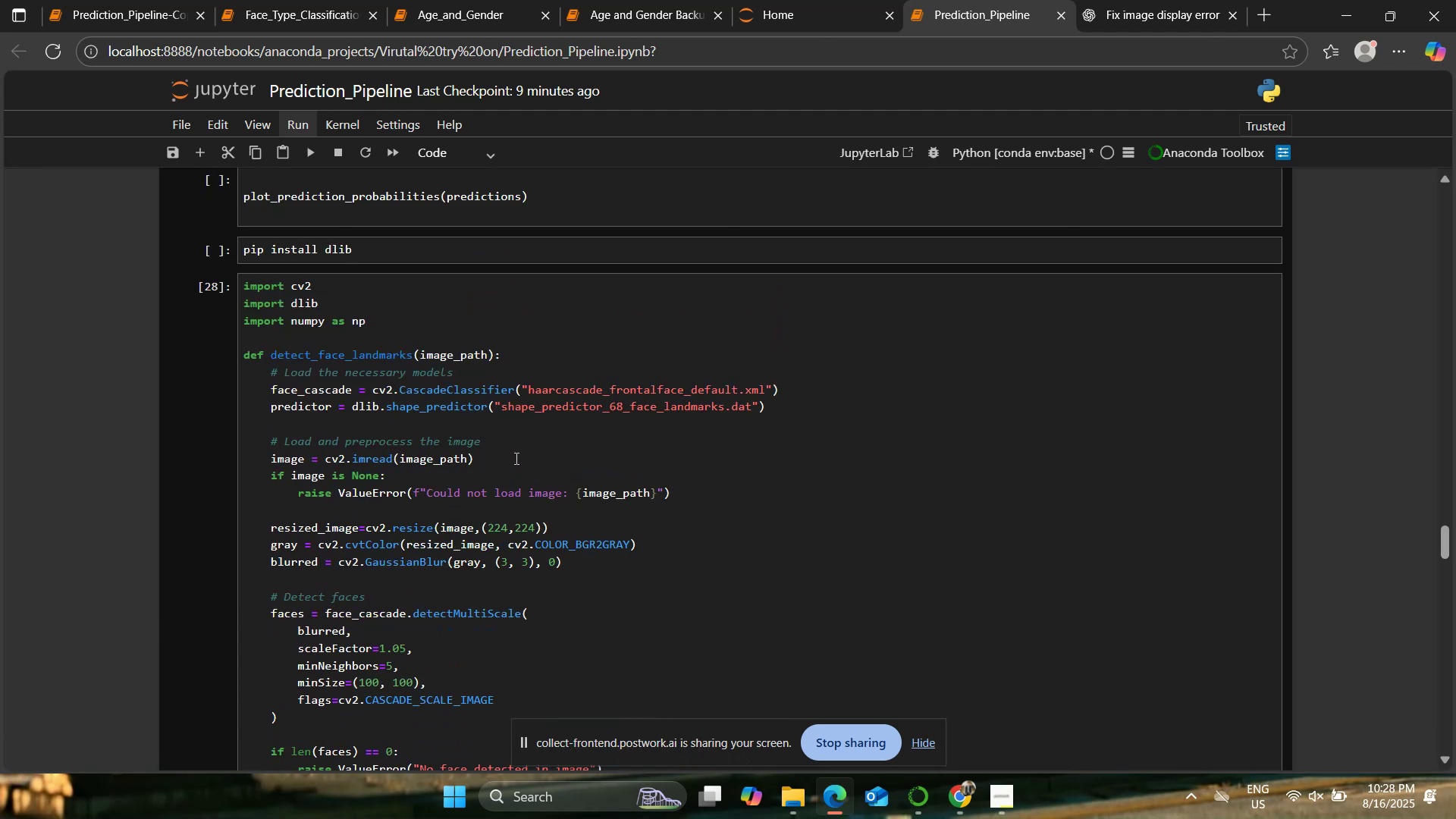 
scroll: coordinate [515, 458], scroll_direction: down, amount: 3.0
 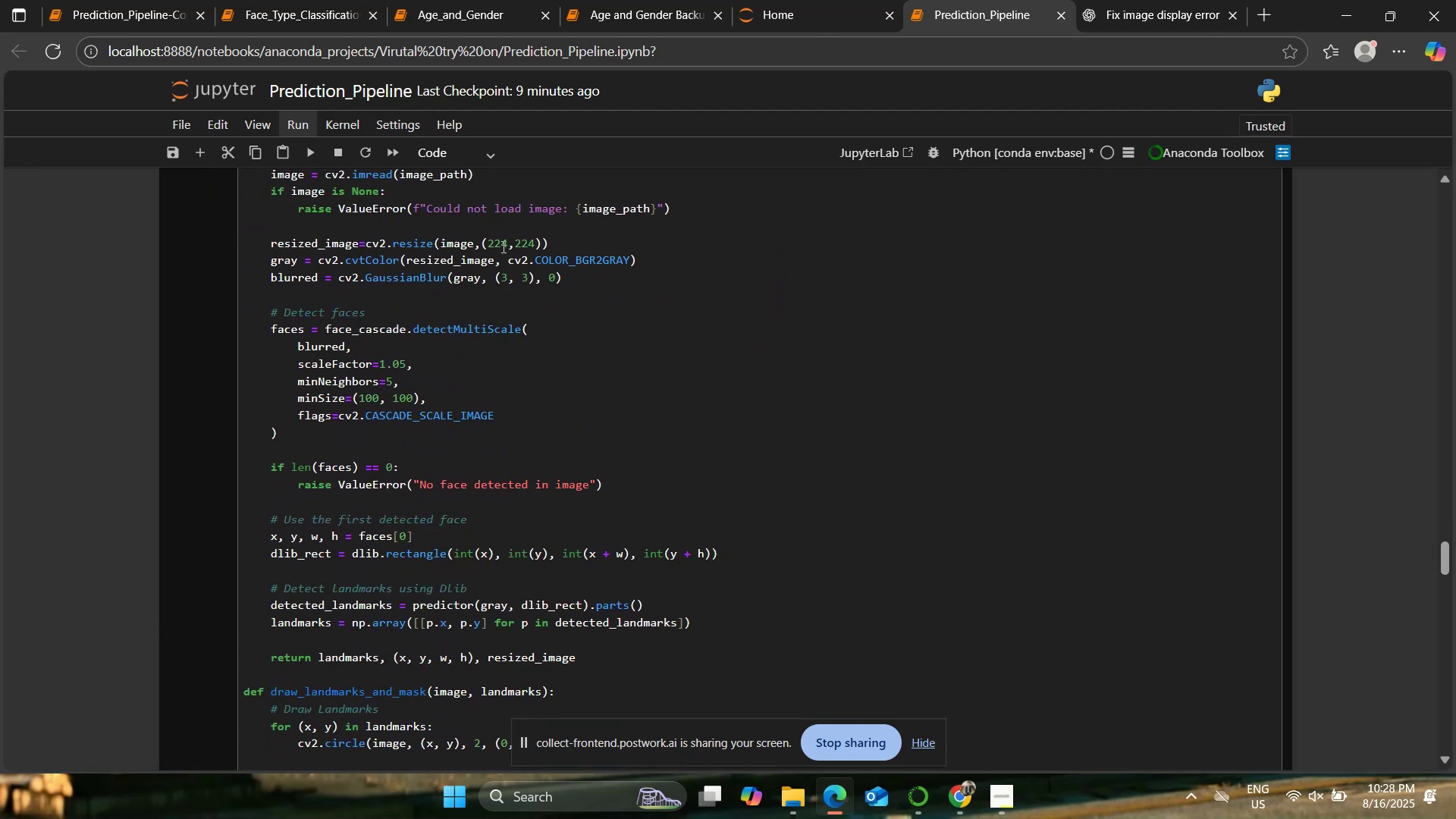 
left_click([503, 243])
 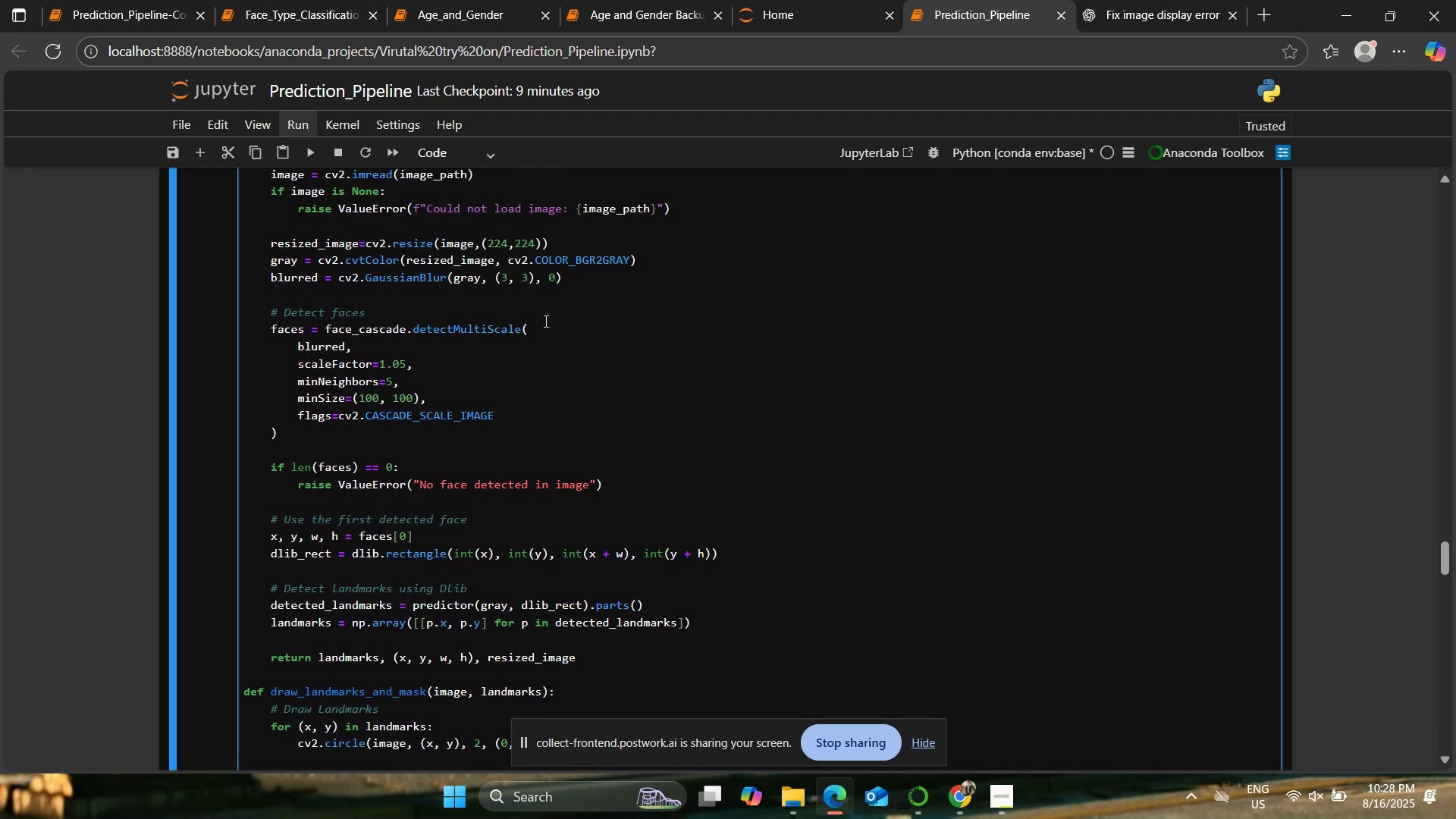 
key(ArrowRight)
 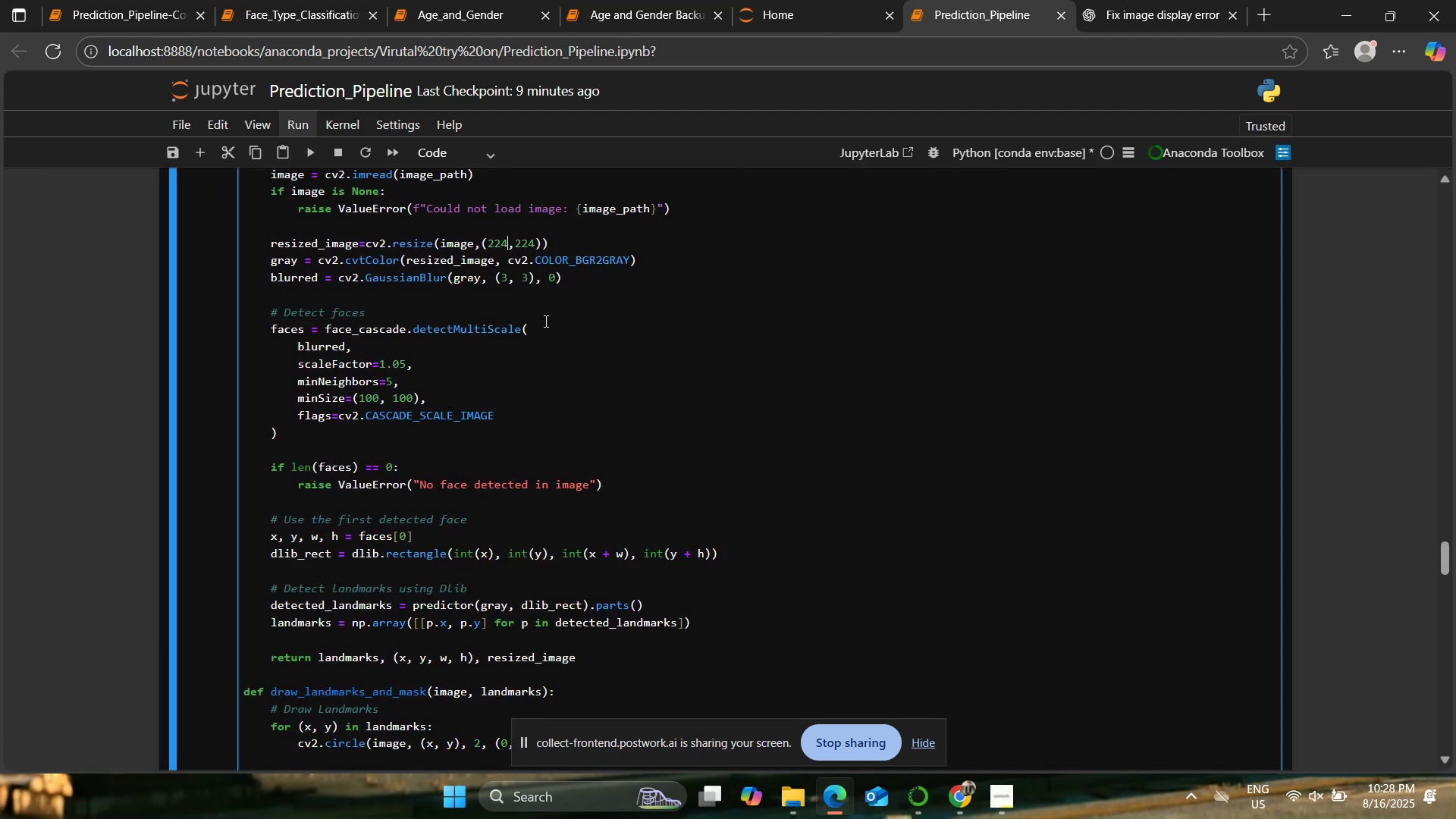 
key(Backspace)
key(Backspace)
key(Backspace)
type(512)
 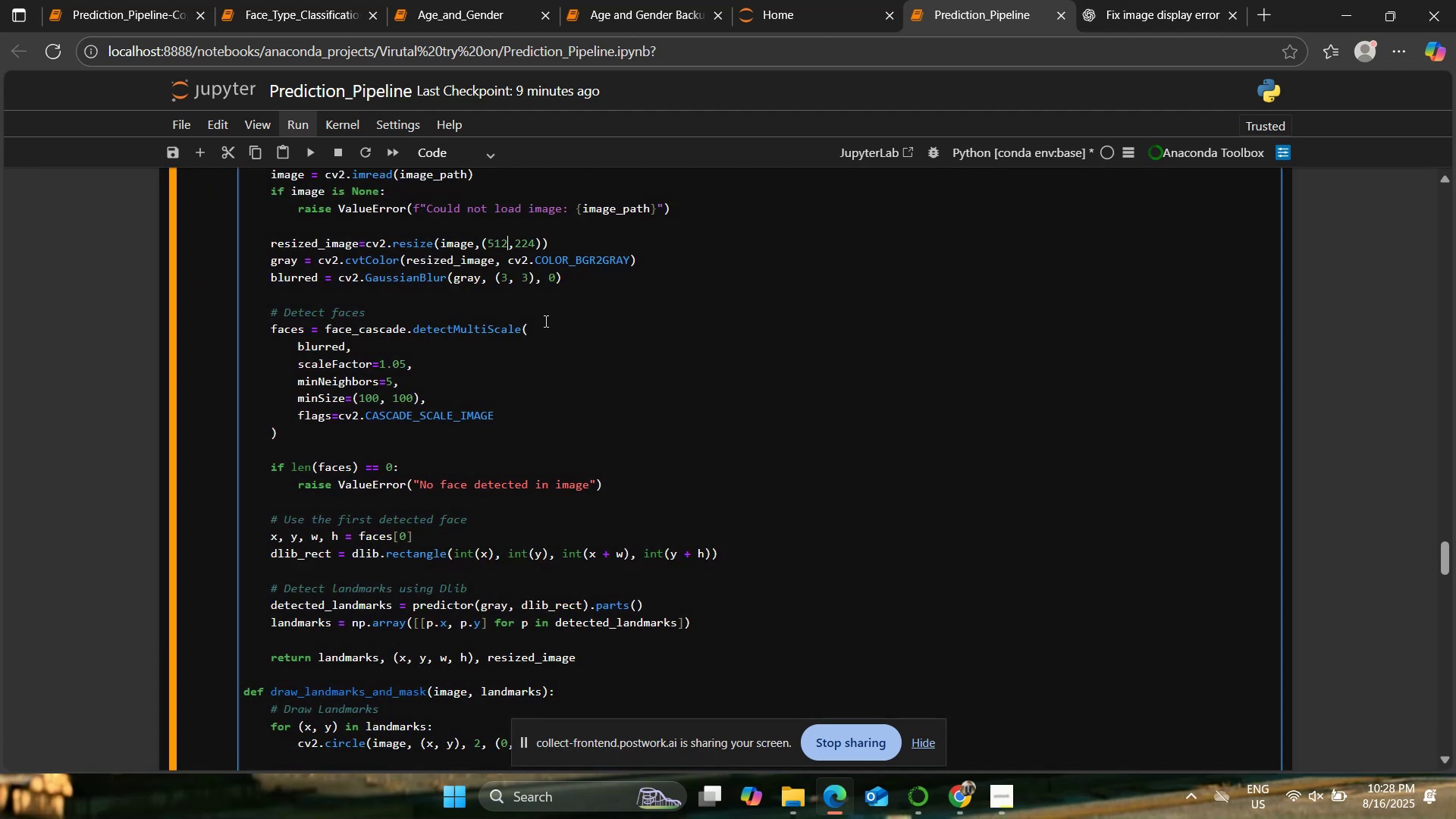 
key(ArrowRight)
 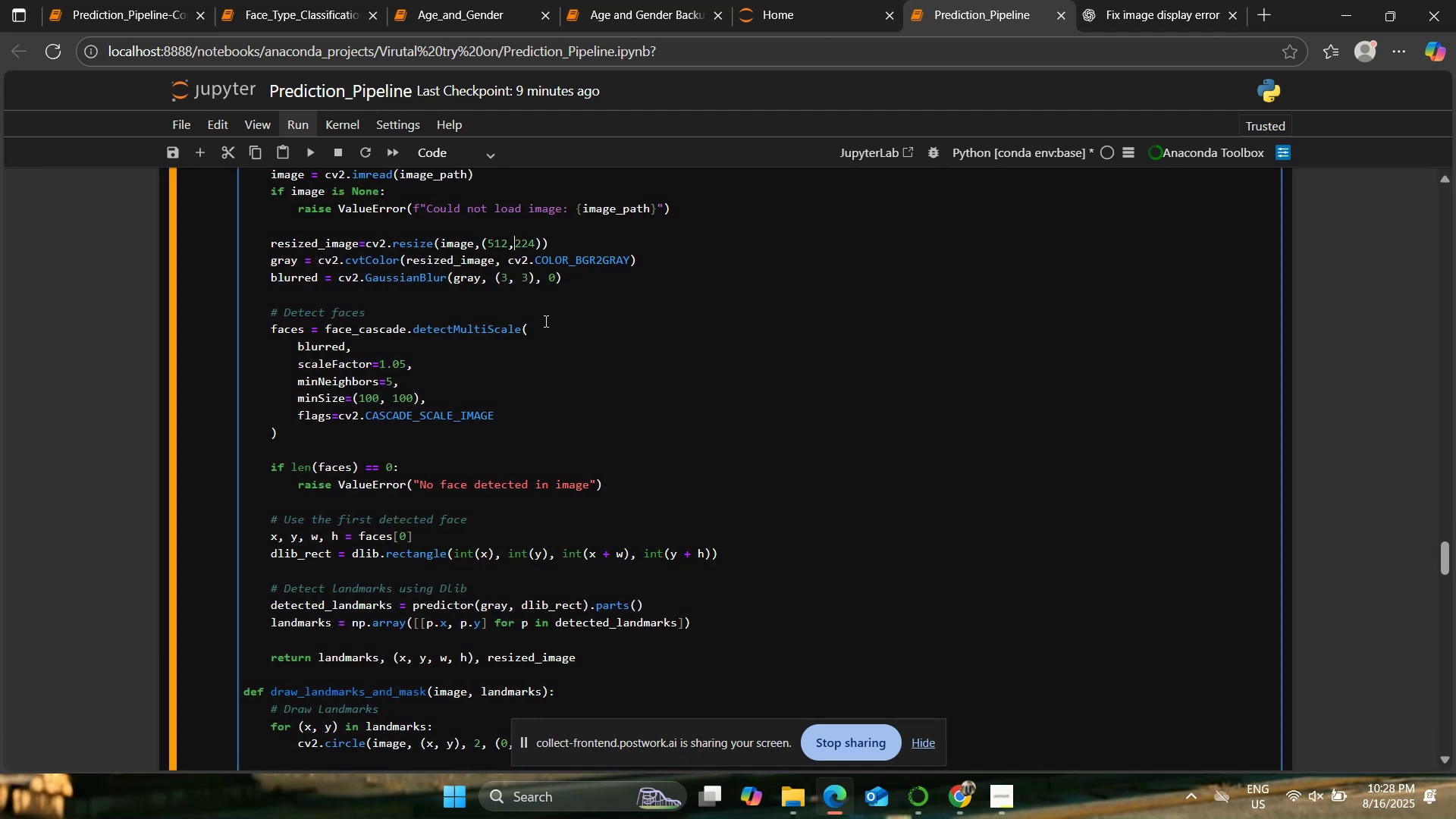 
key(ArrowRight)
 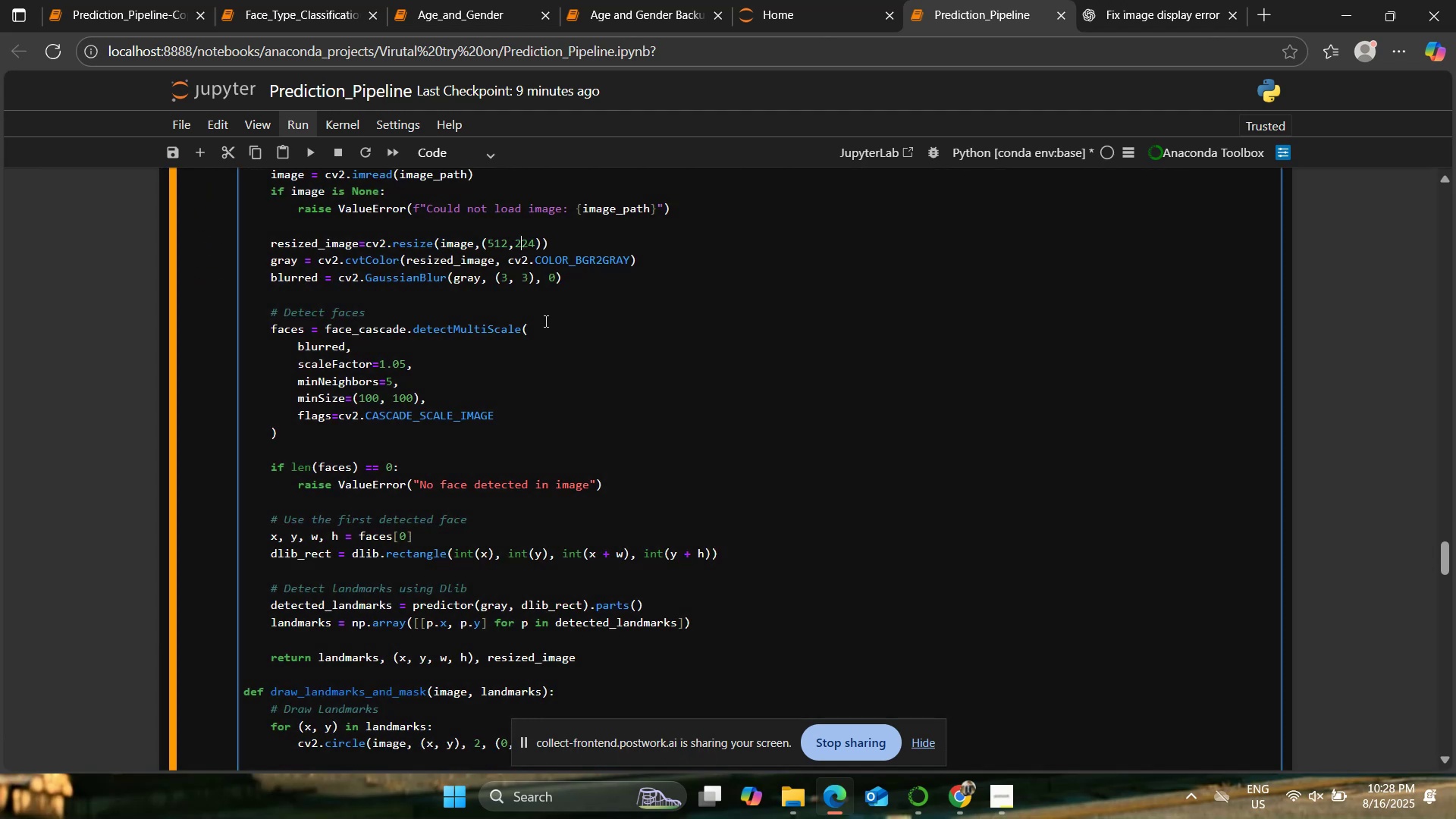 
key(ArrowRight)
 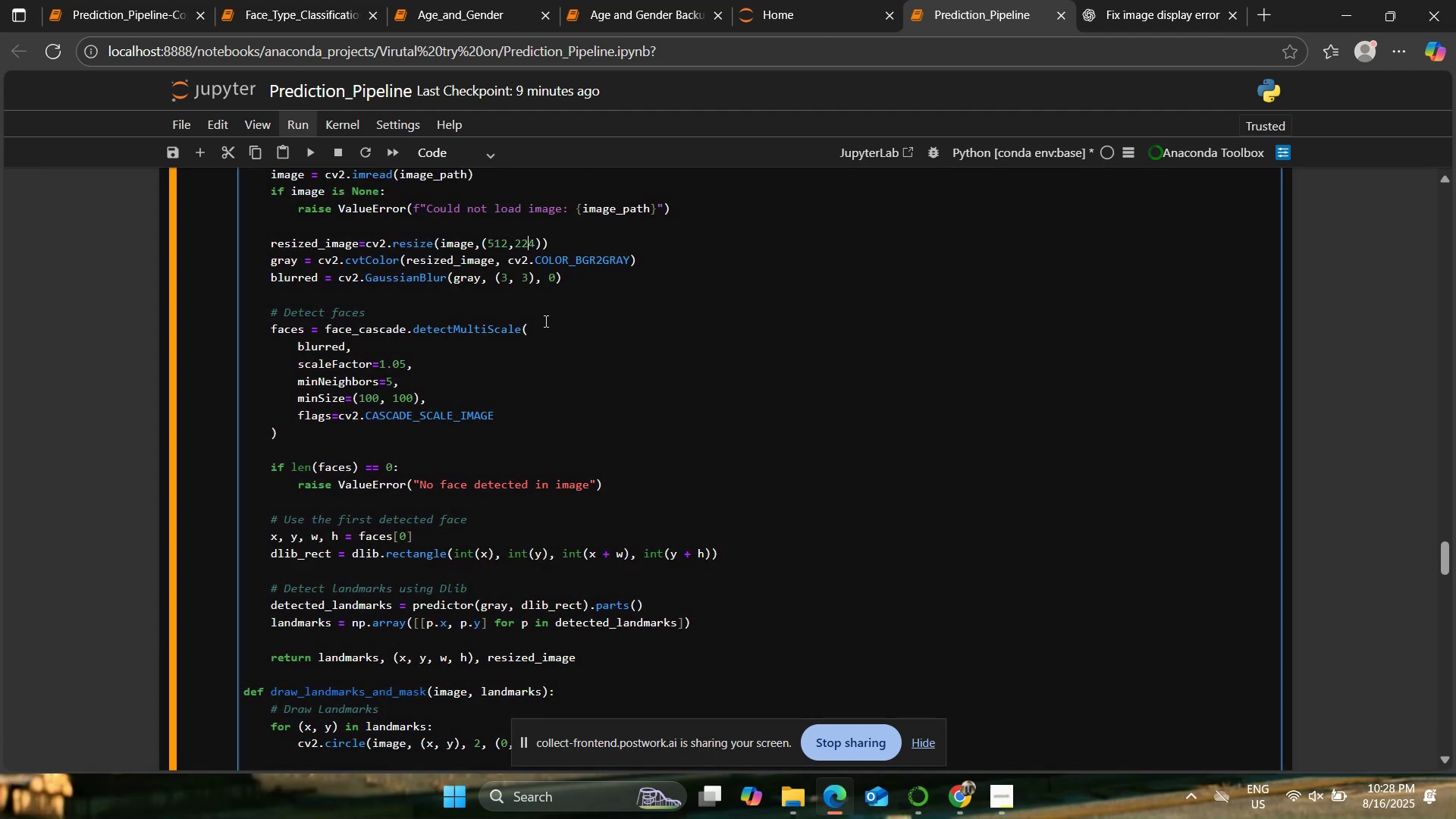 
key(ArrowRight)
 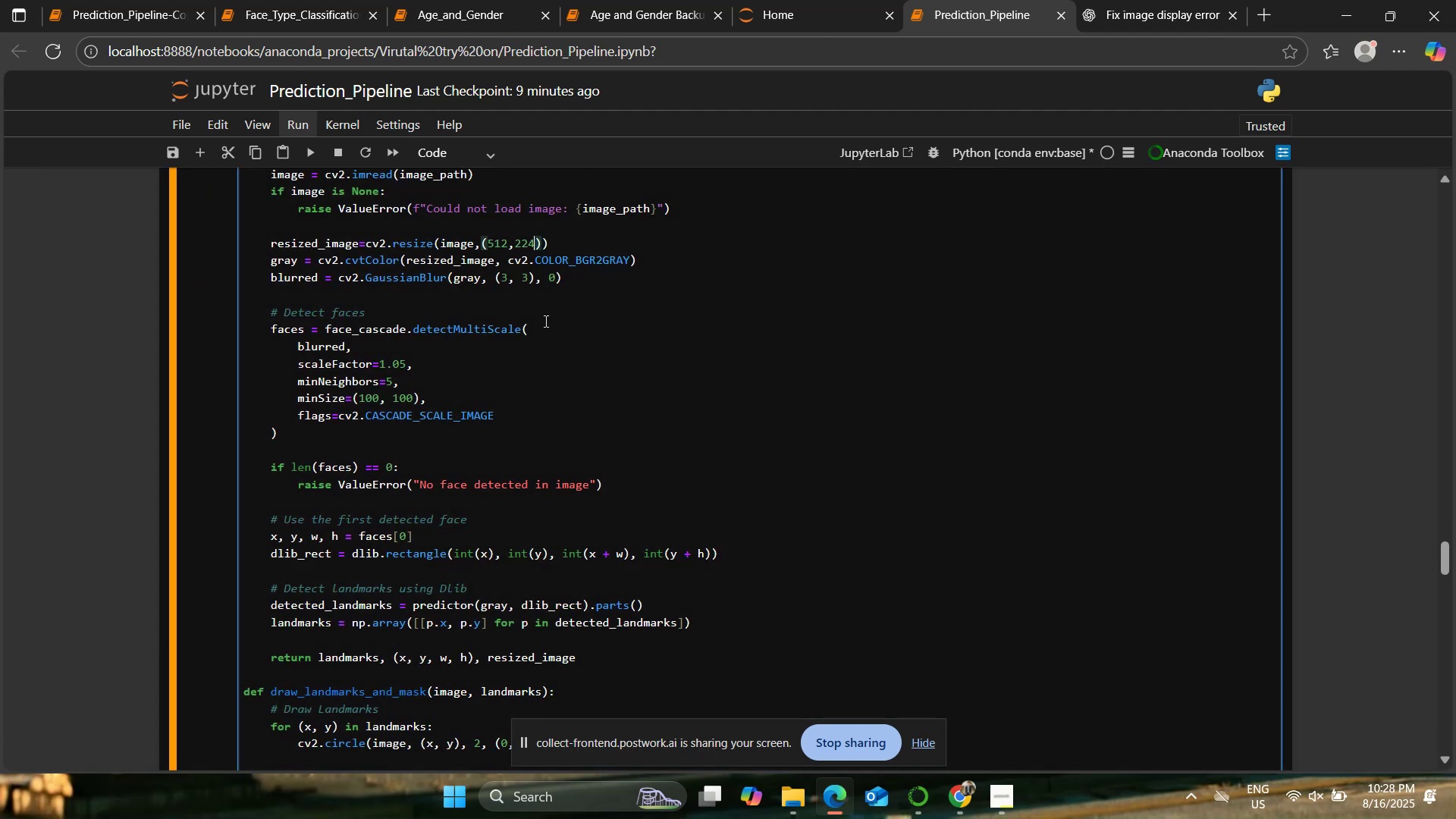 
key(Backspace)
key(Backspace)
key(Backspace)
type(4)
key(Backspace)
type(512)
 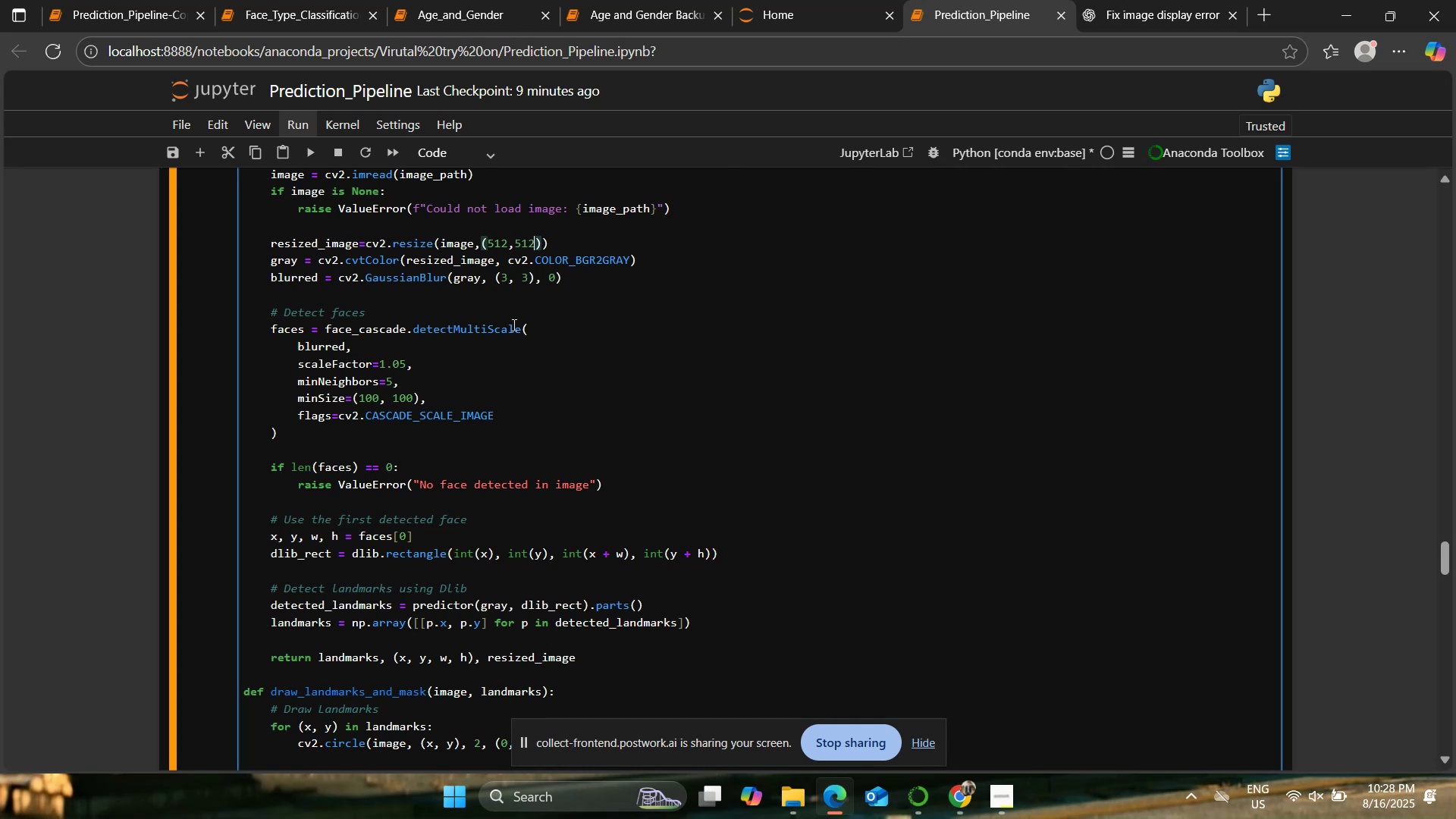 
left_click([510, 325])
 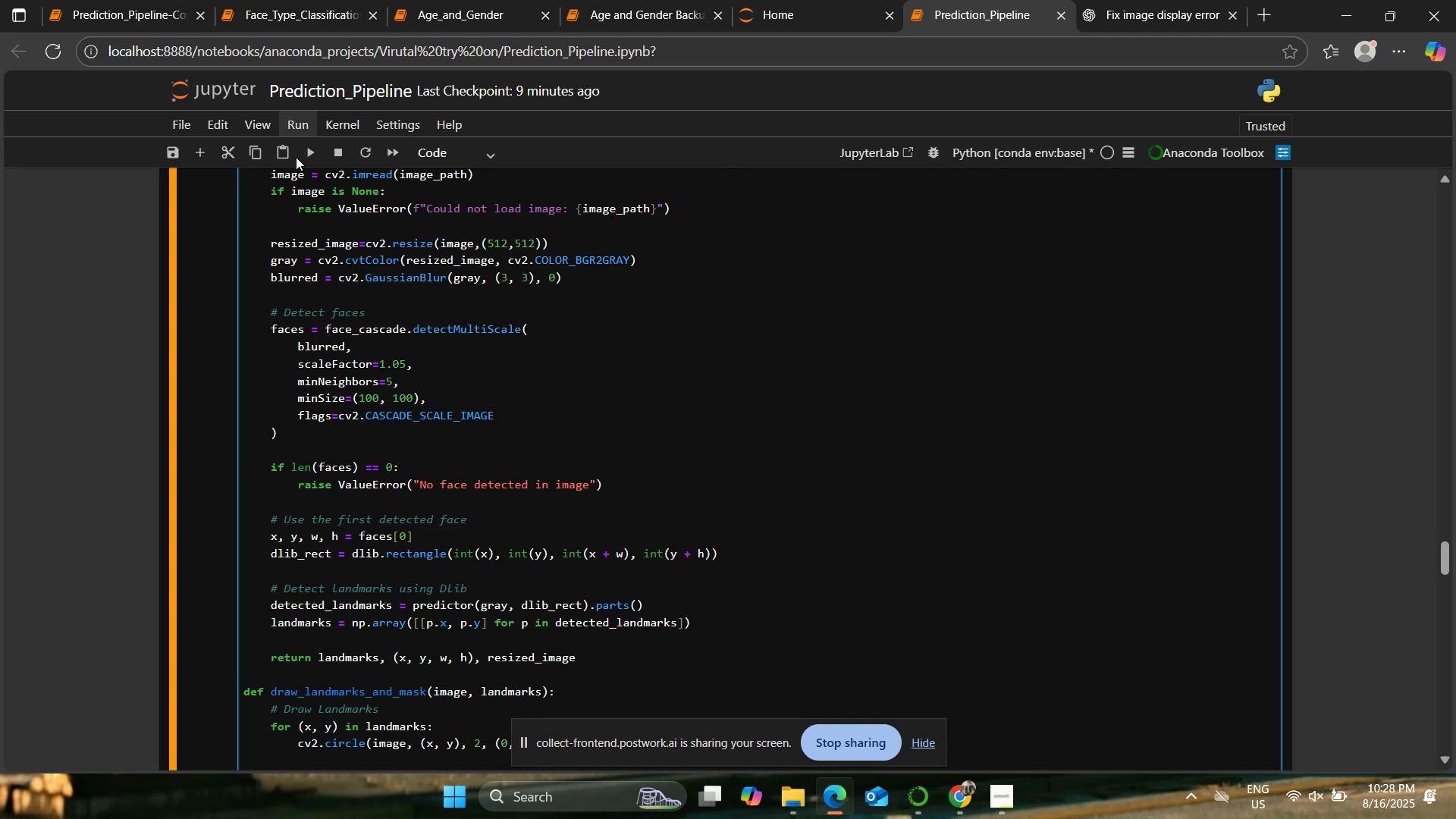 
left_click([309, 151])
 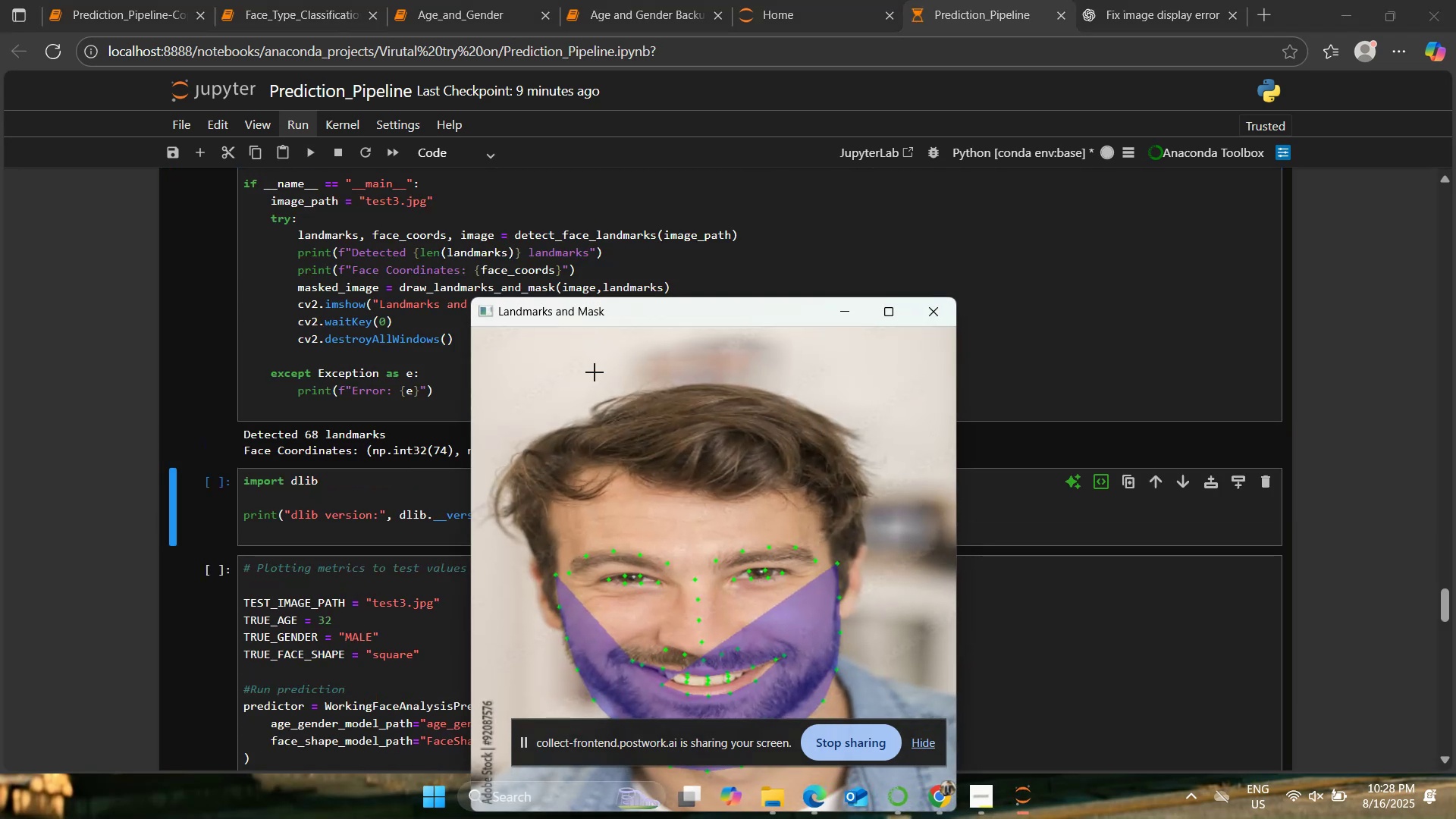 
left_click_drag(start_coordinate=[704, 316], to_coordinate=[635, 143])
 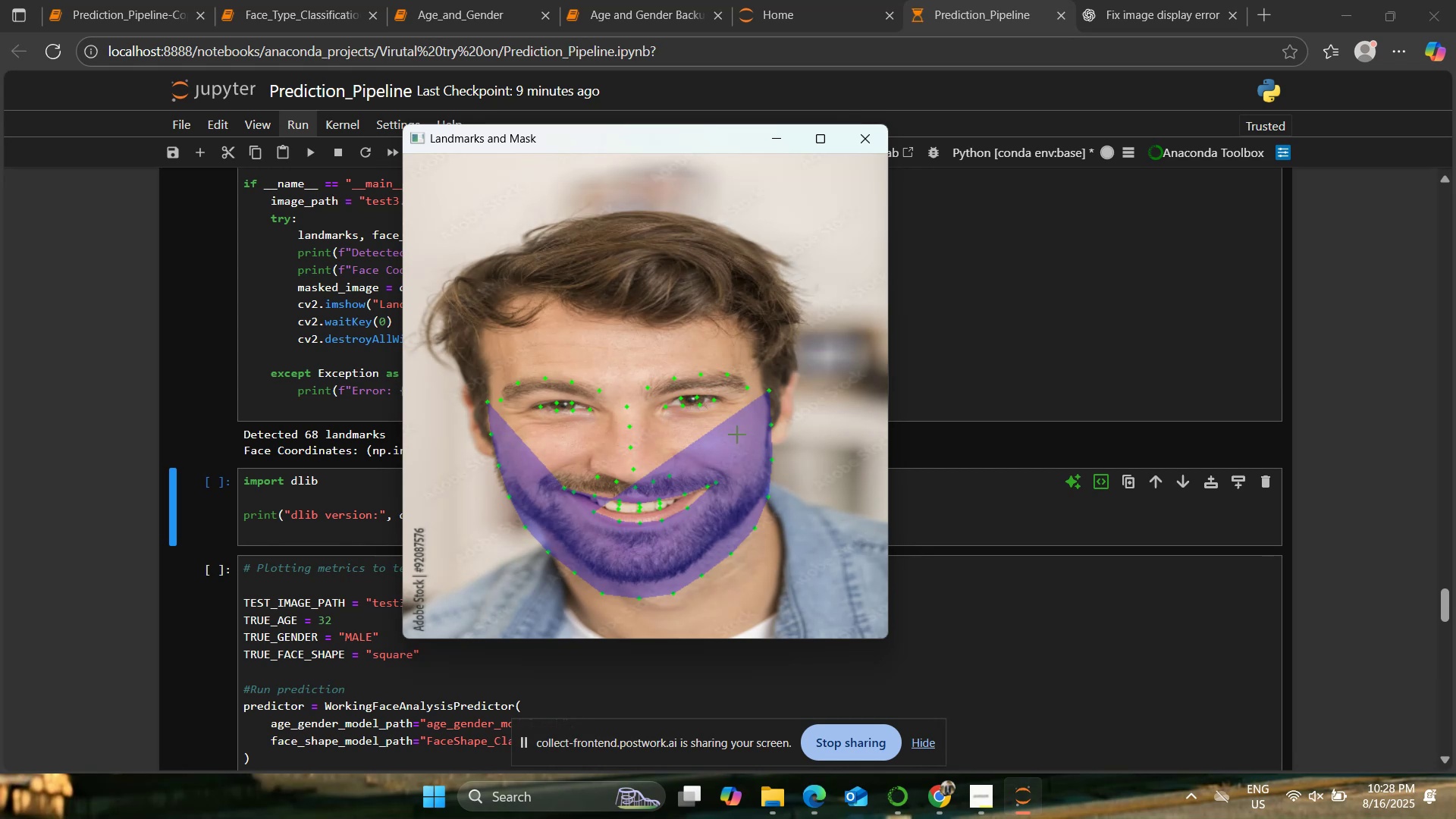 
wait(12.31)
 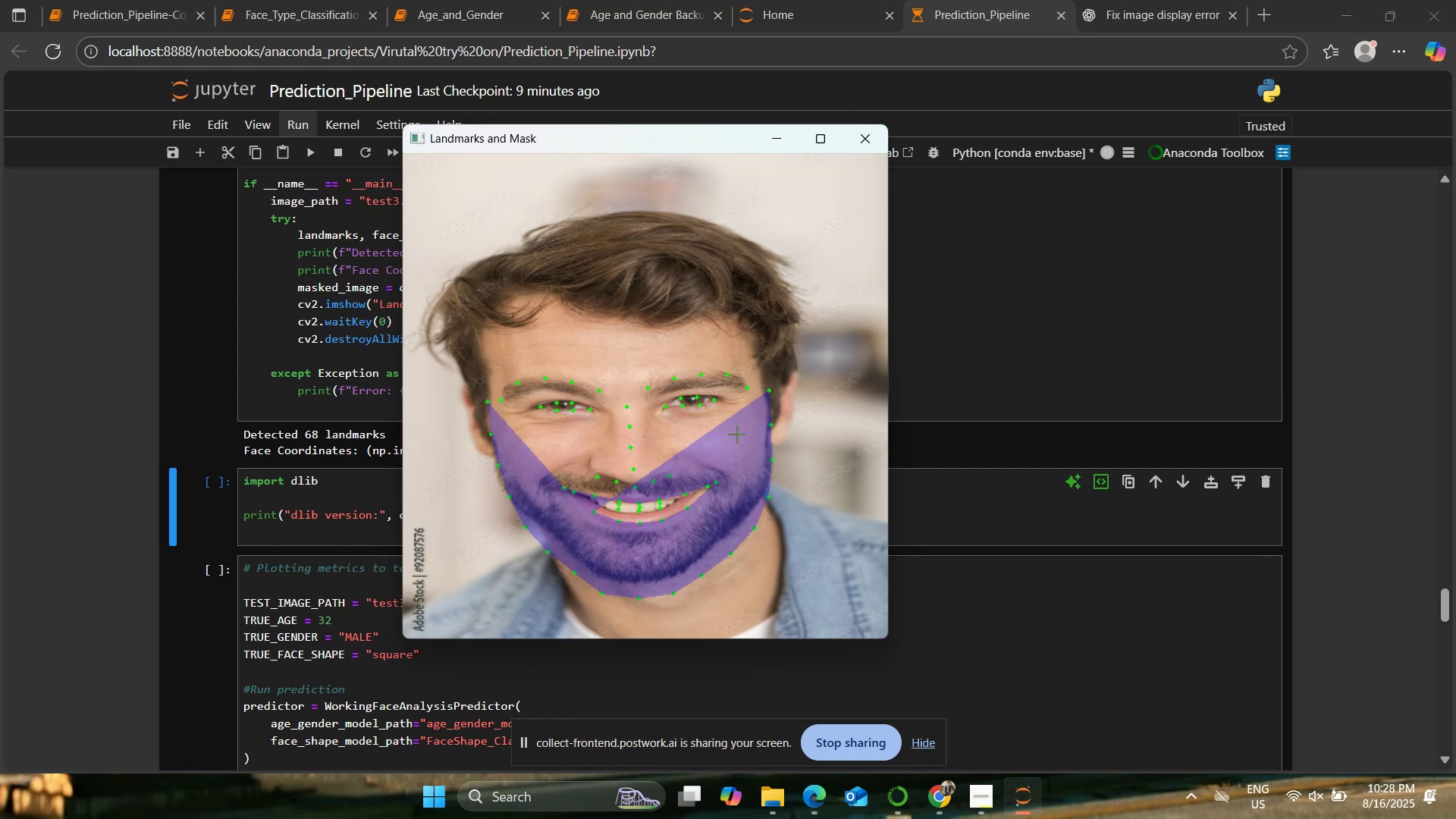 
left_click([881, 150])
 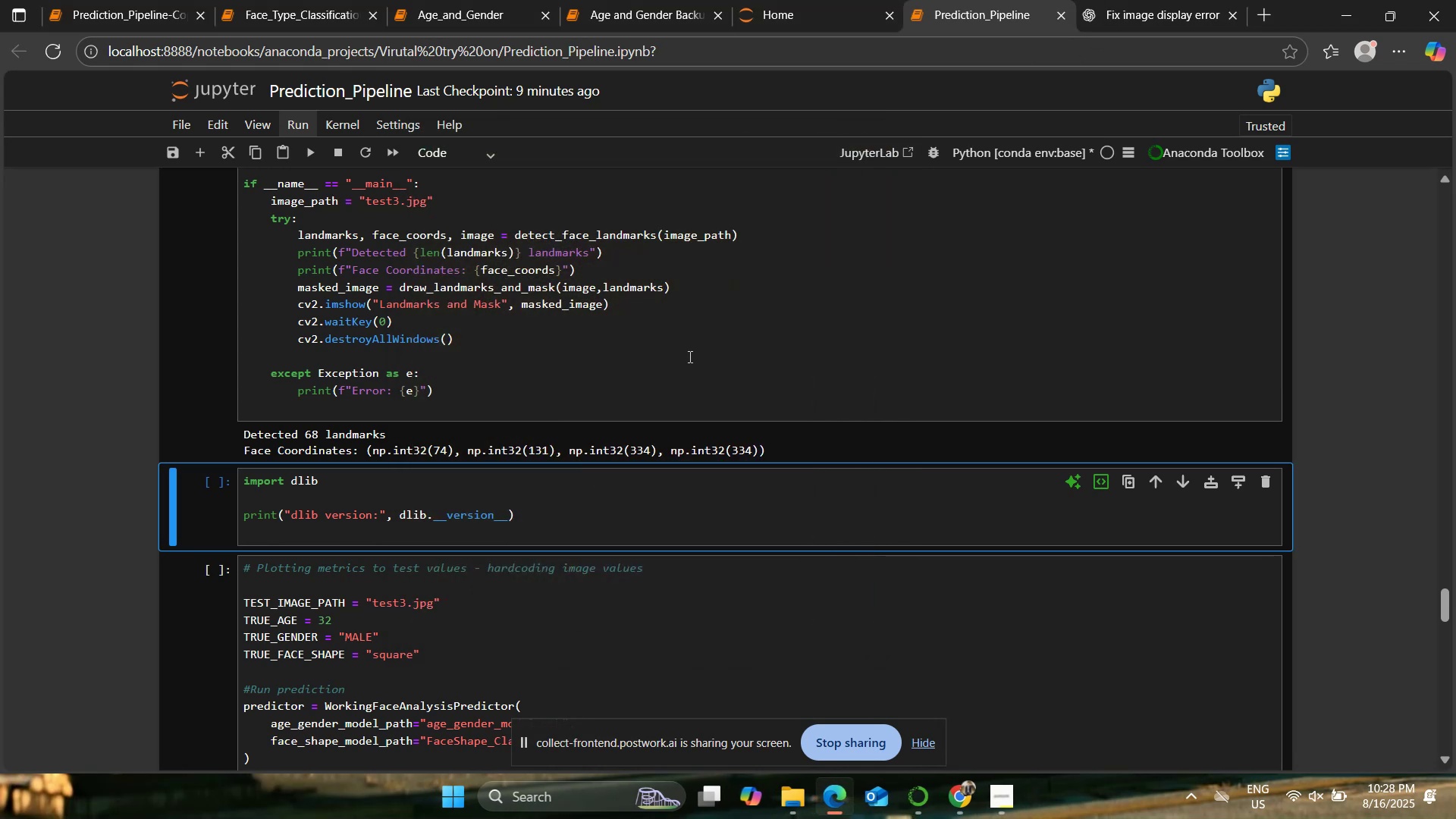 
scroll: coordinate [562, 405], scroll_direction: up, amount: 3.0
 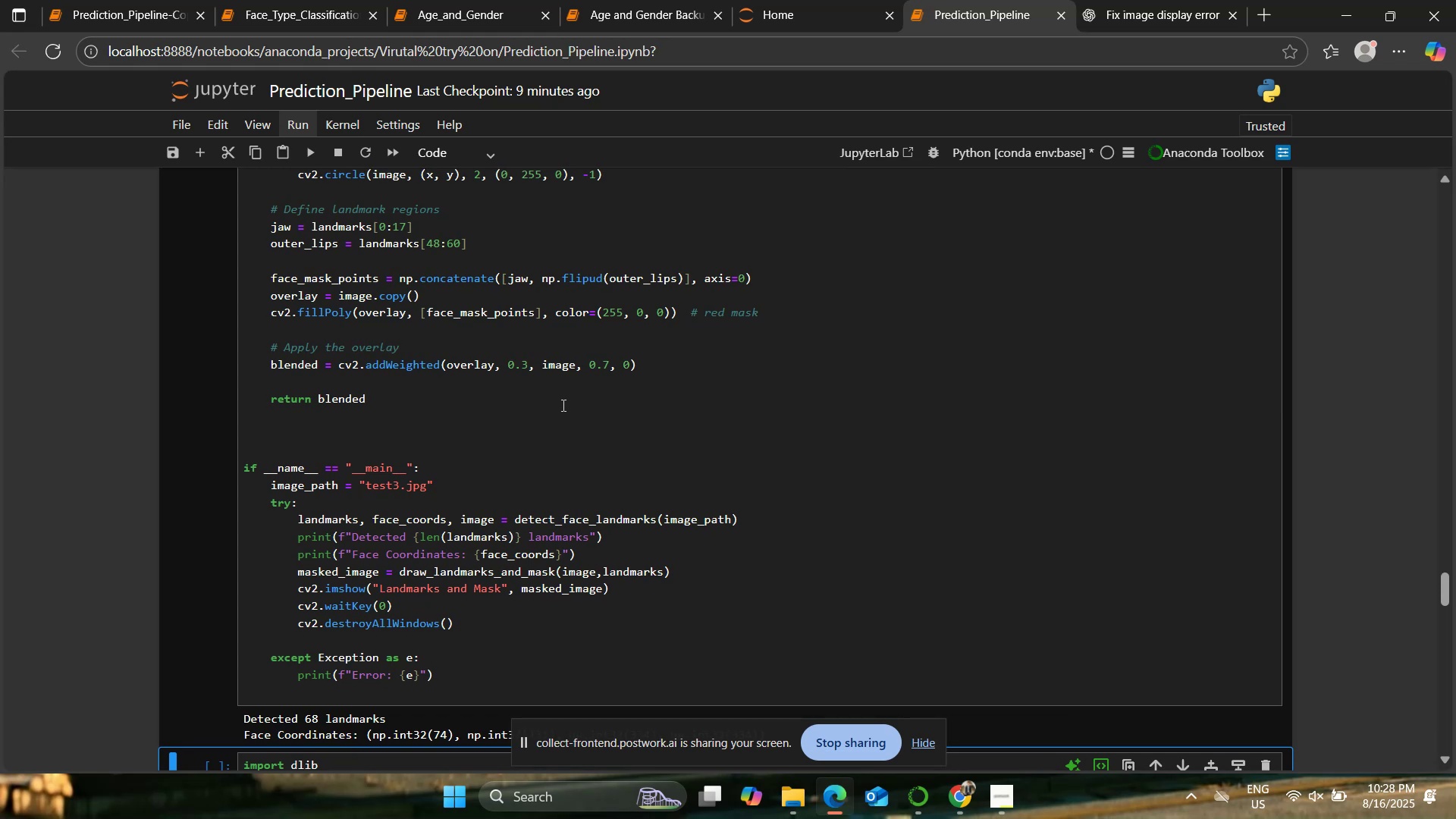 
scroll: coordinate [562, 405], scroll_direction: none, amount: 0.0
 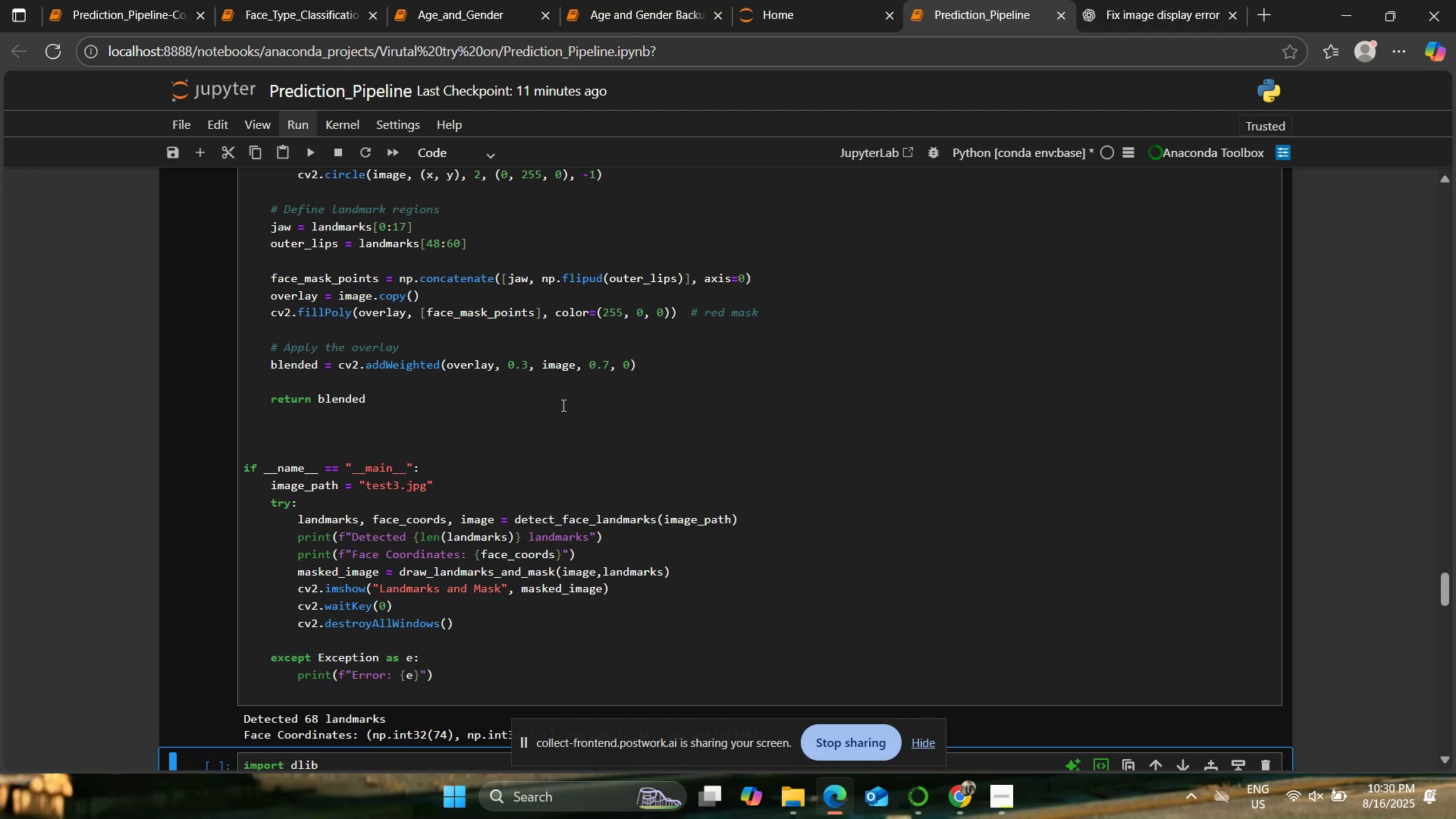 
wait(90.81)
 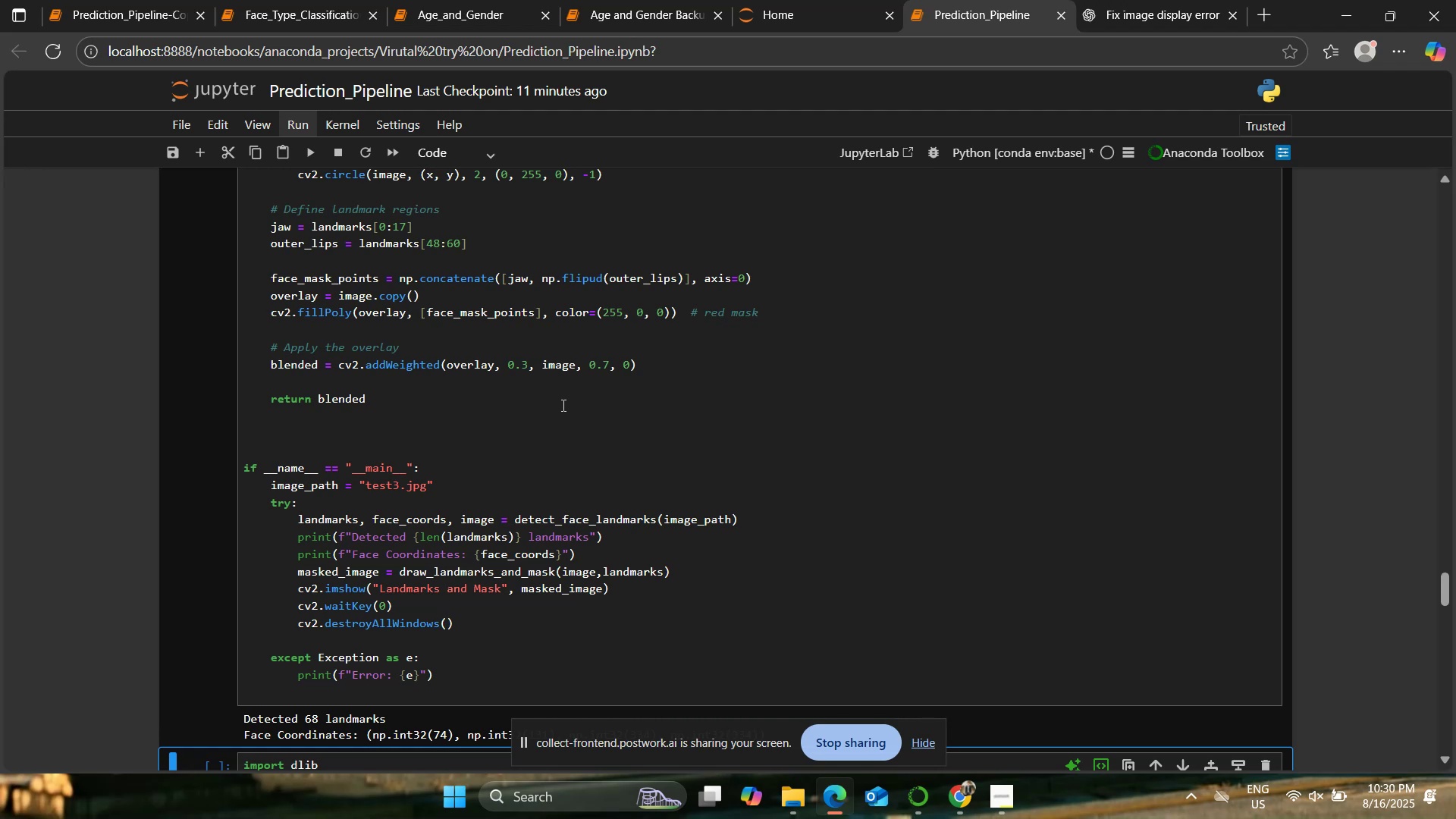 
scroll: coordinate [566, 399], scroll_direction: down, amount: 2.0
 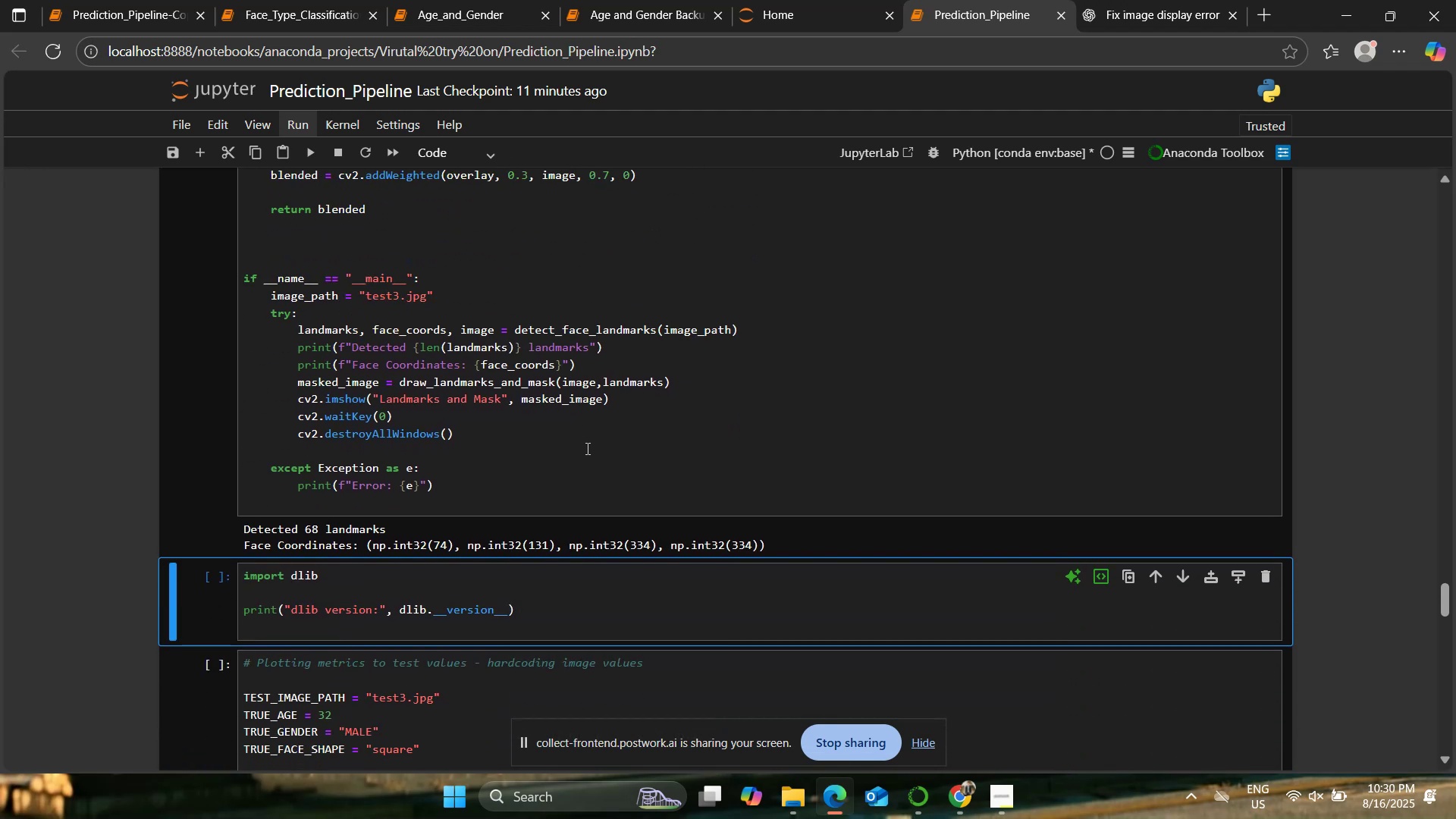 
scroll: coordinate [588, 428], scroll_direction: up, amount: 1.0
 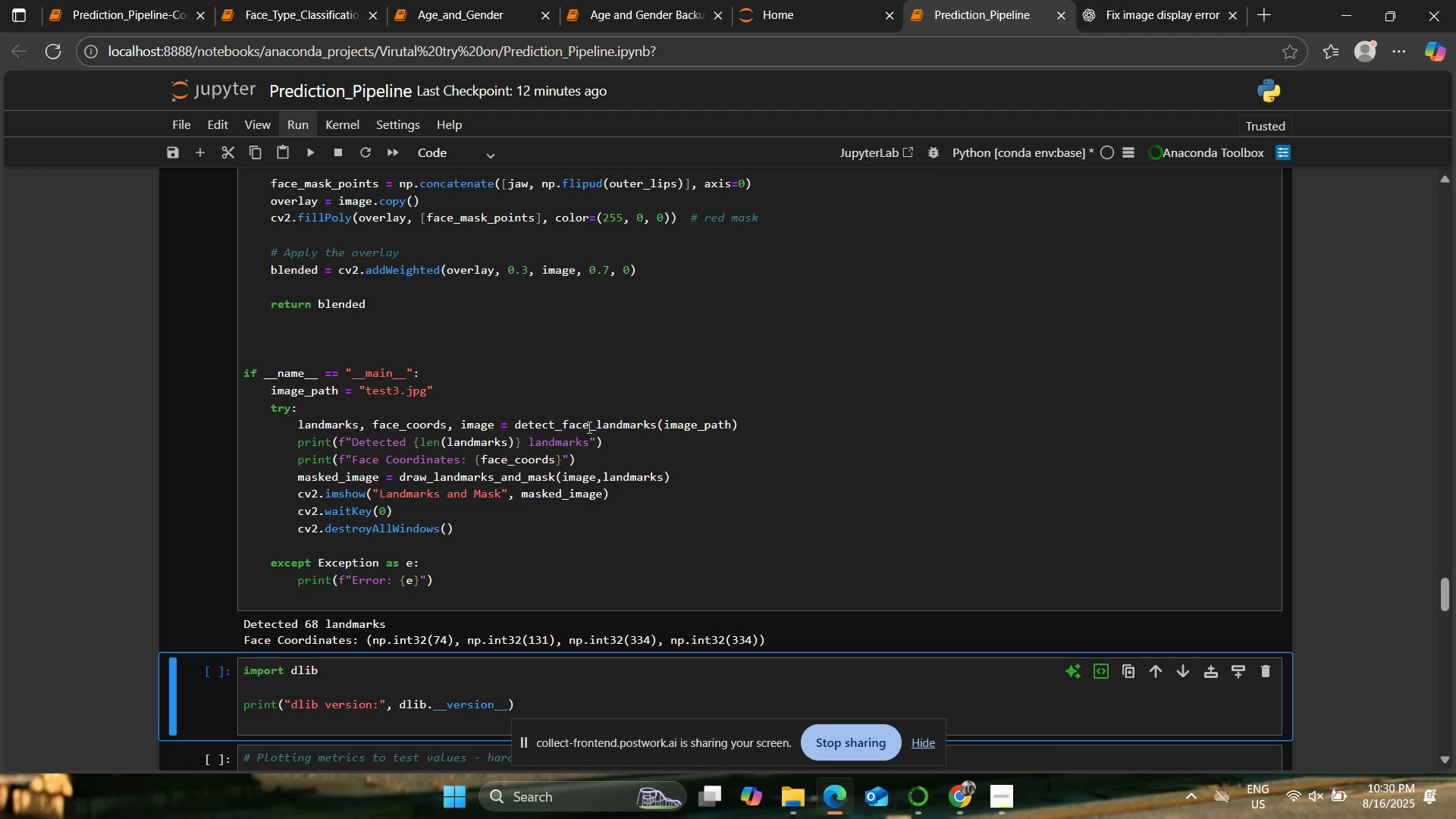 
wait(48.12)
 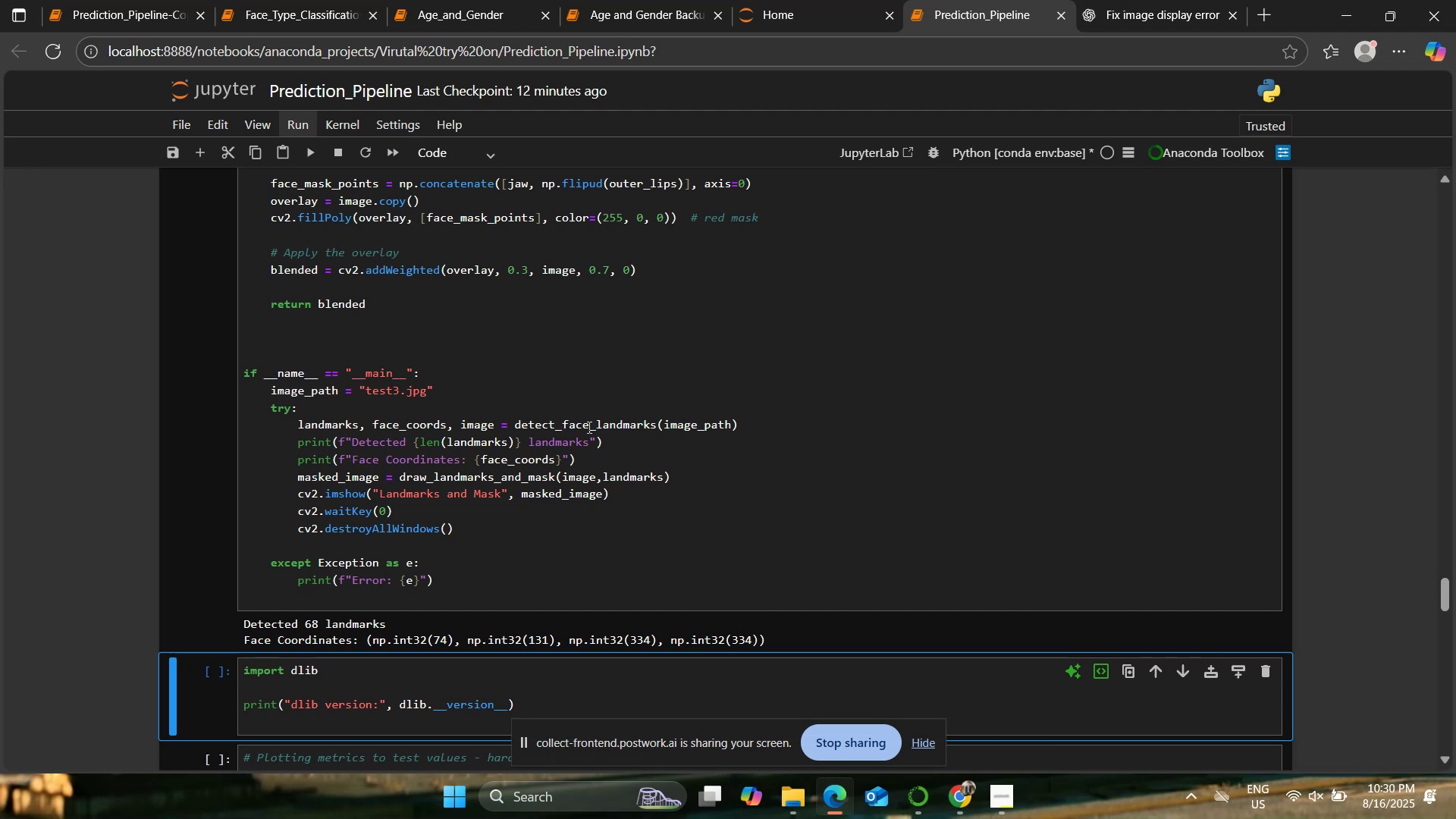 
left_click([570, 345])
 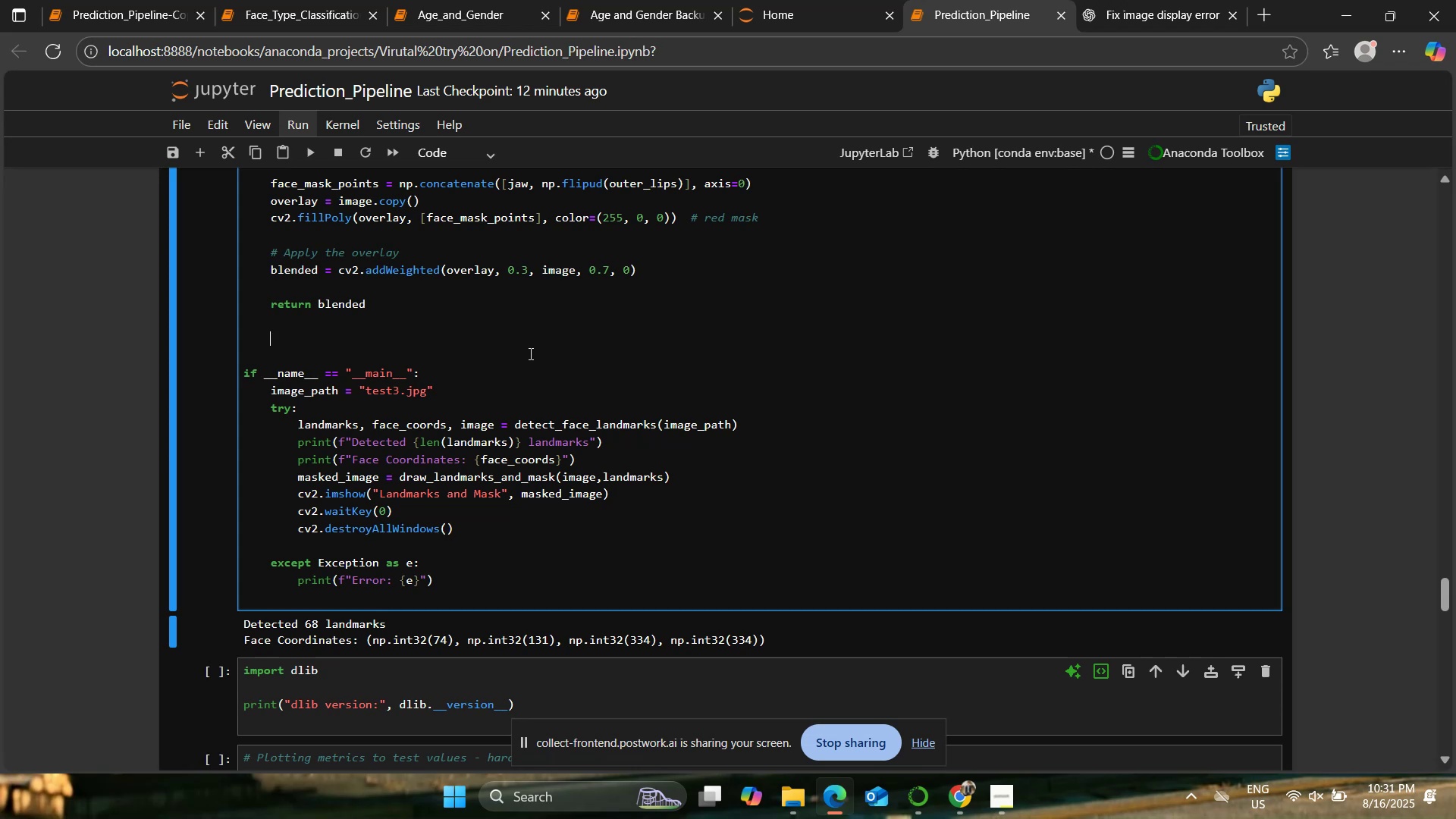 
wait(15.92)
 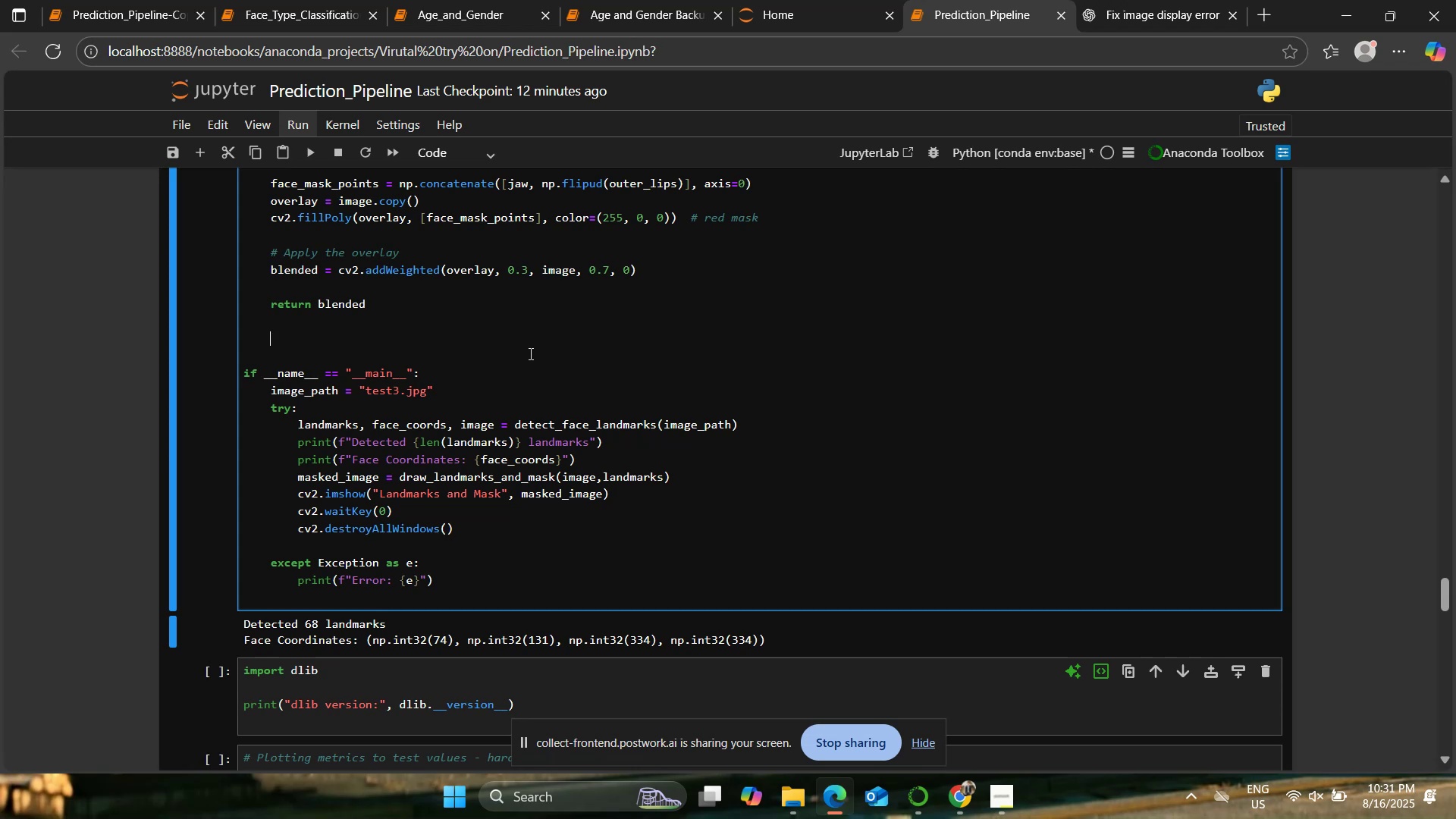 
left_click([303, 152])
 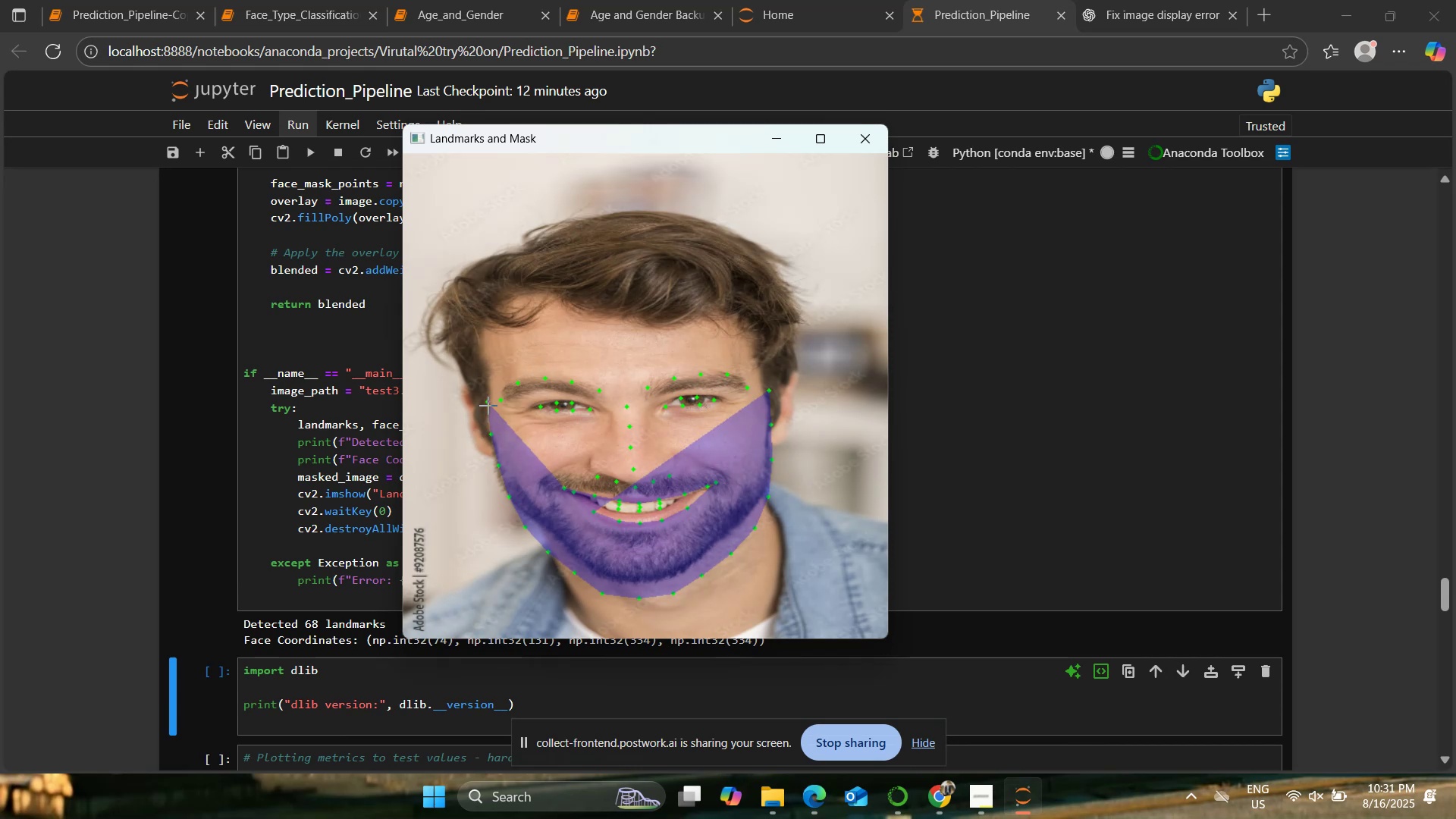 
wait(6.88)
 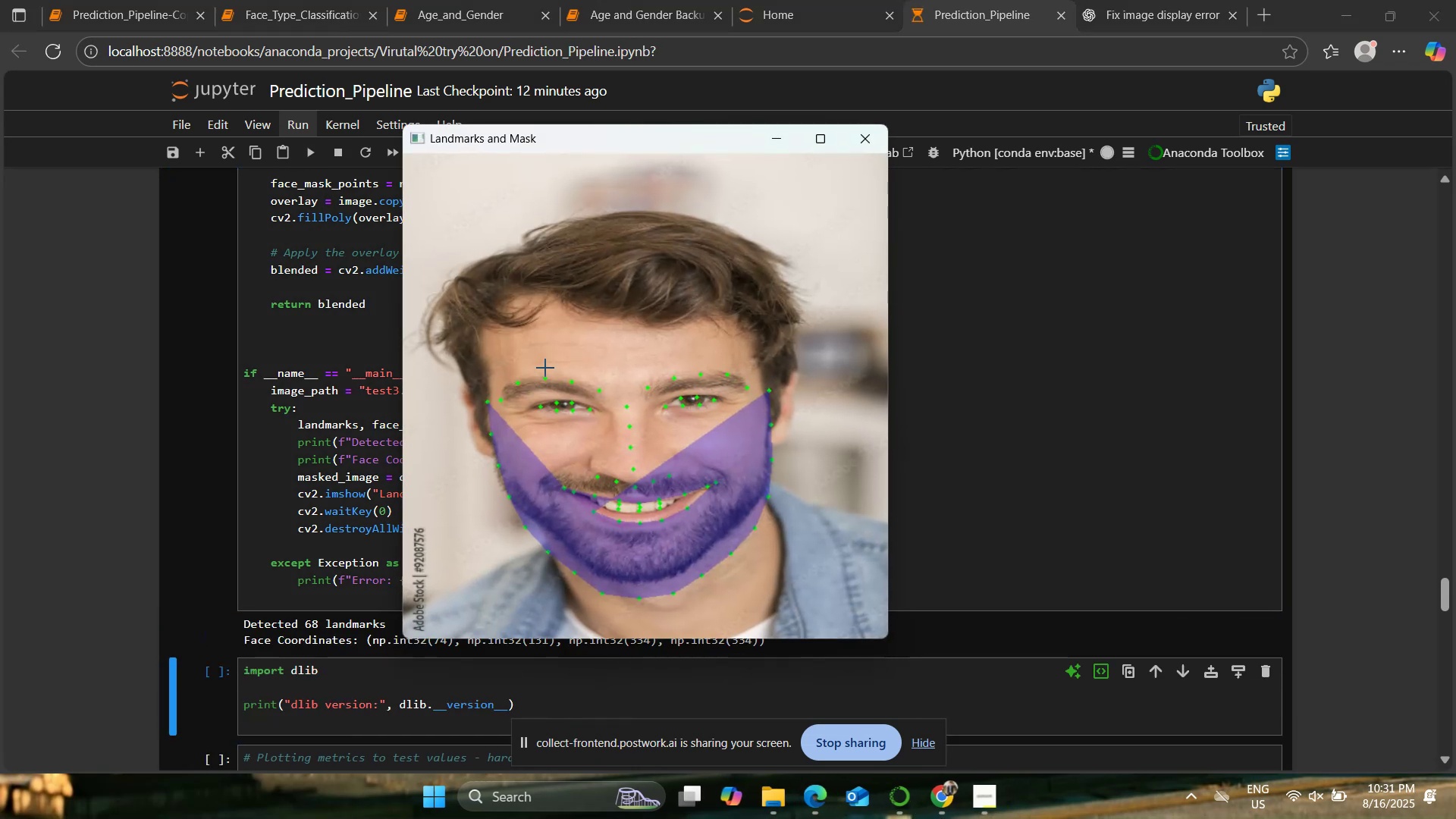 
left_click([885, 136])
 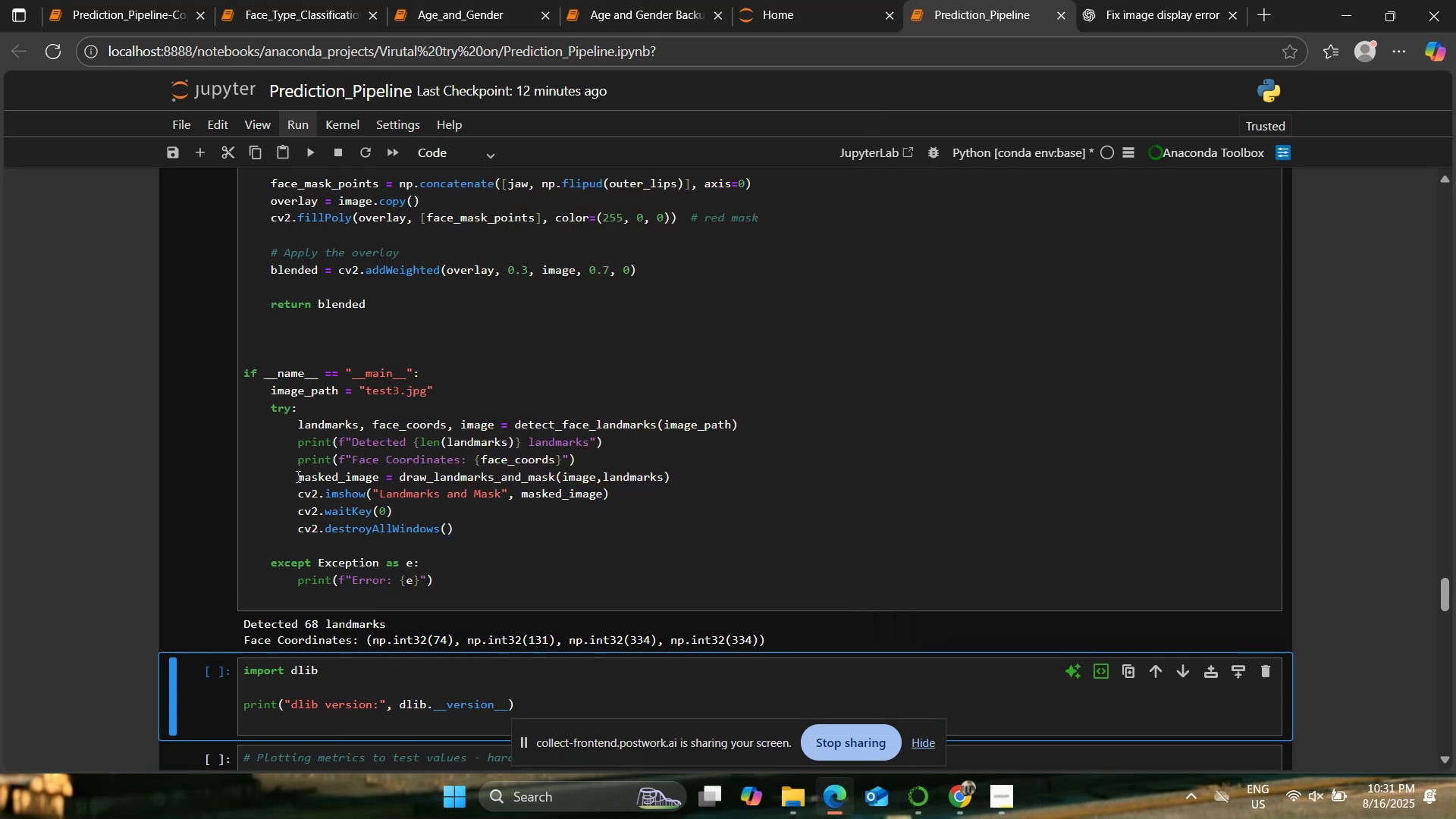 
left_click_drag(start_coordinate=[296, 477], to_coordinate=[679, 476])
 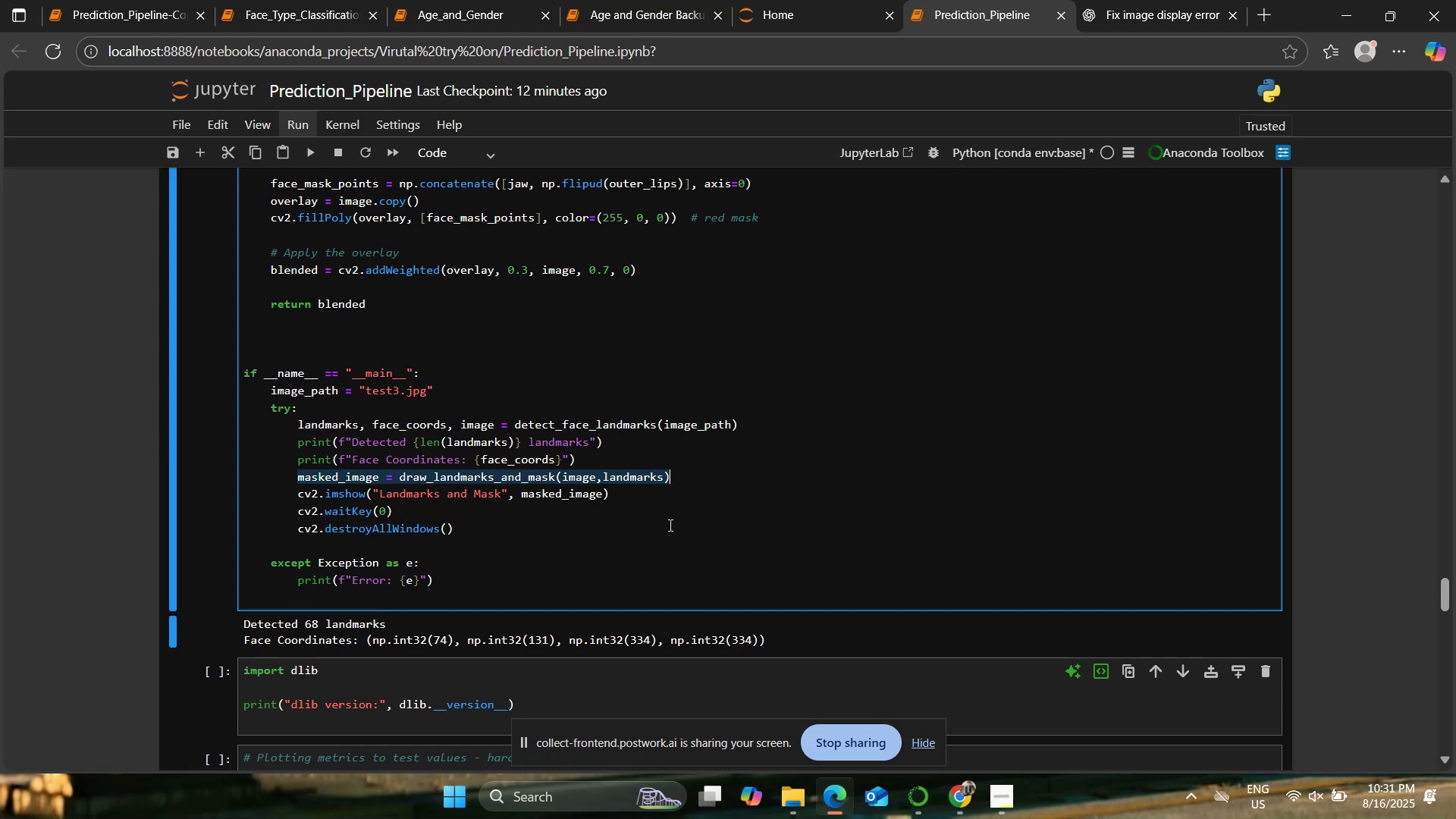 
wait(6.21)
 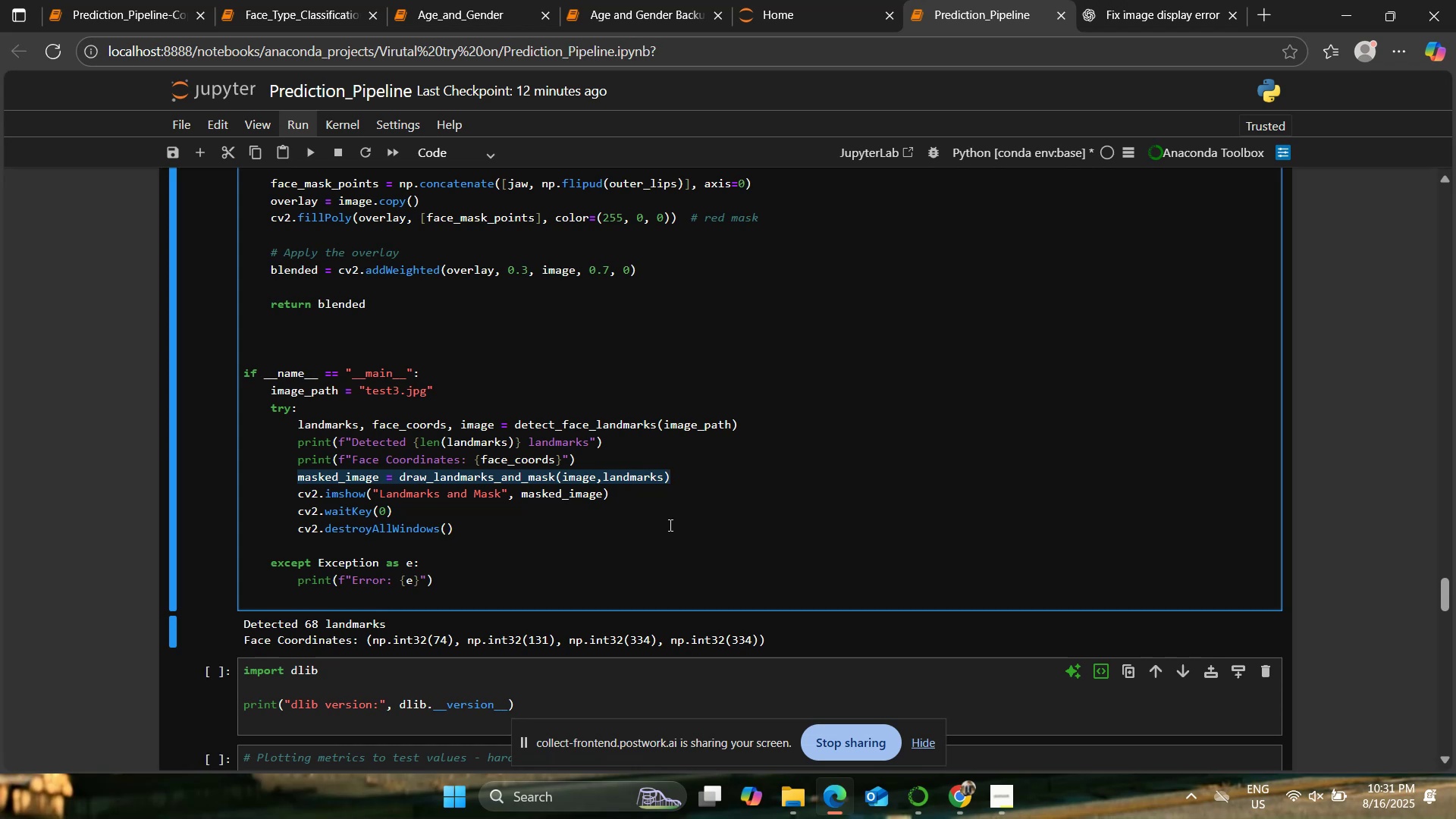 
left_click([668, 525])
 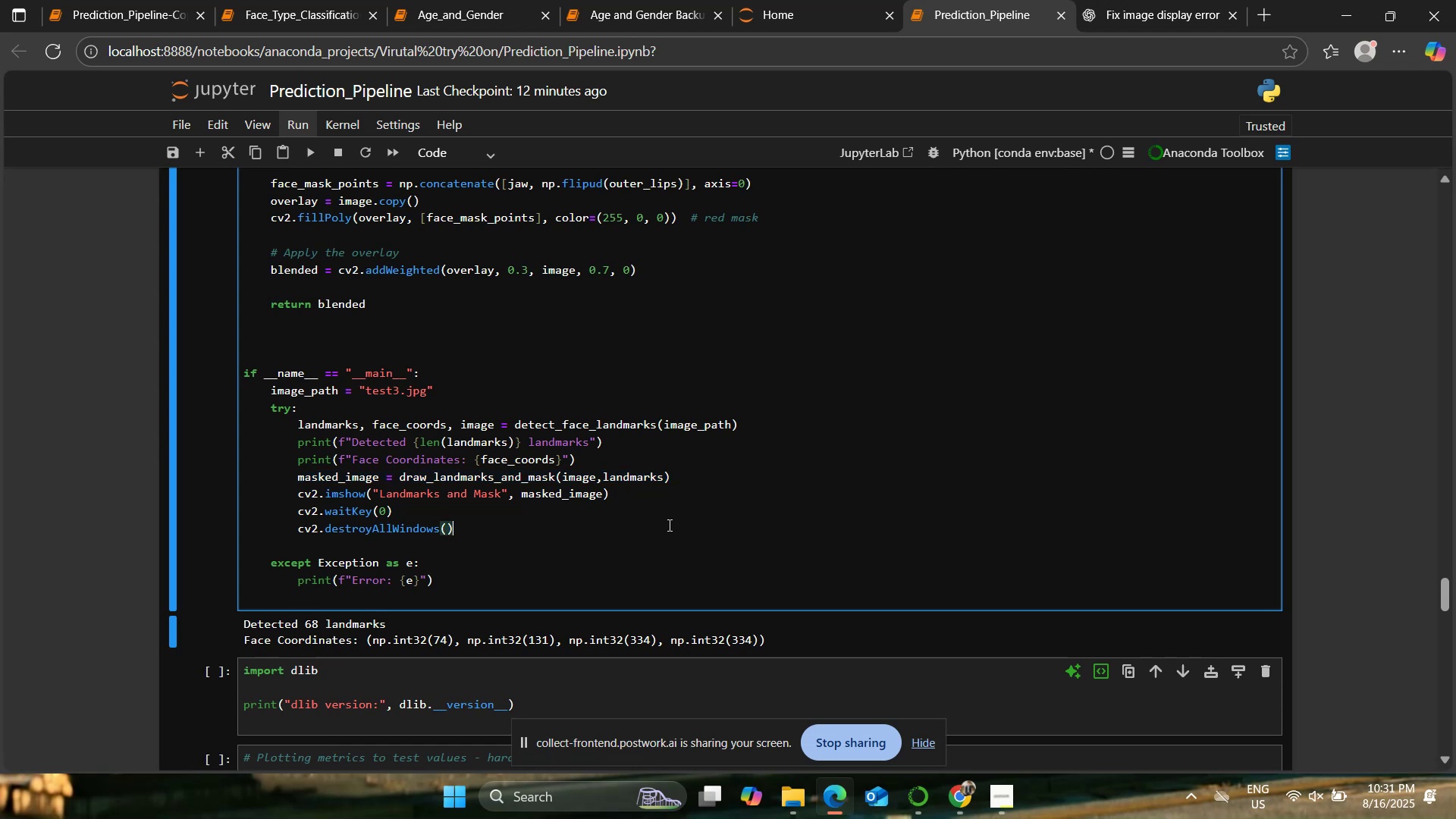 
scroll: coordinate [661, 522], scroll_direction: up, amount: 3.0
 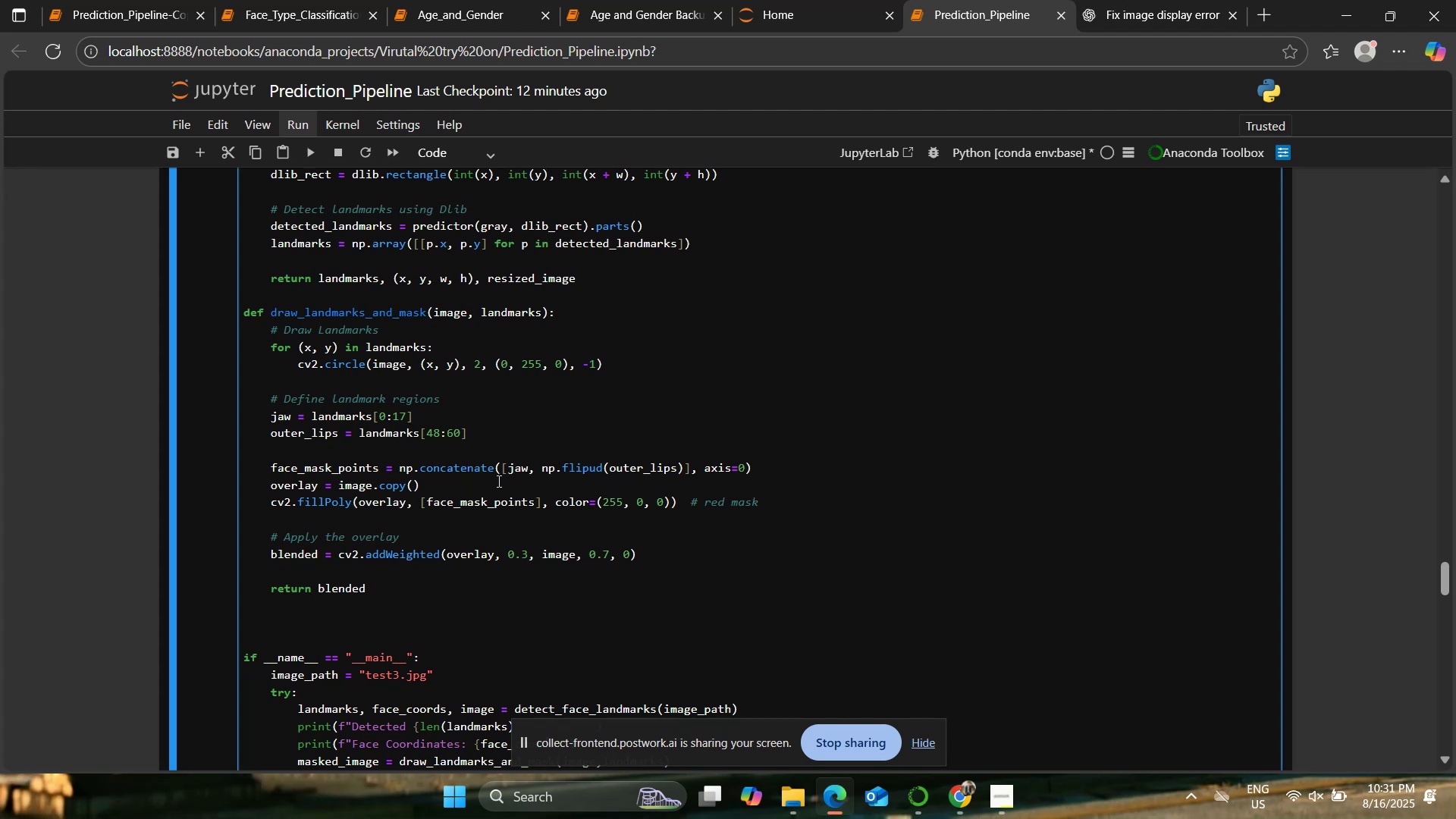 
wait(9.17)
 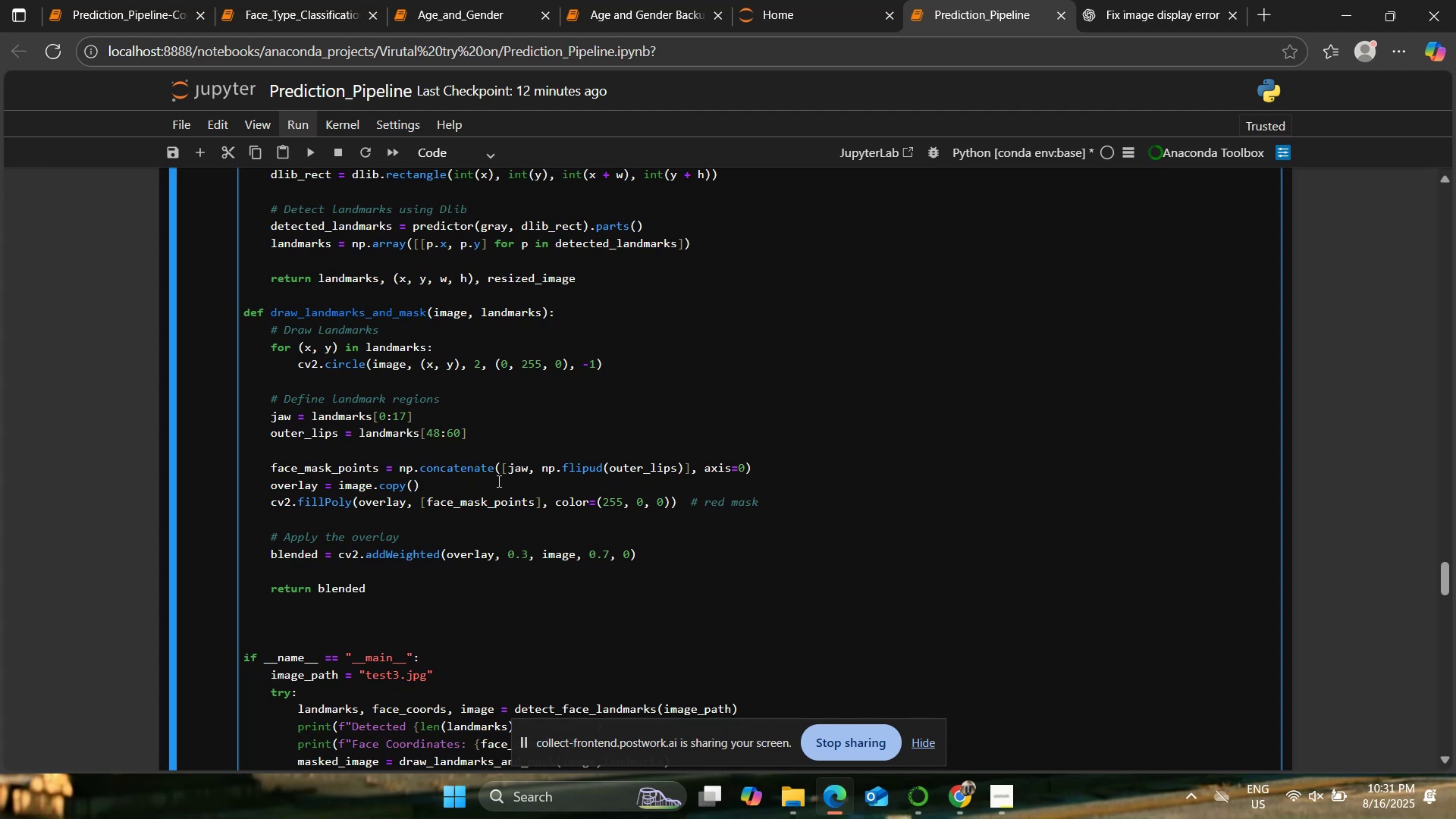 
scroll: coordinate [518, 506], scroll_direction: up, amount: 2.0
 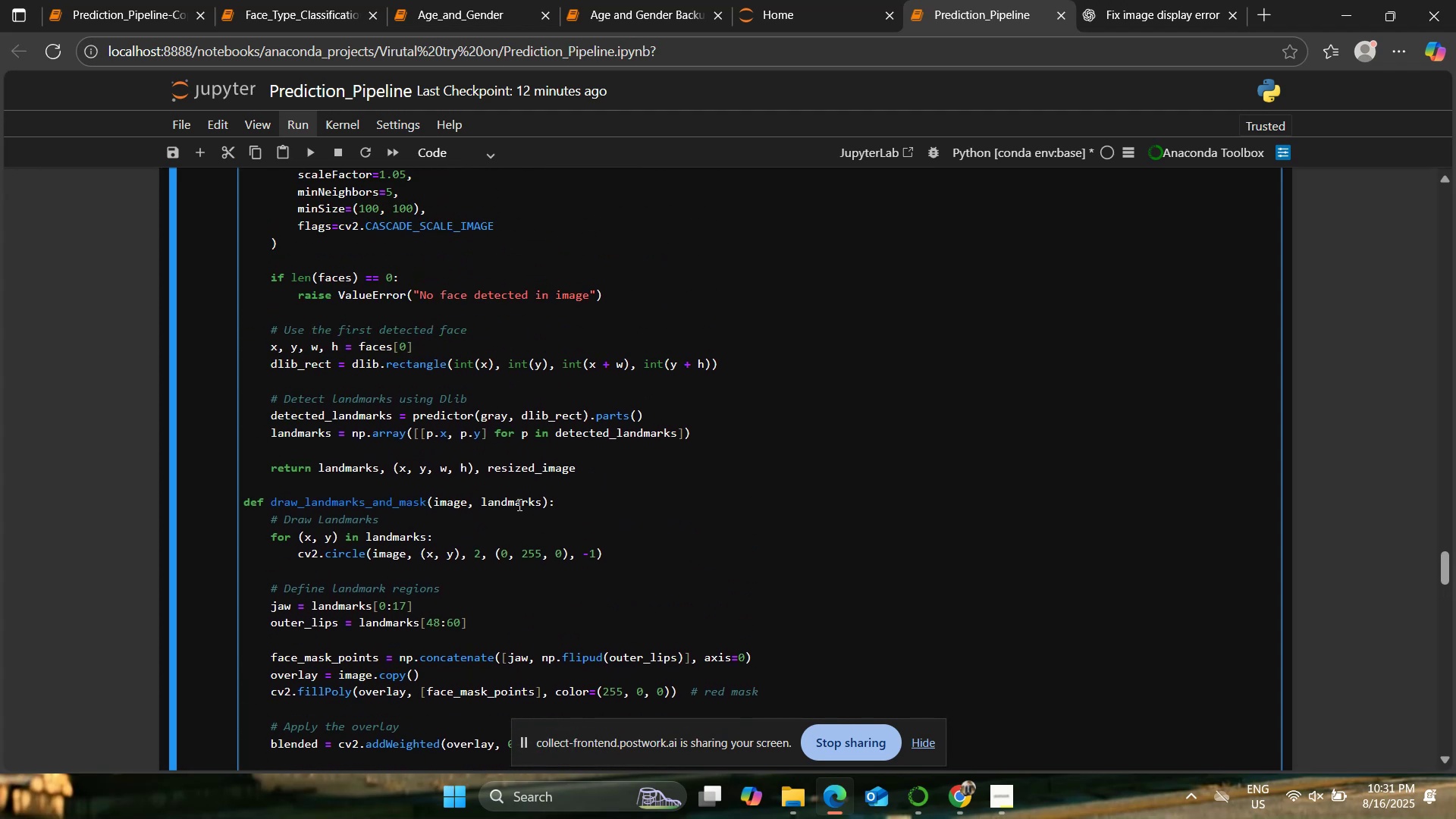 
scroll: coordinate [518, 504], scroll_direction: down, amount: 1.0
 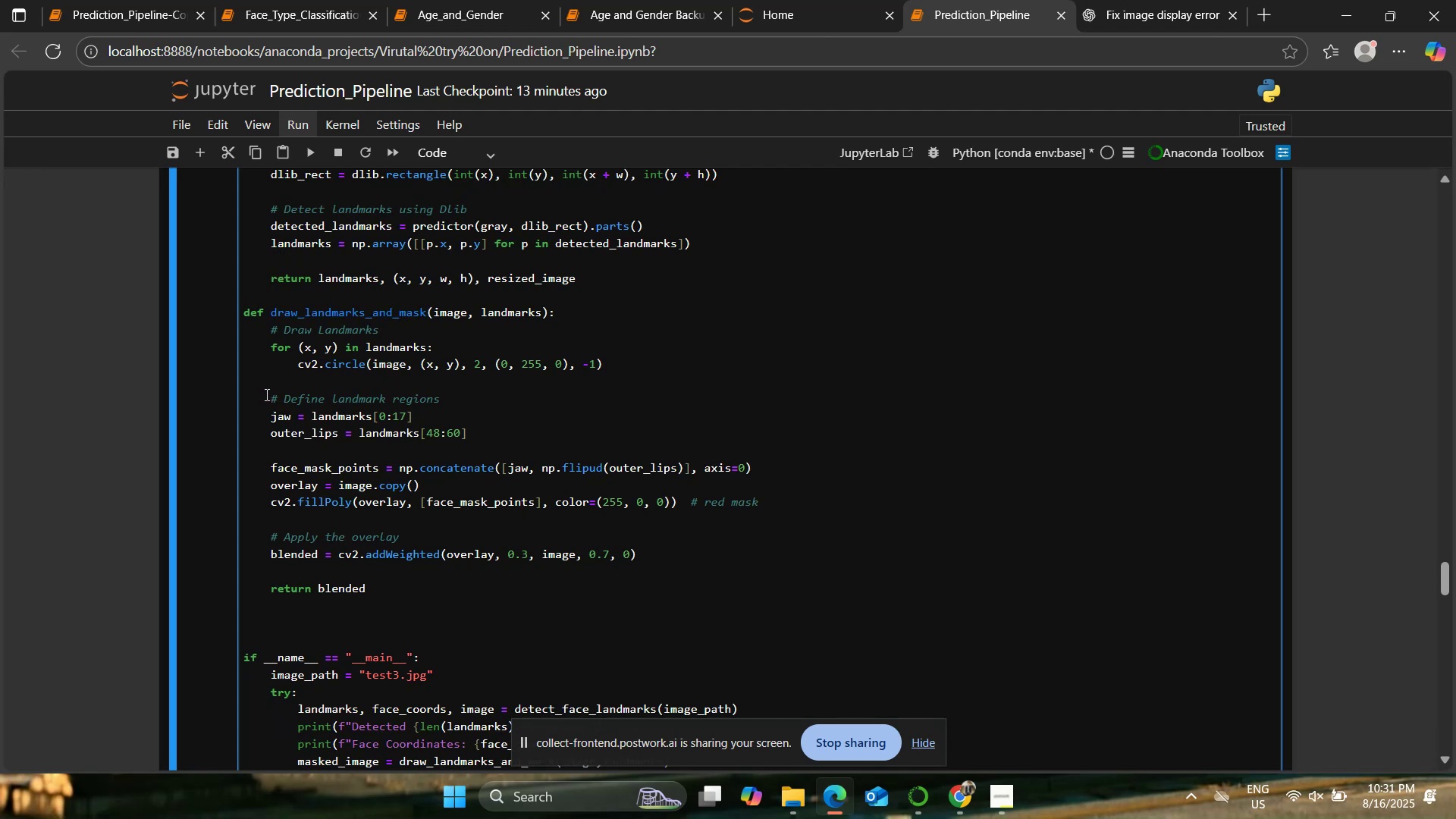 
wait(12.78)
 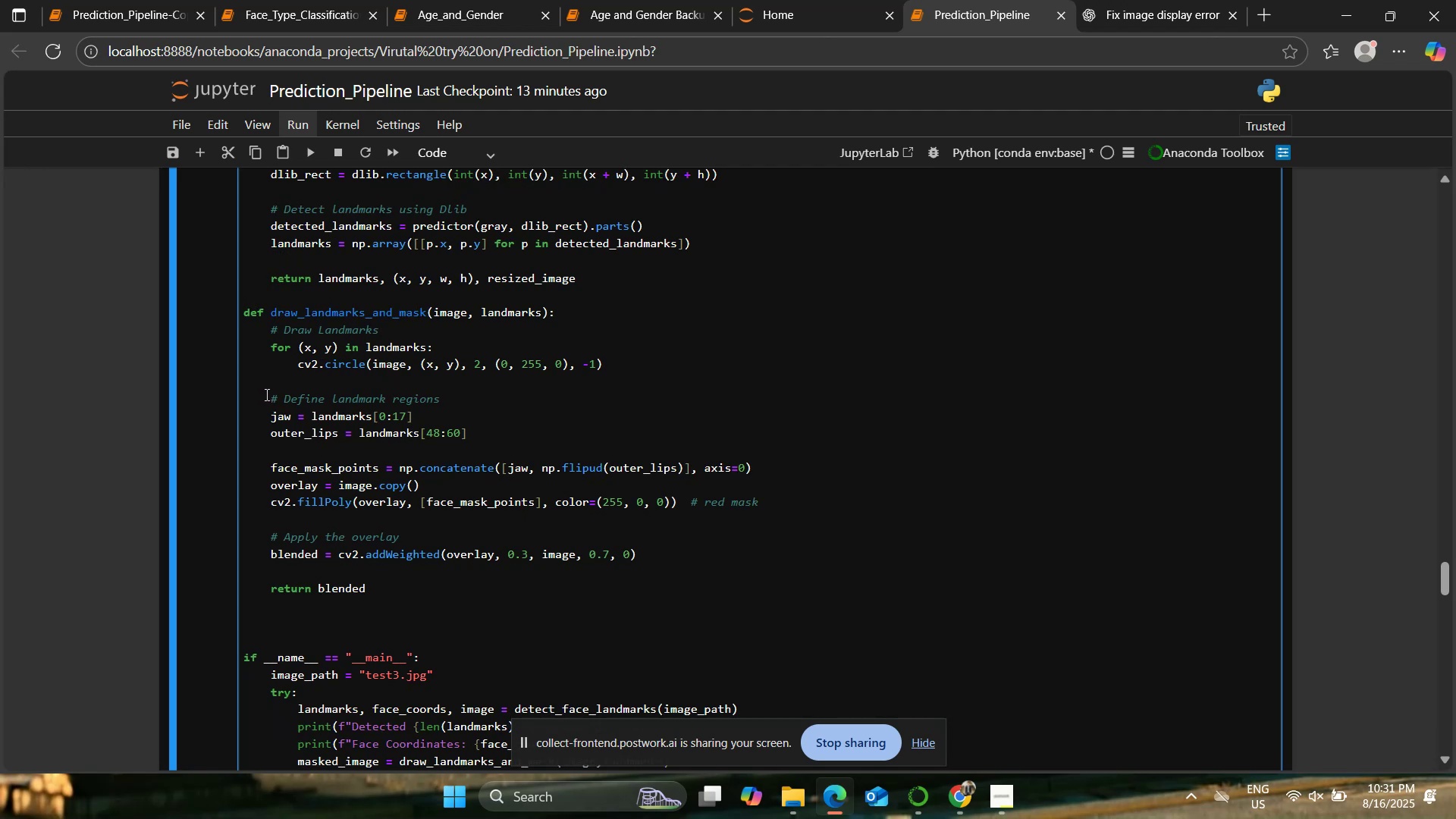 
scroll: coordinate [273, 400], scroll_direction: down, amount: 1.0
 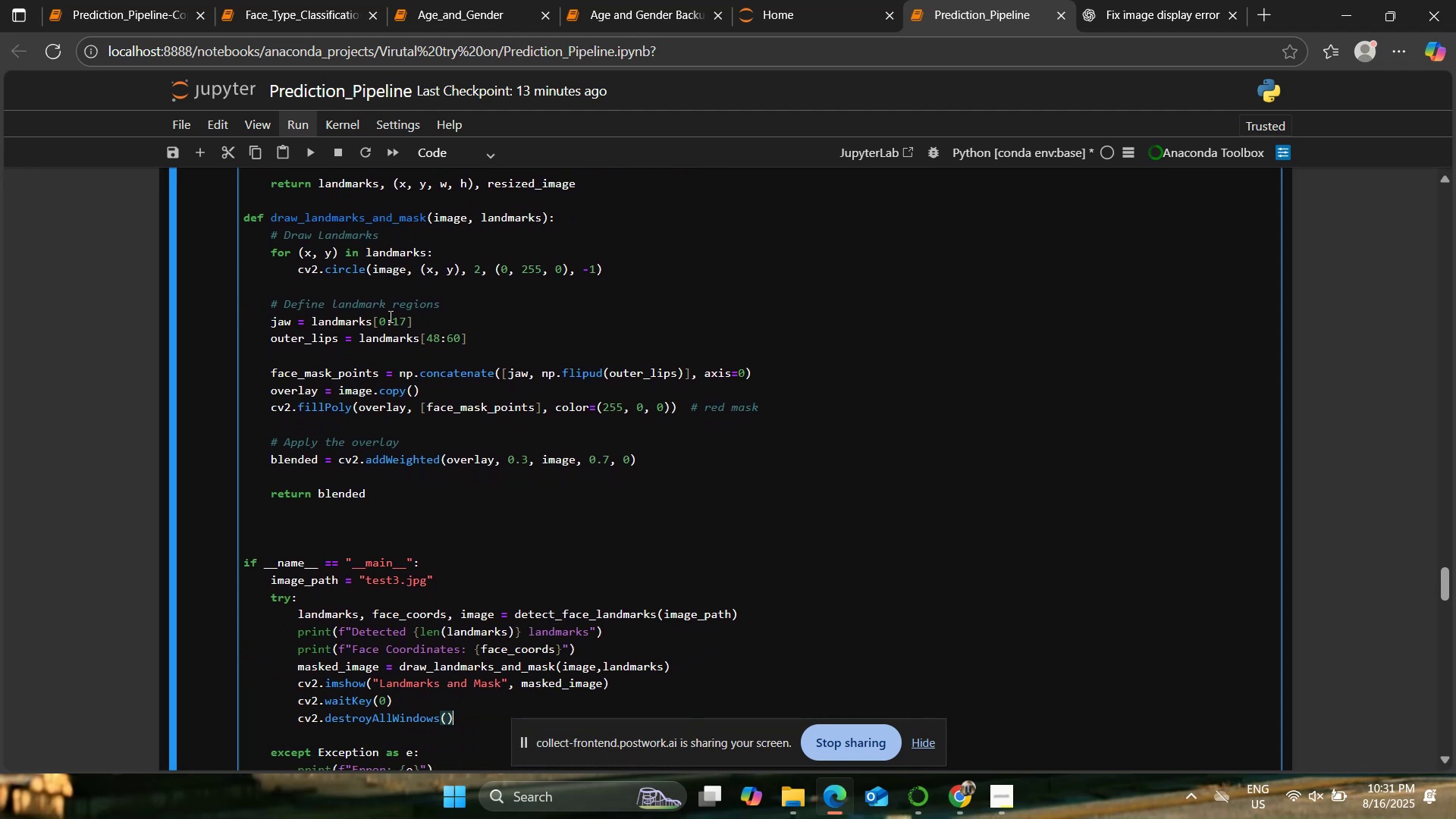 
left_click([397, 271])
 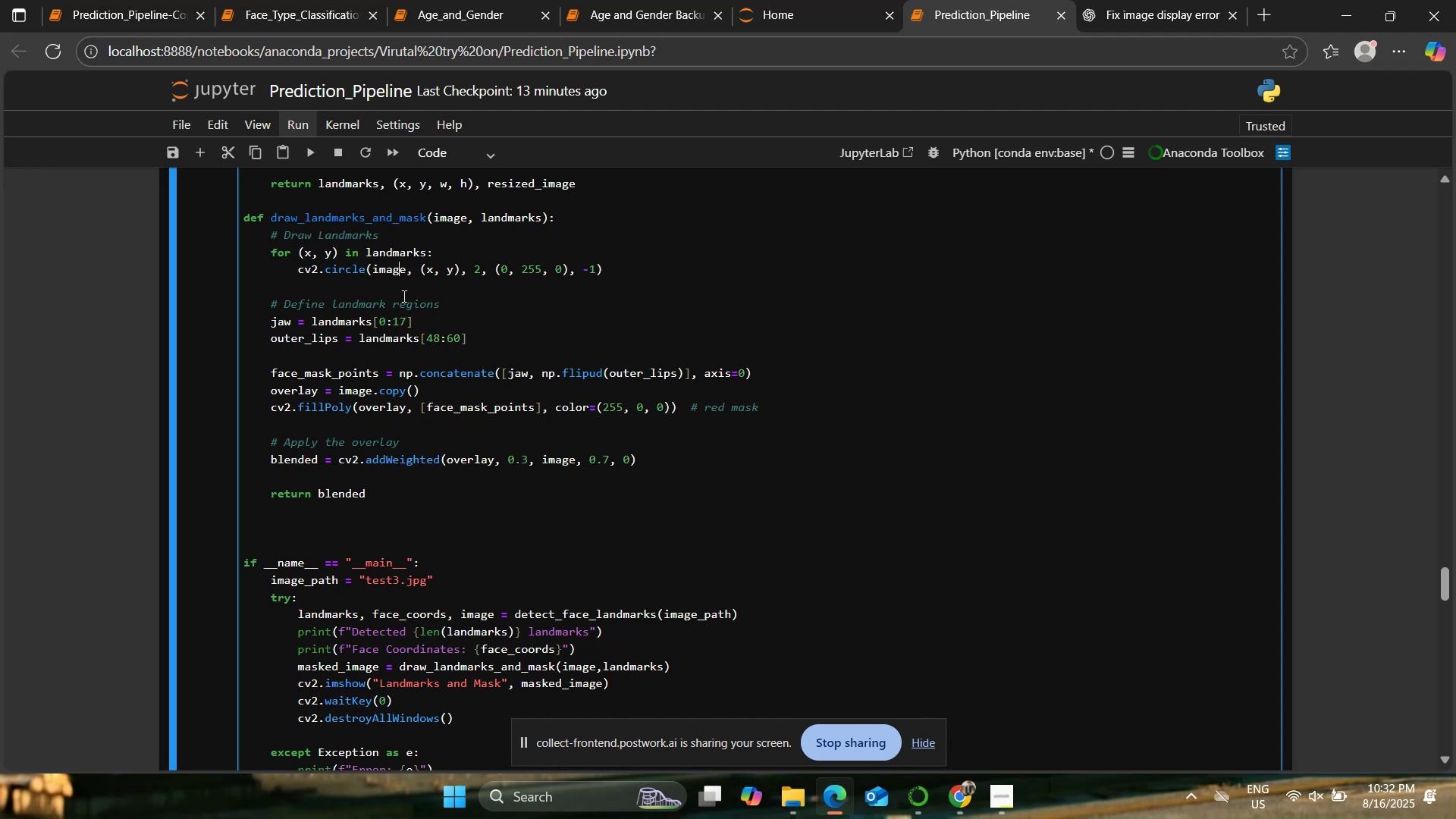 
wait(12.7)
 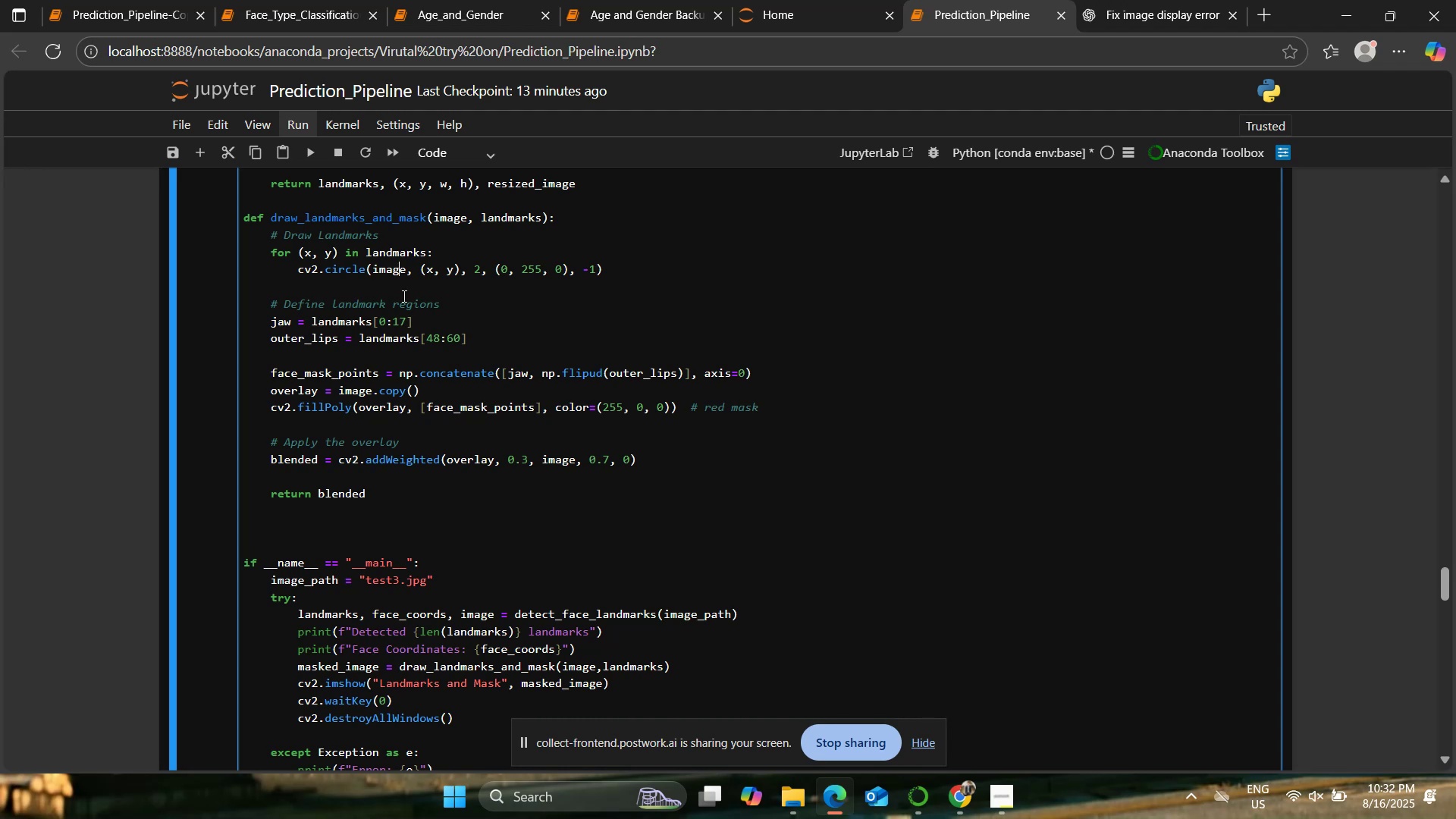 
left_click([1329, 808])
 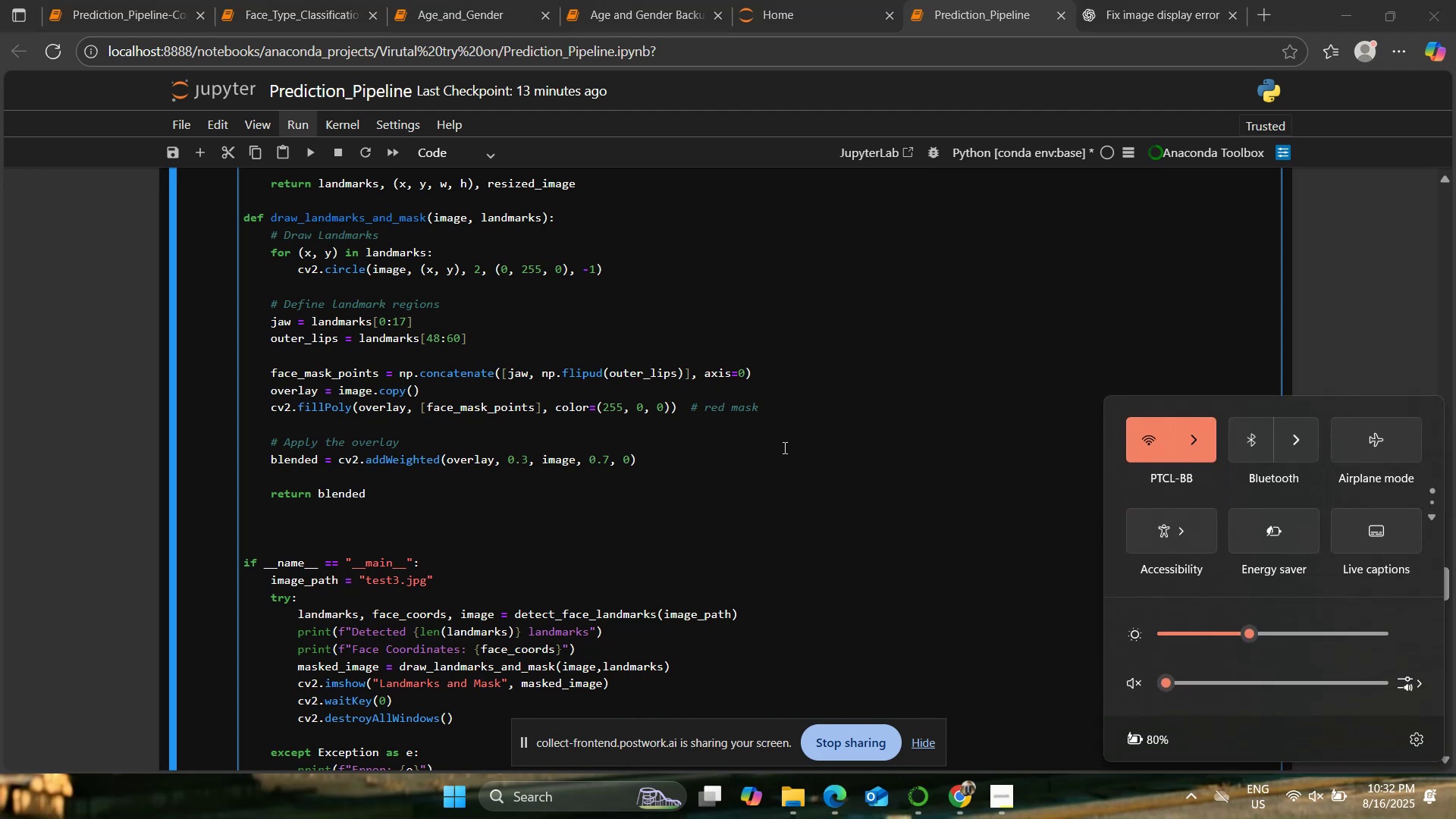 
left_click([773, 437])
 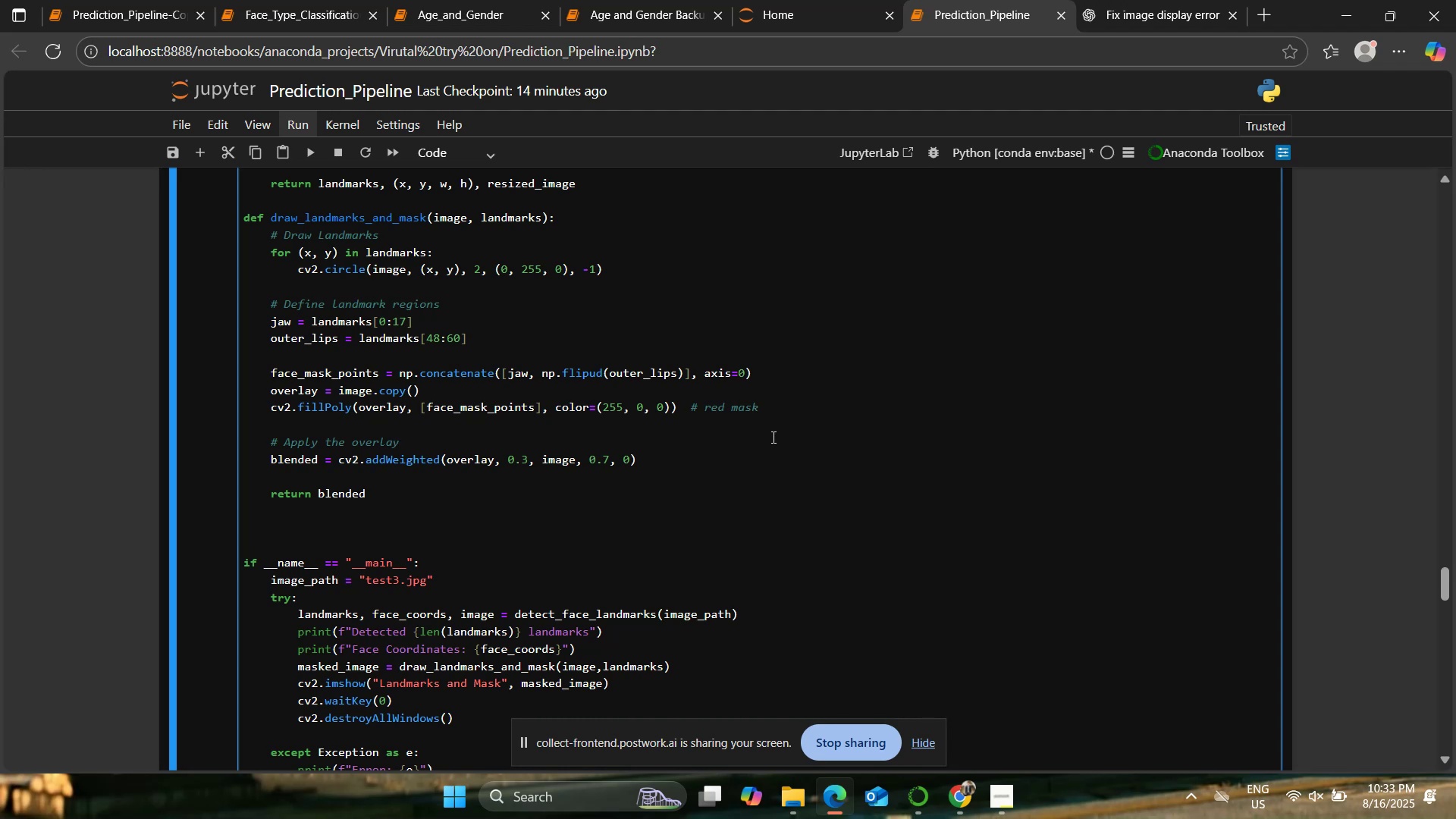 
wait(73.01)
 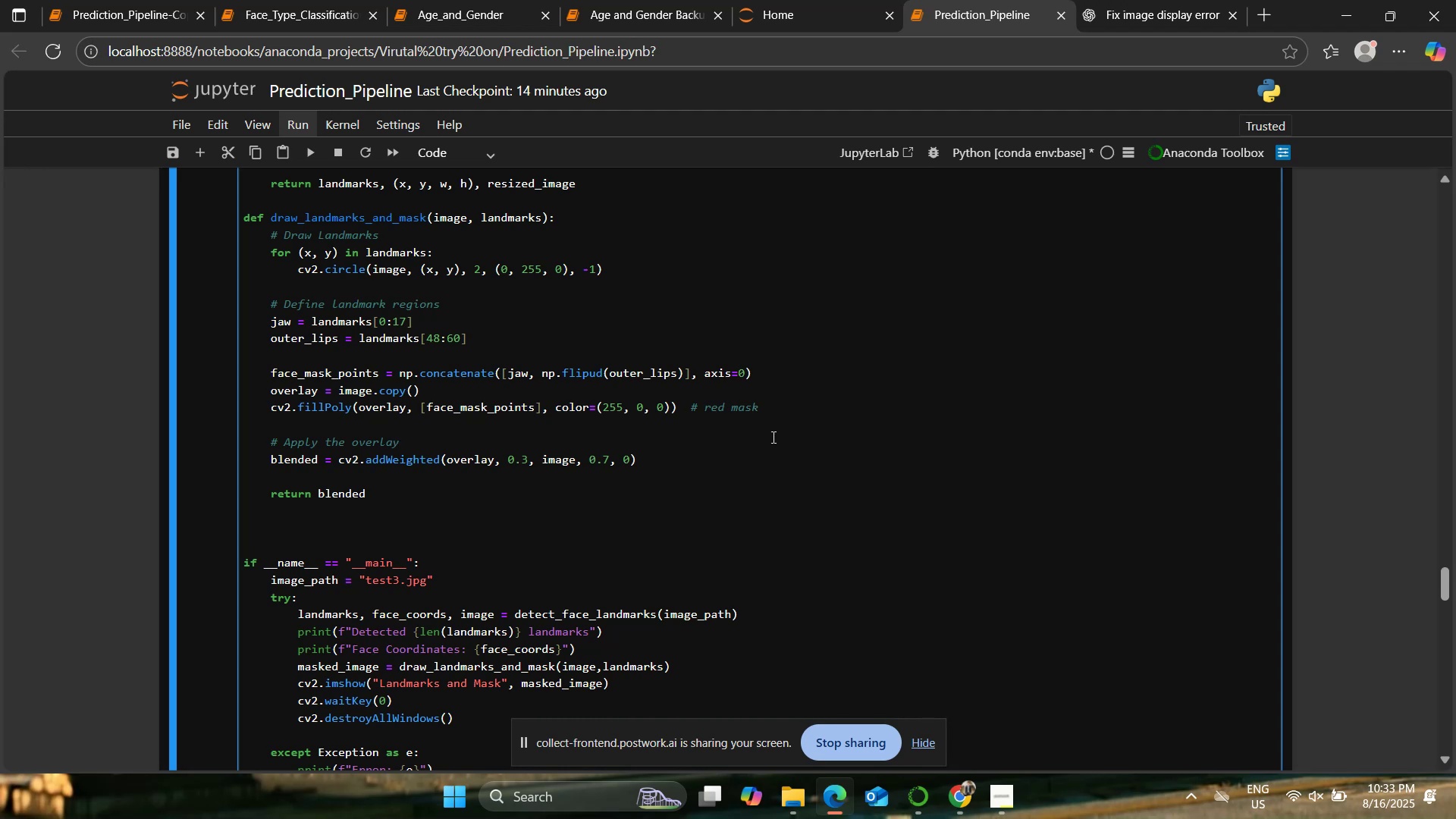 
left_click([301, 155])
 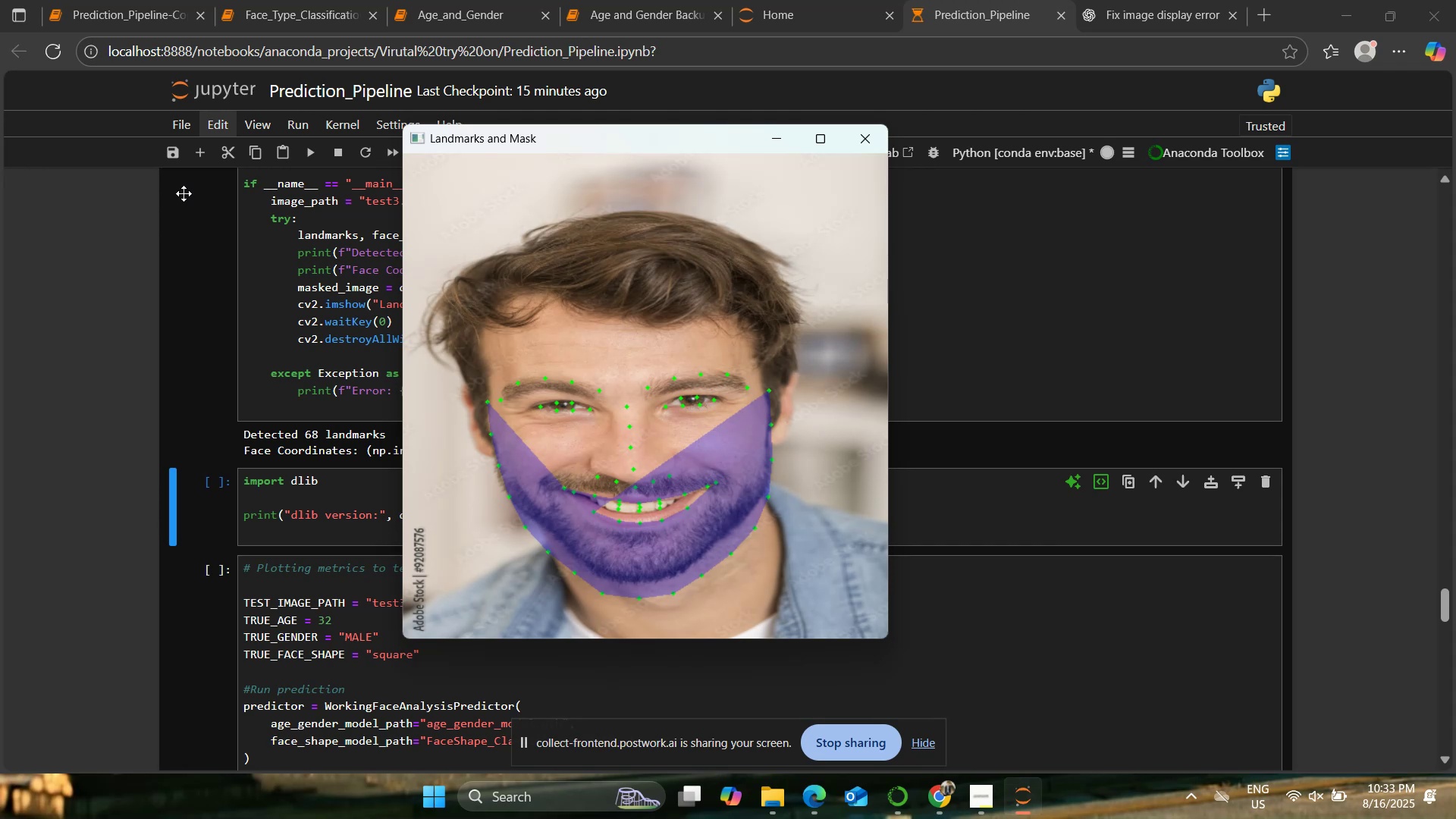 
wait(38.56)
 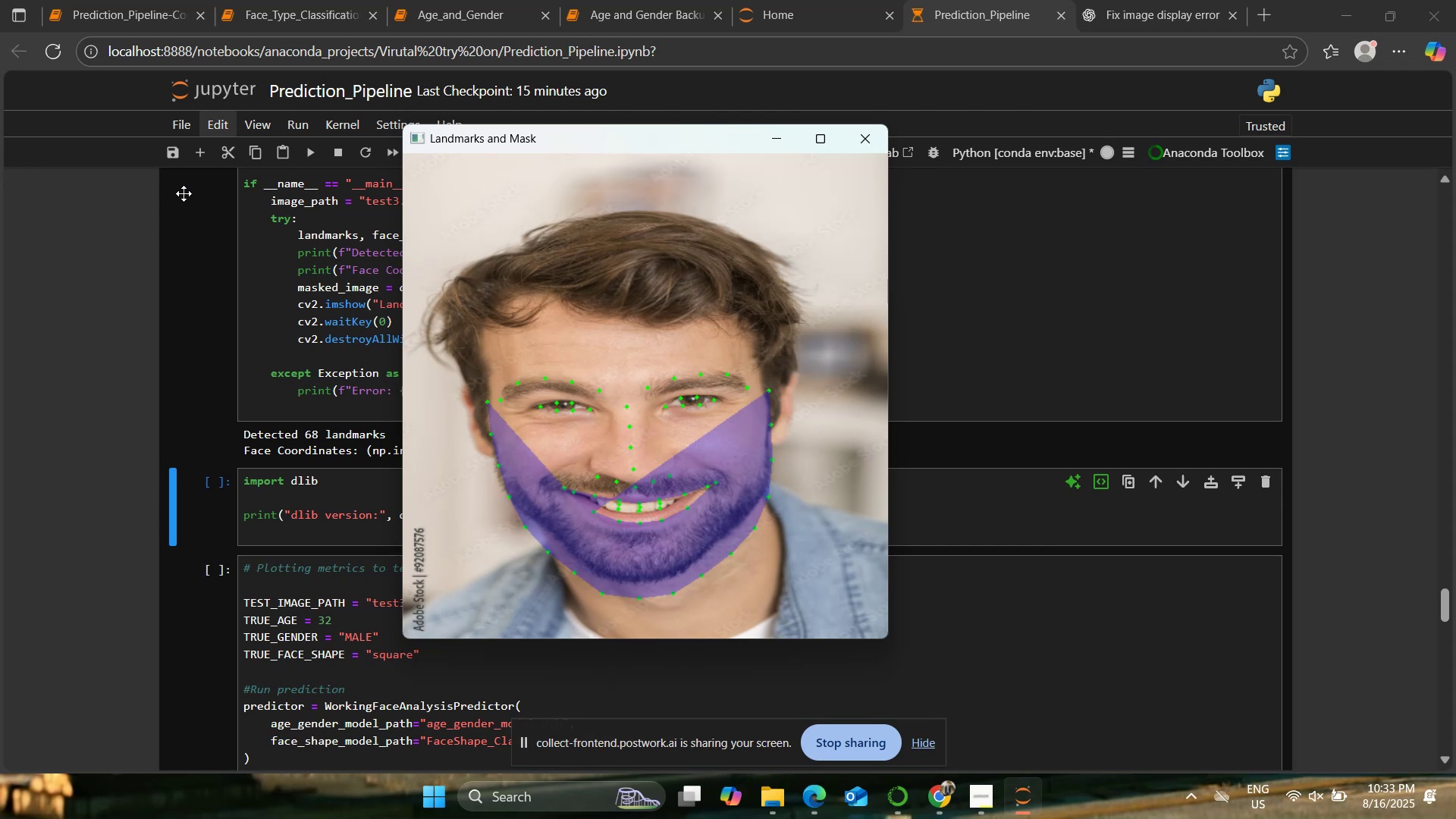 
scroll: coordinate [516, 361], scroll_direction: up, amount: 1.0
 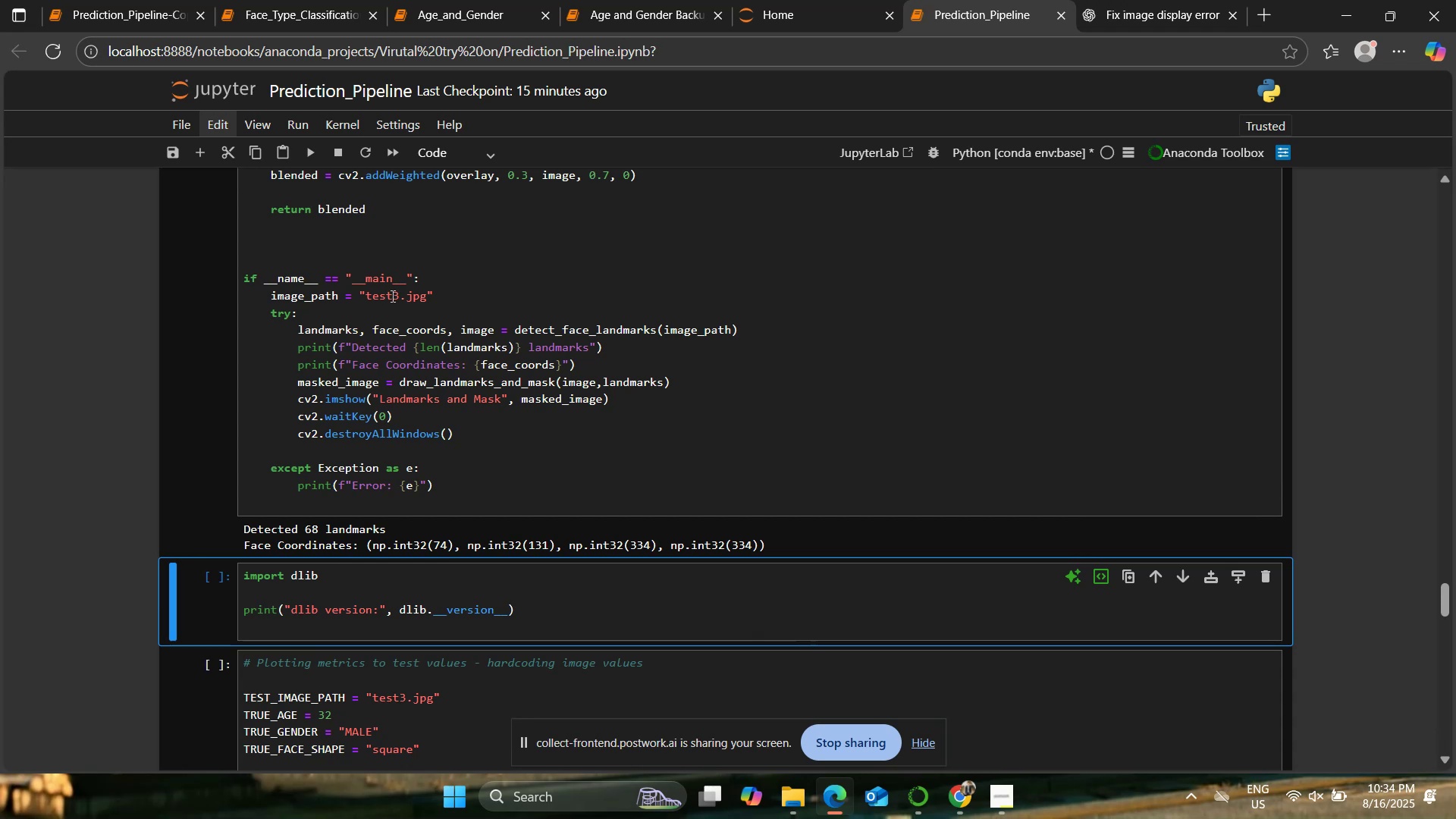 
left_click([399, 296])
 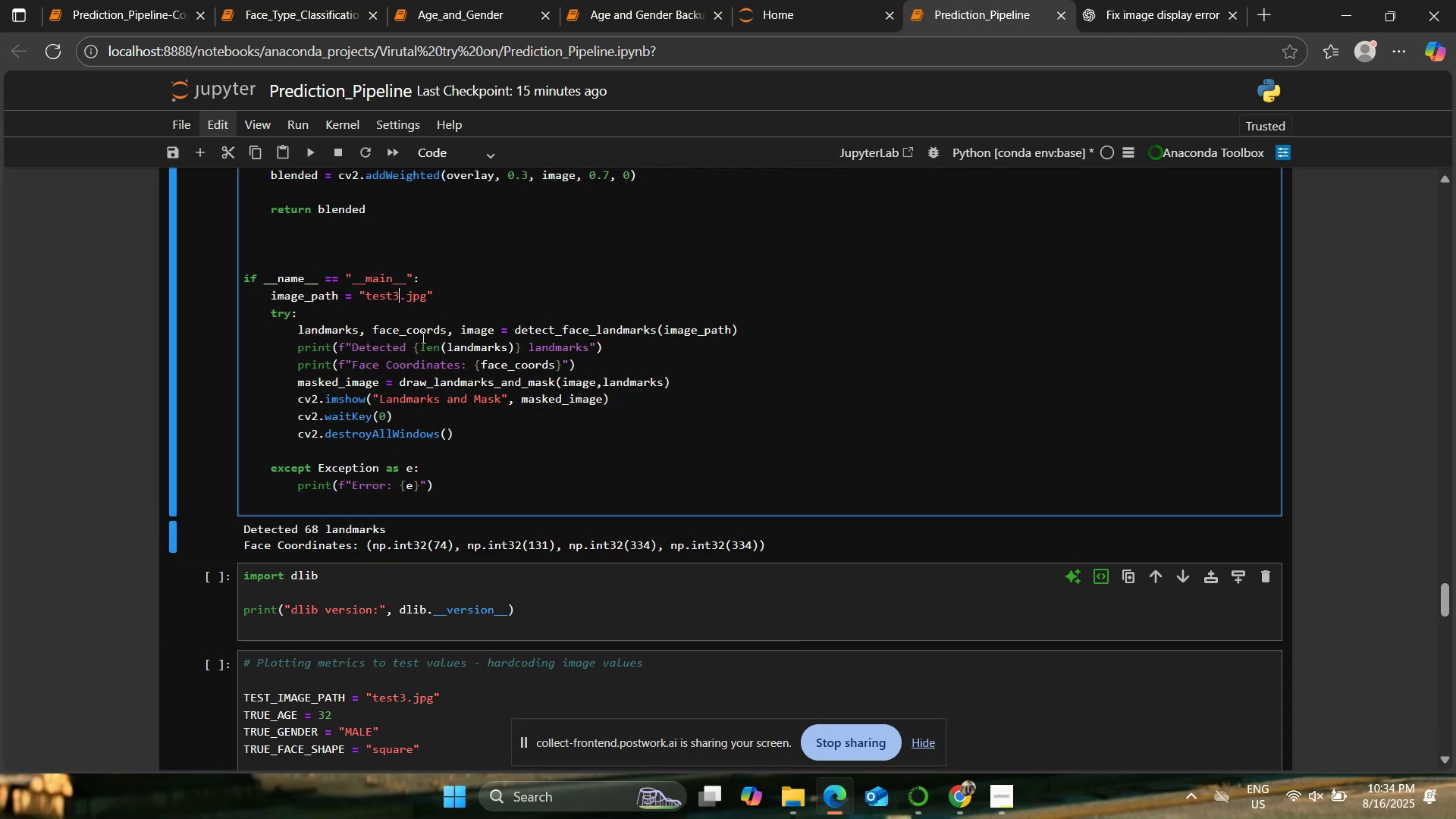 
key(Backspace)
 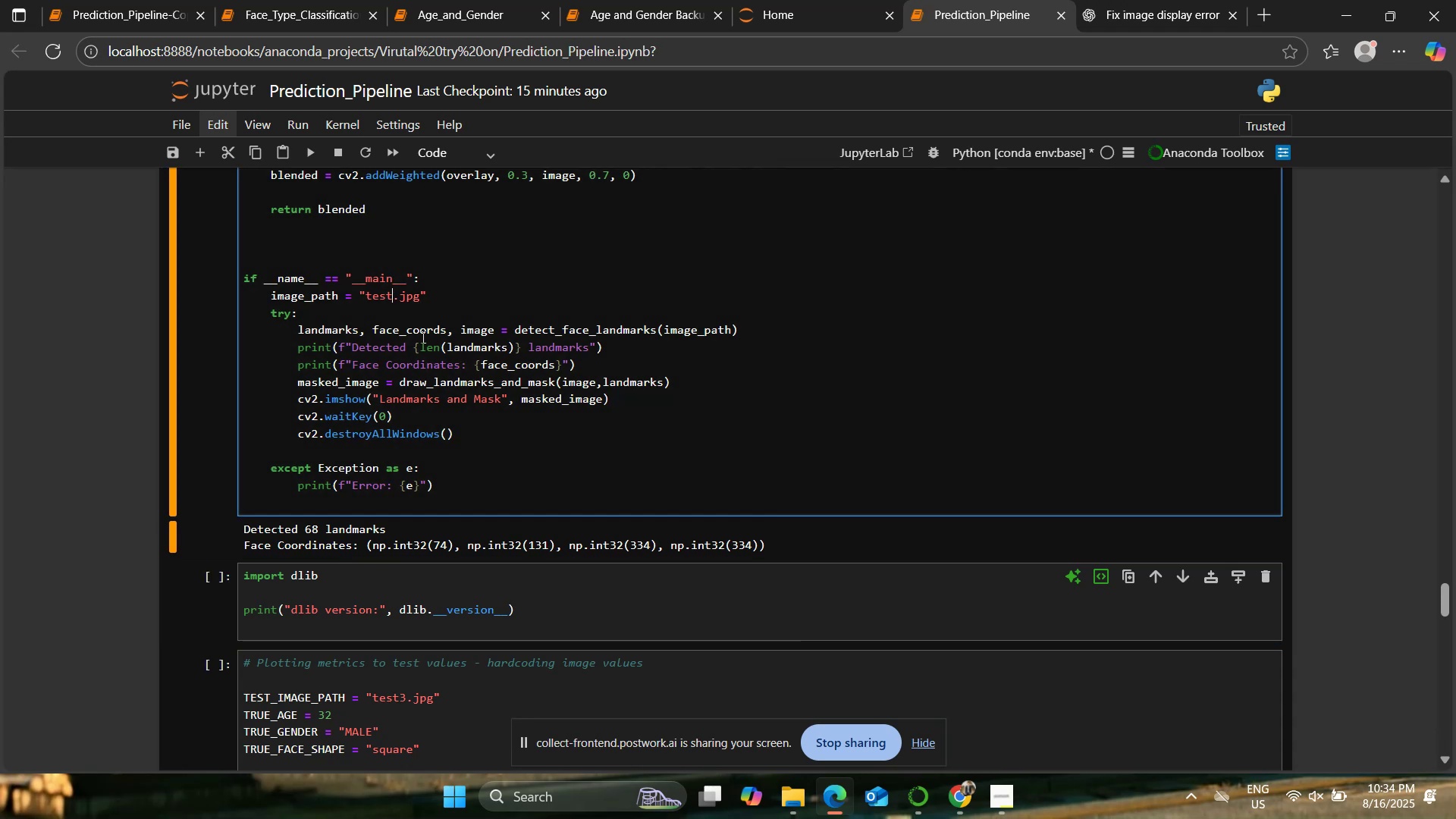 
key(2)
 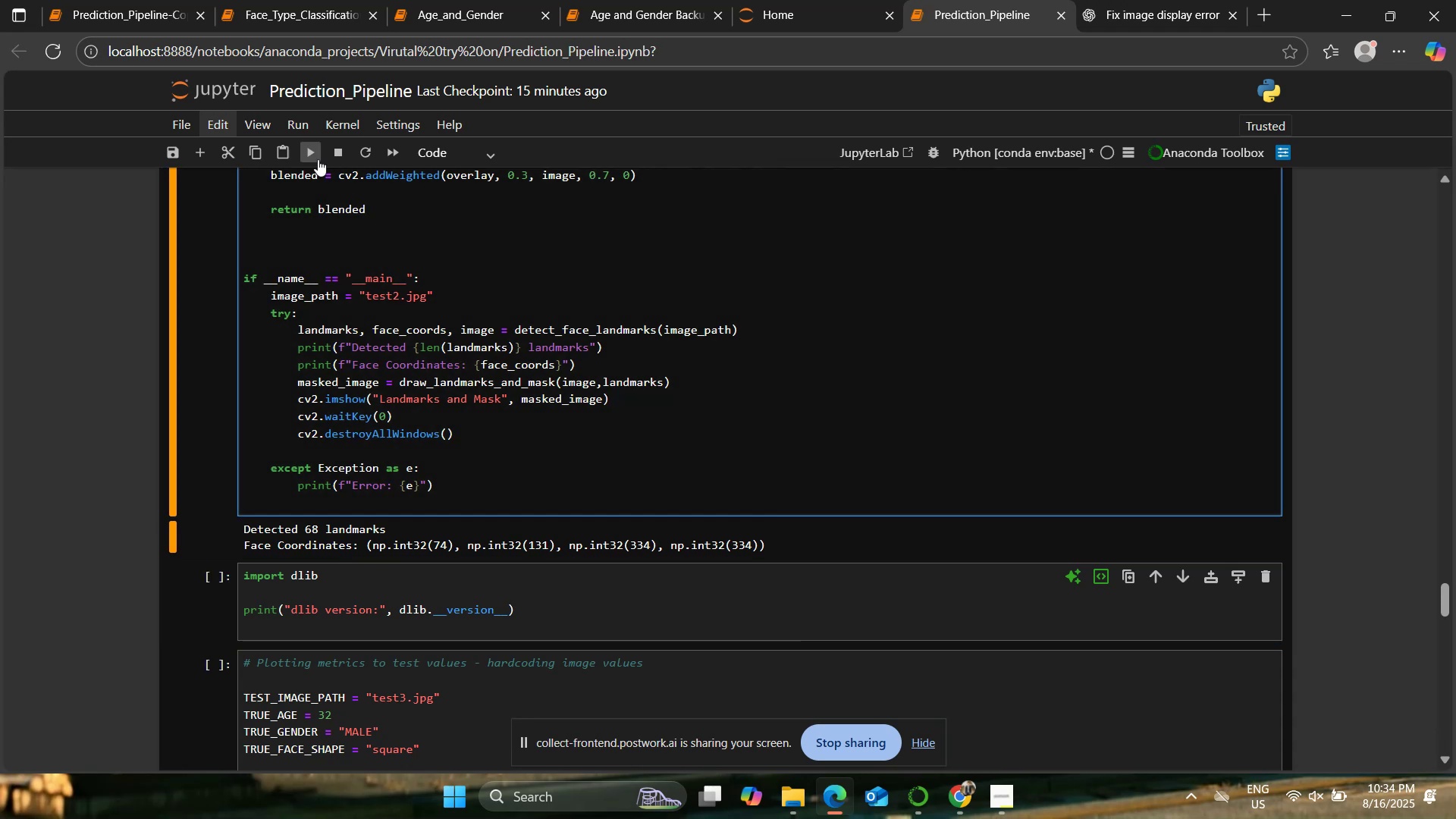 
left_click([315, 156])
 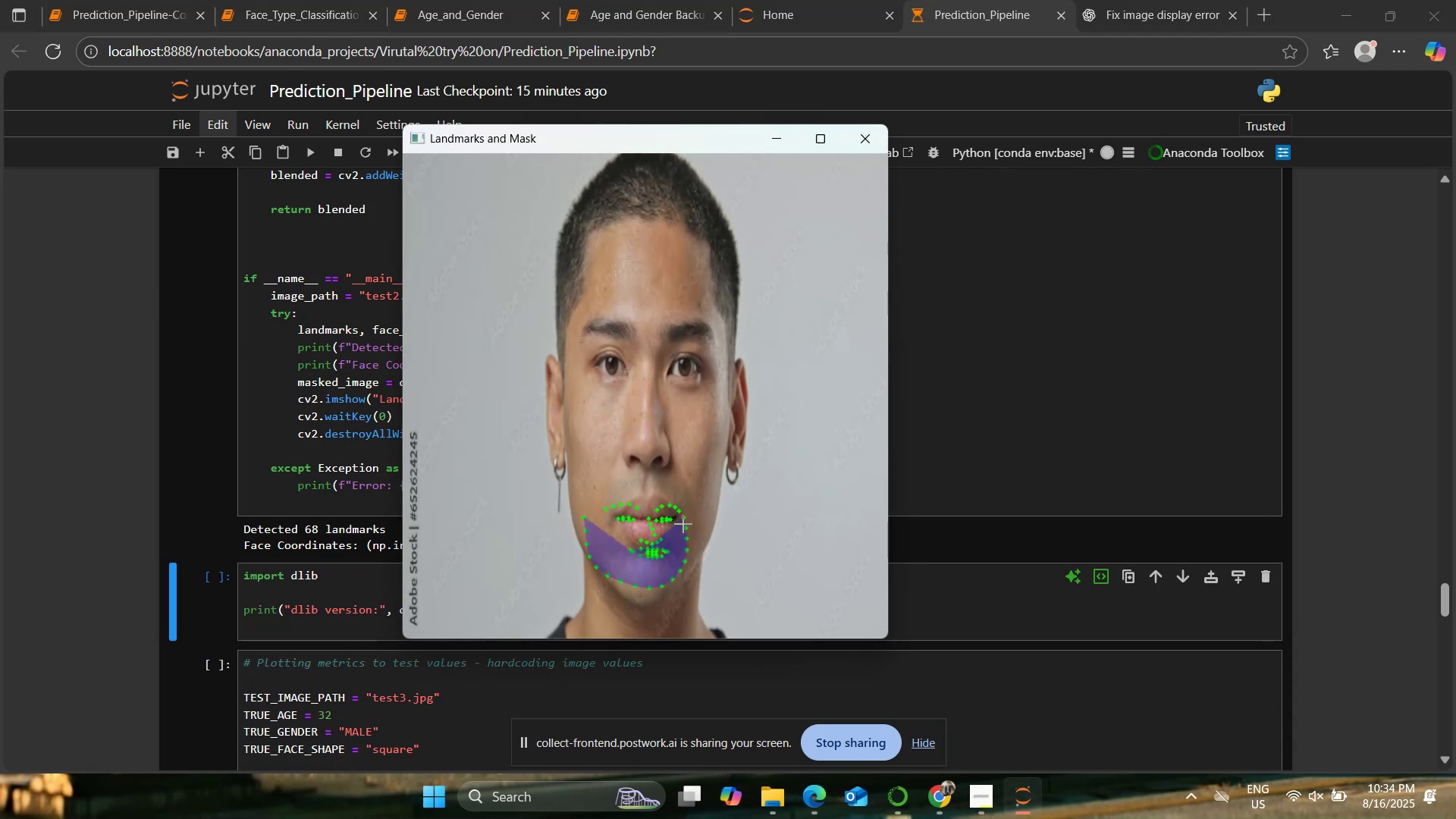 
wait(5.68)
 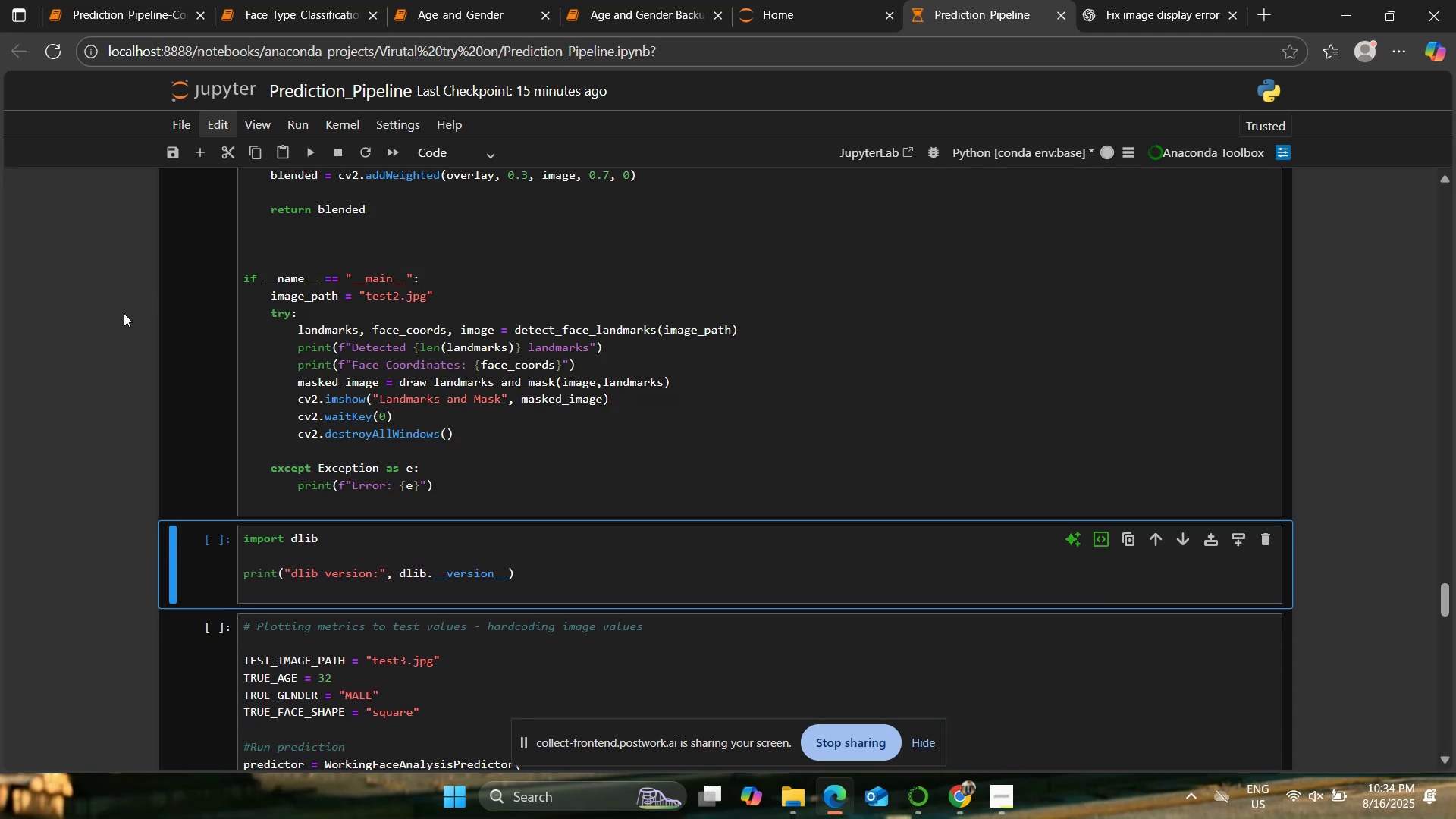 
left_click([864, 149])
 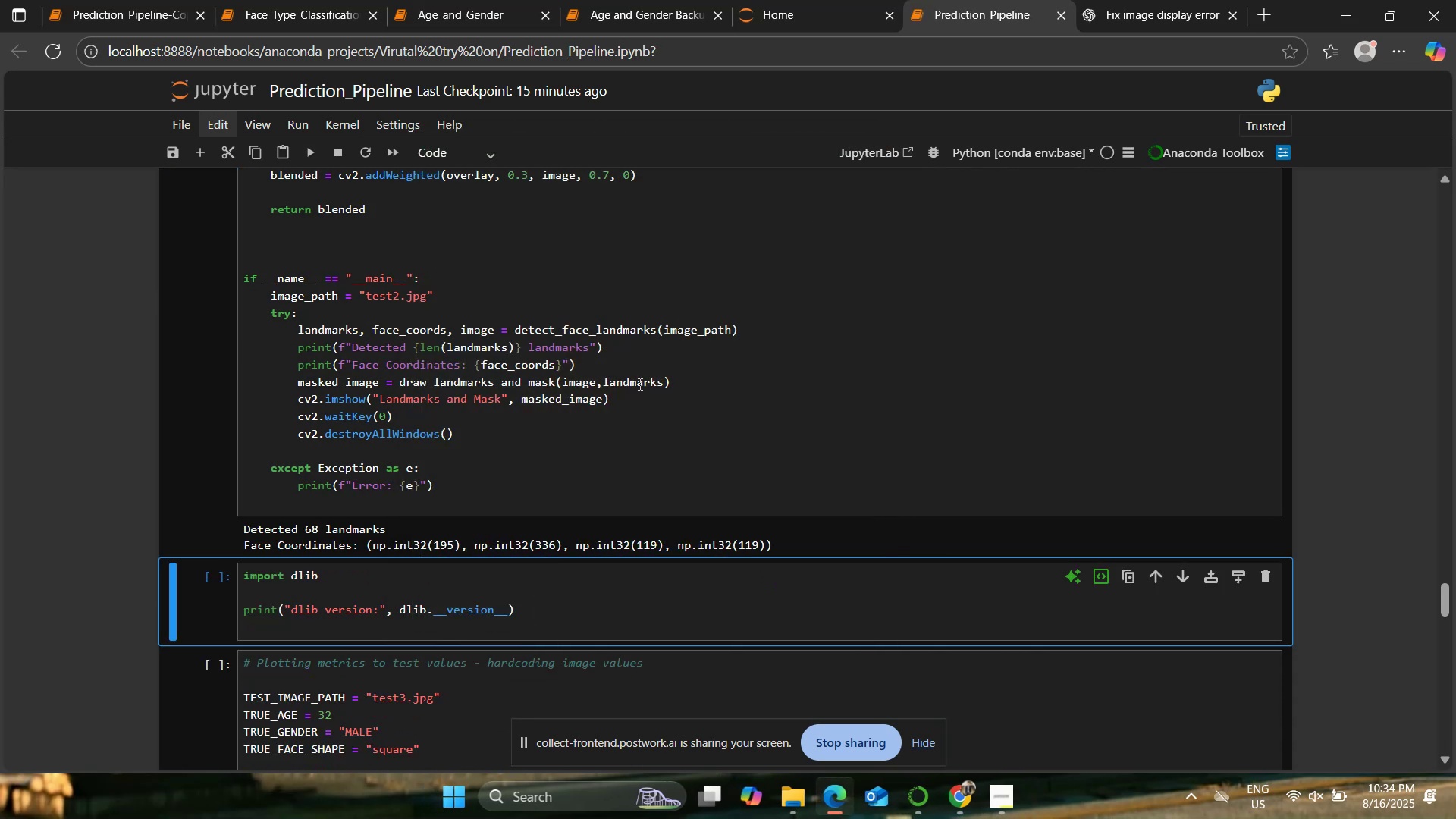 
left_click([639, 384])
 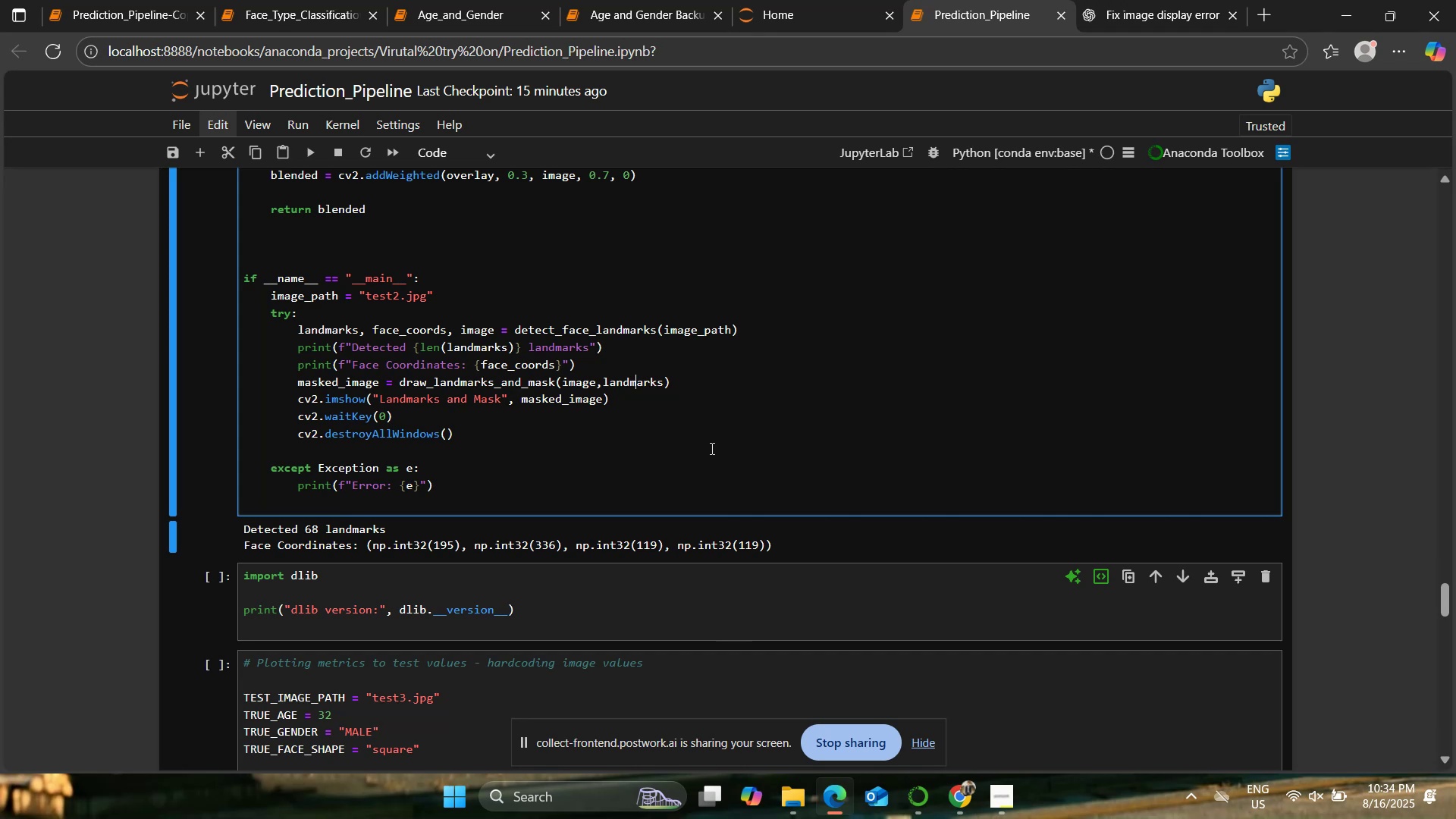 
scroll: coordinate [711, 448], scroll_direction: up, amount: 3.0
 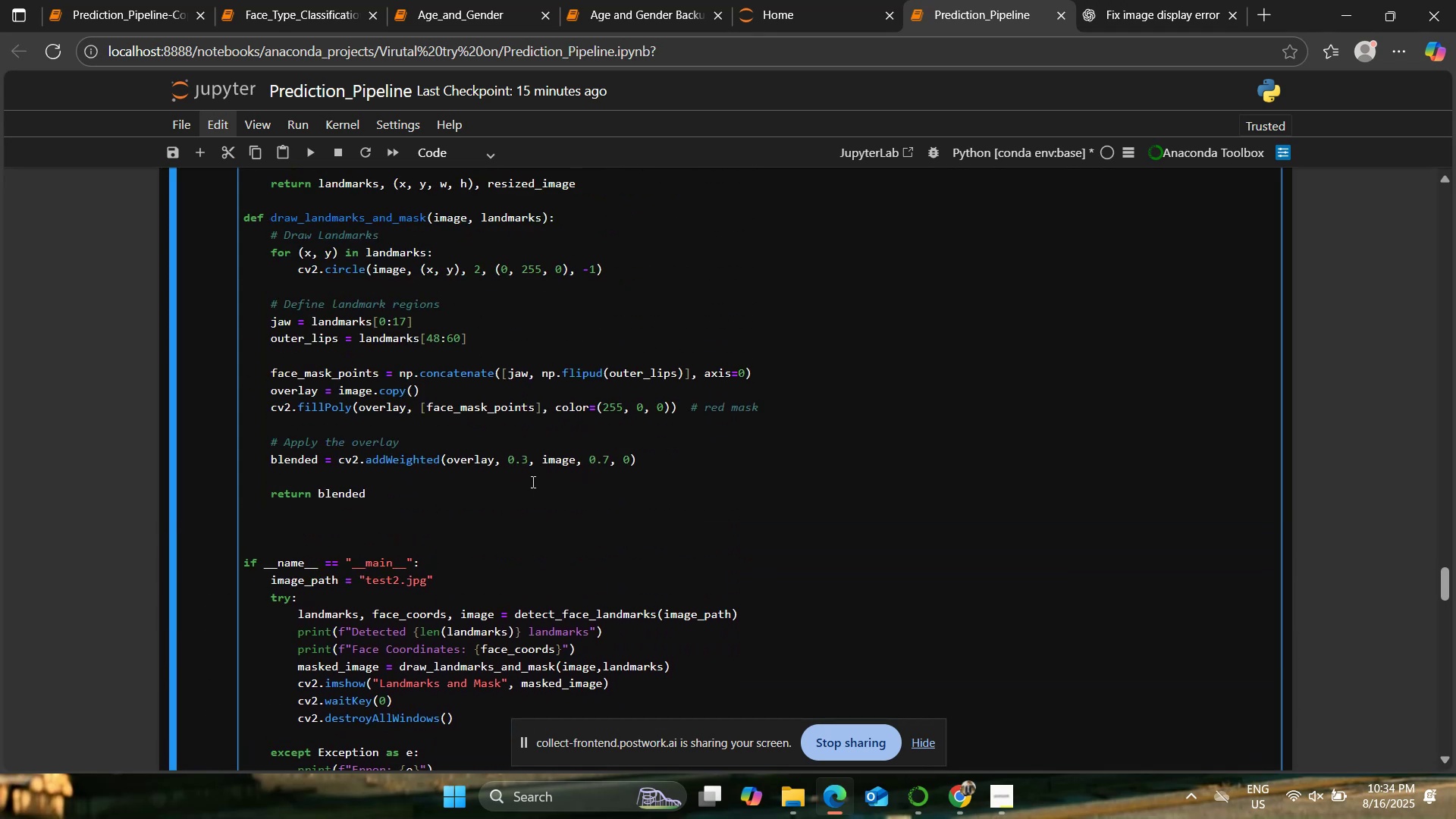 
left_click([532, 479])
 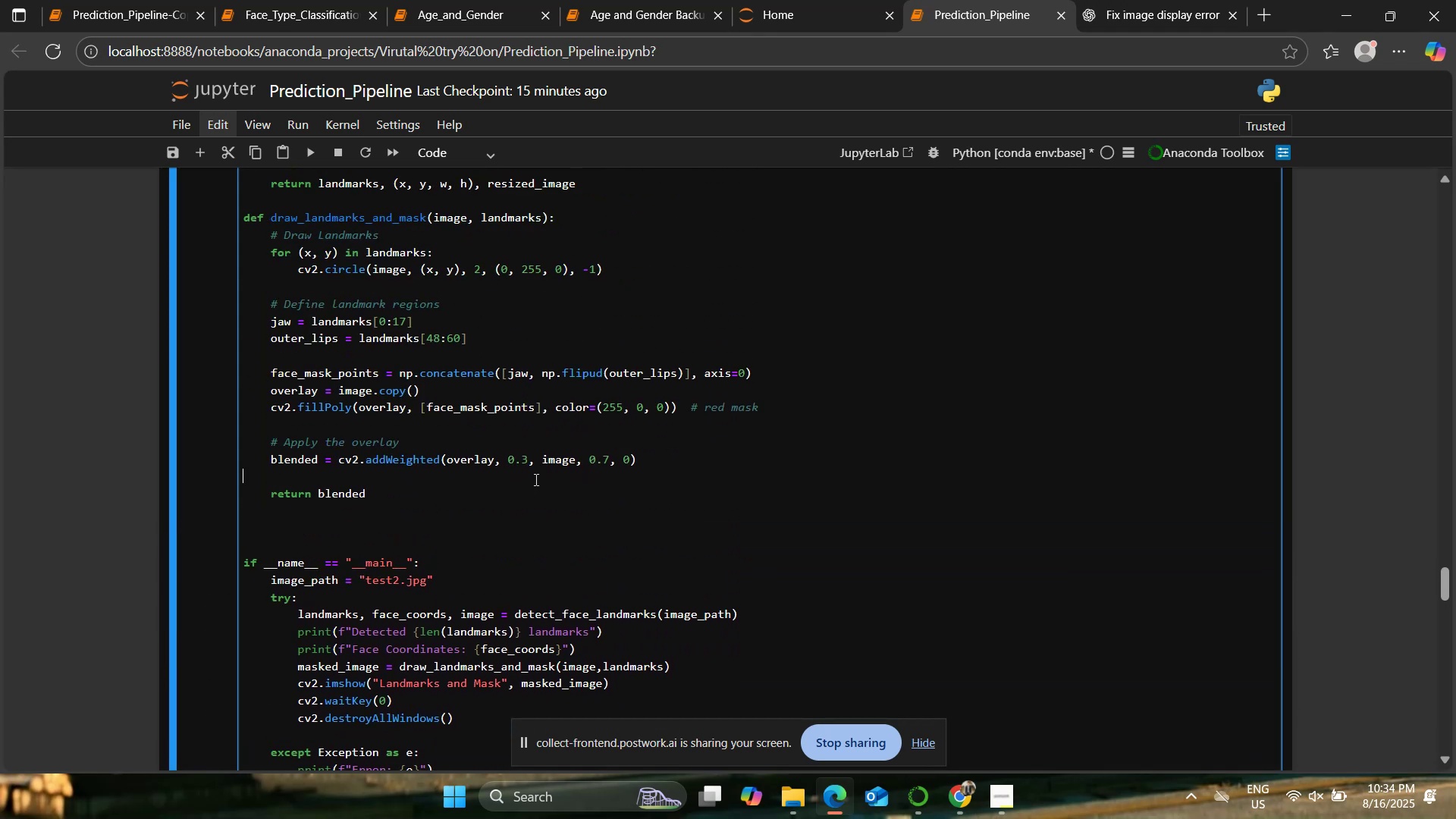 
scroll: coordinate [556, 478], scroll_direction: up, amount: 3.0
 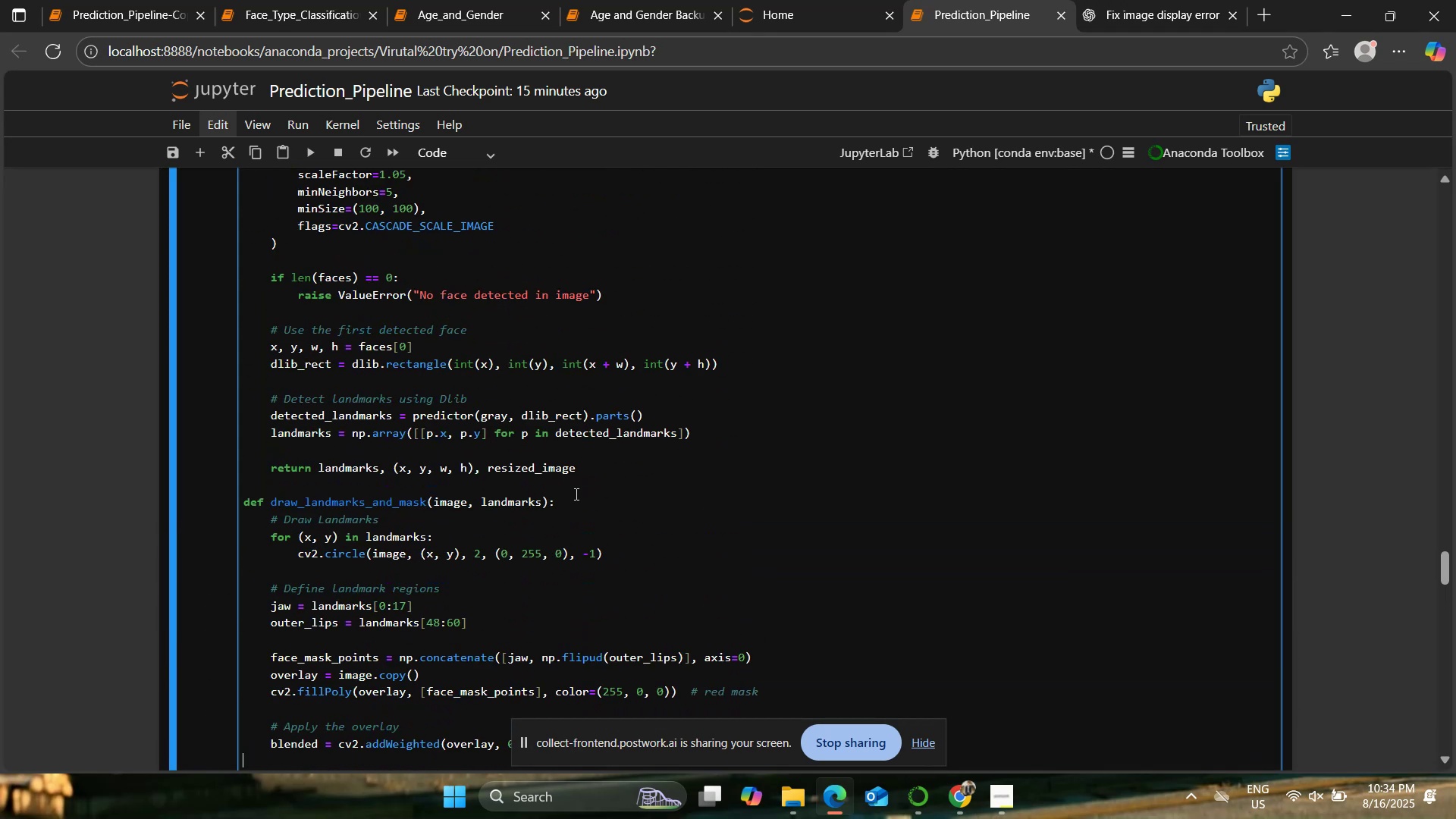 
left_click([577, 473])
 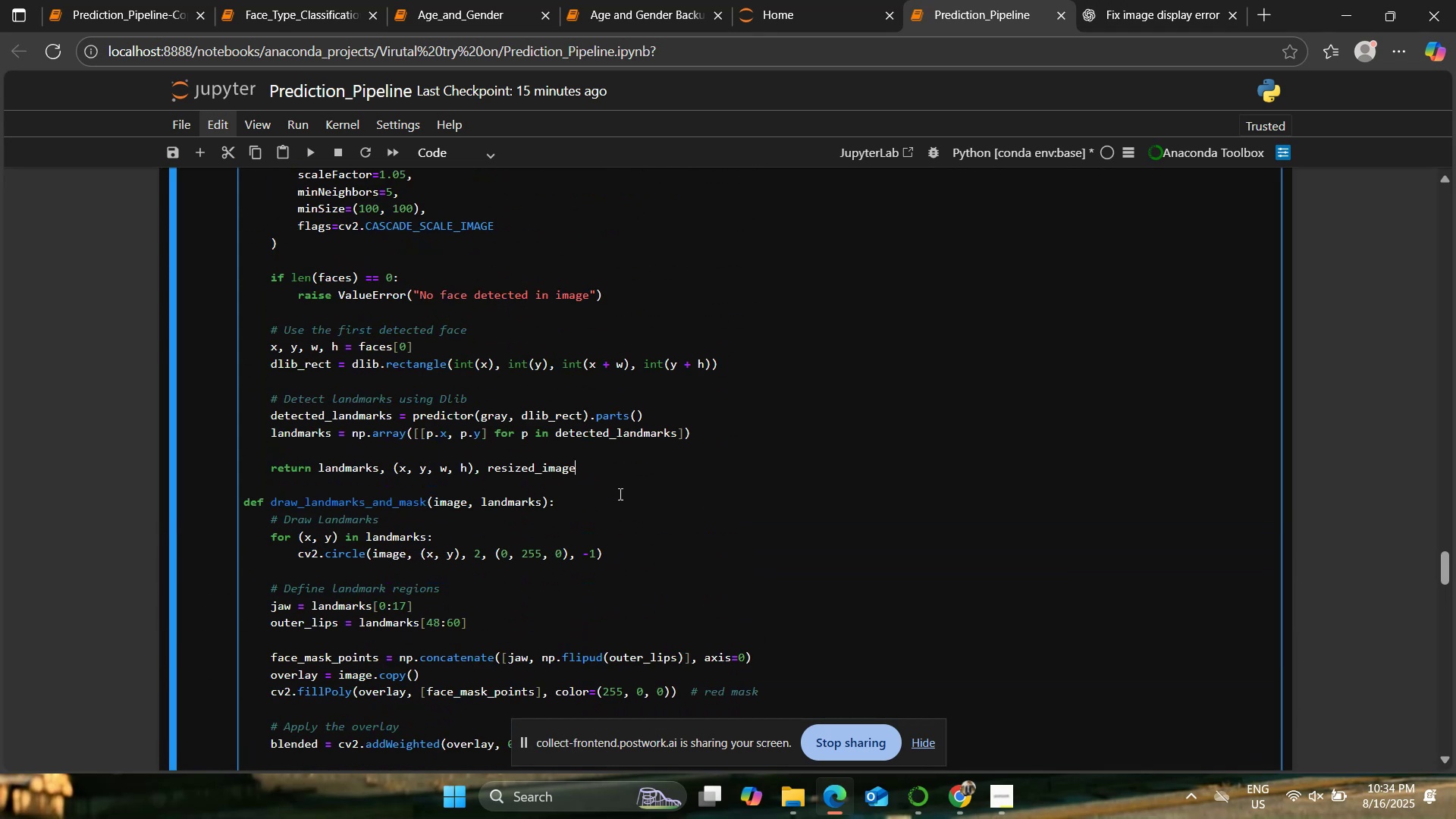 
scroll: coordinate [619, 493], scroll_direction: down, amount: 4.0
 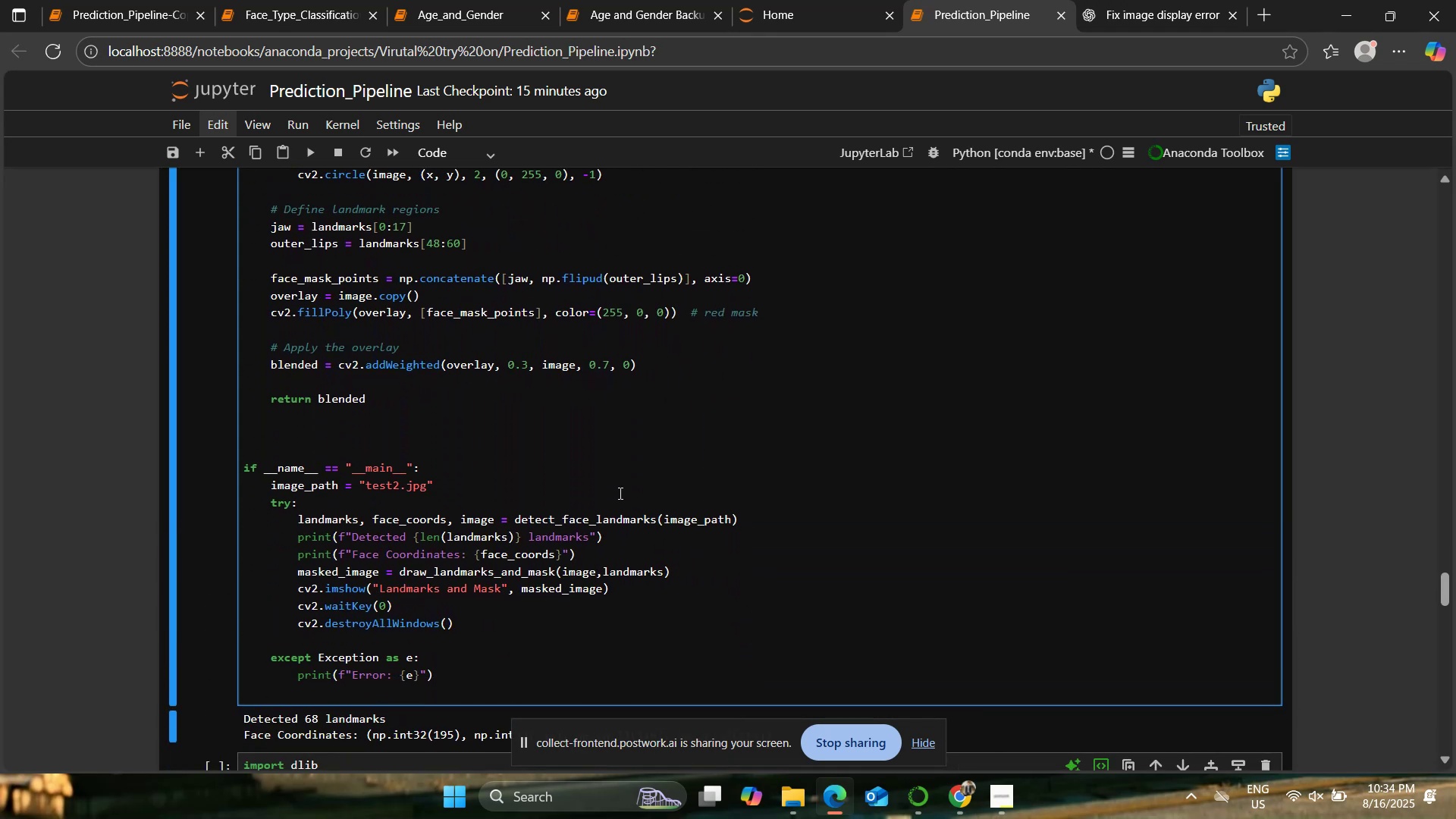 
scroll: coordinate [456, 395], scroll_direction: up, amount: 2.0
 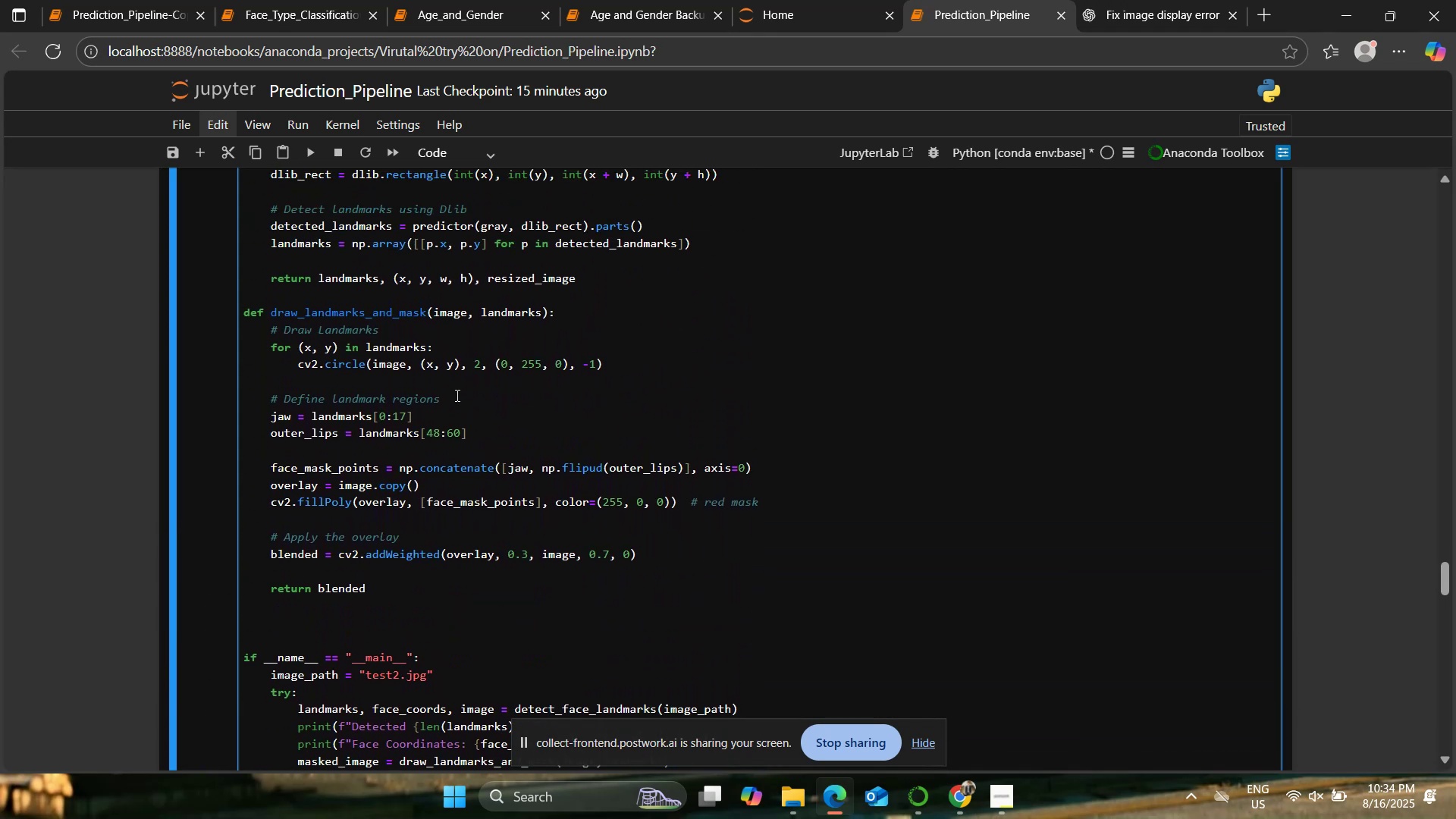 
scroll: coordinate [456, 395], scroll_direction: down, amount: 2.0
 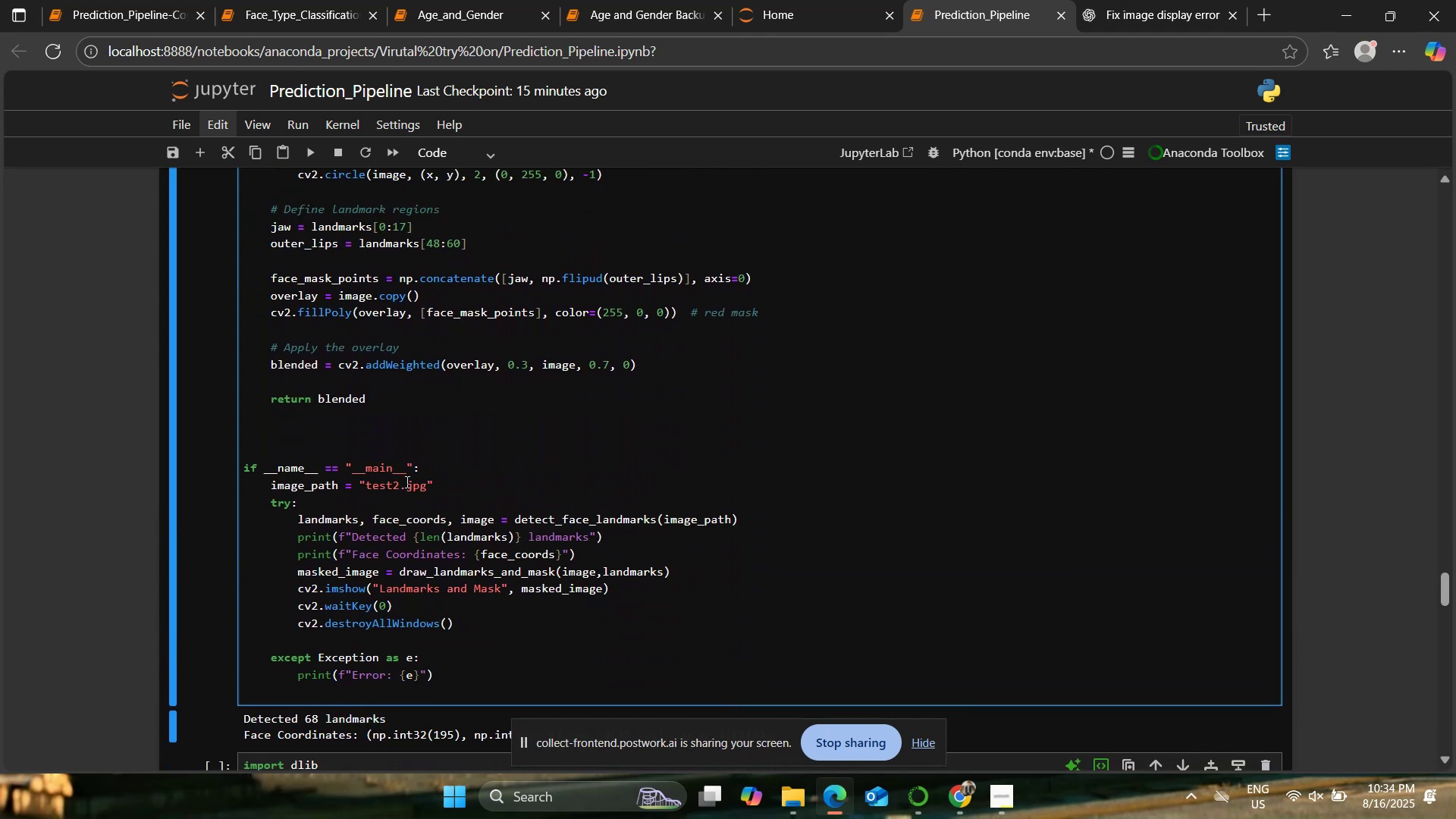 
left_click([779, 0])
 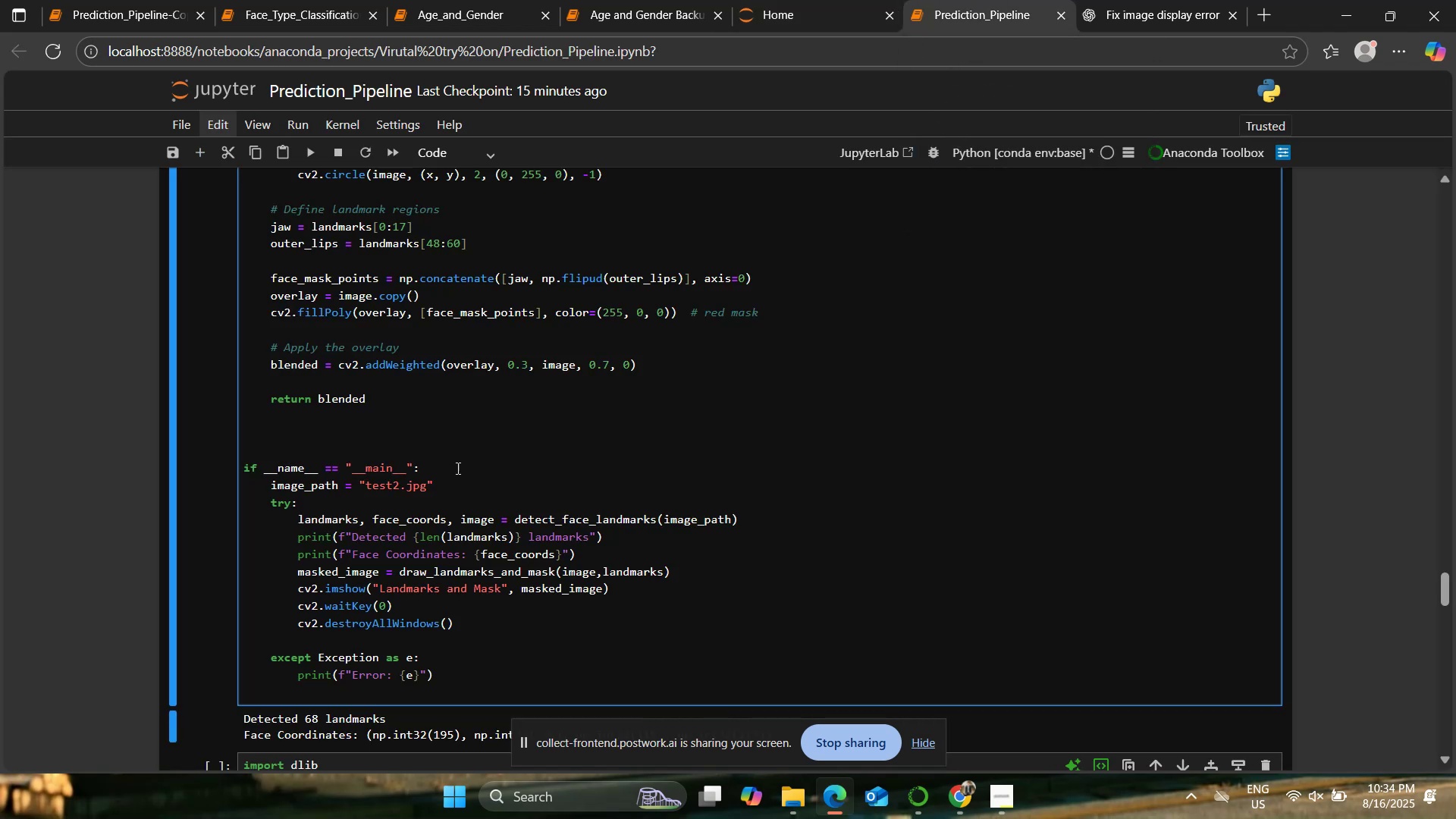 
left_click([395, 487])
 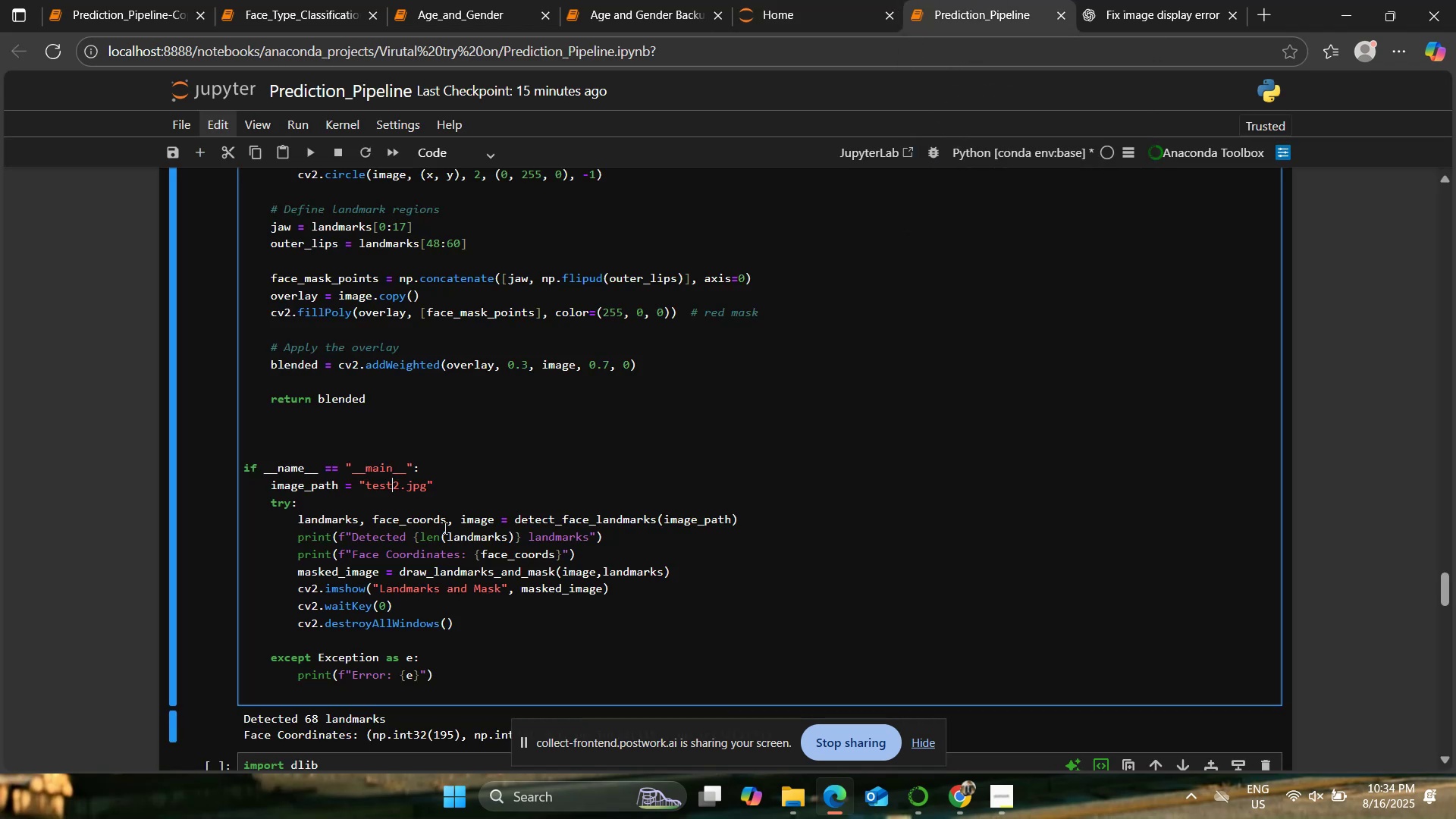 
key(ArrowRight)
 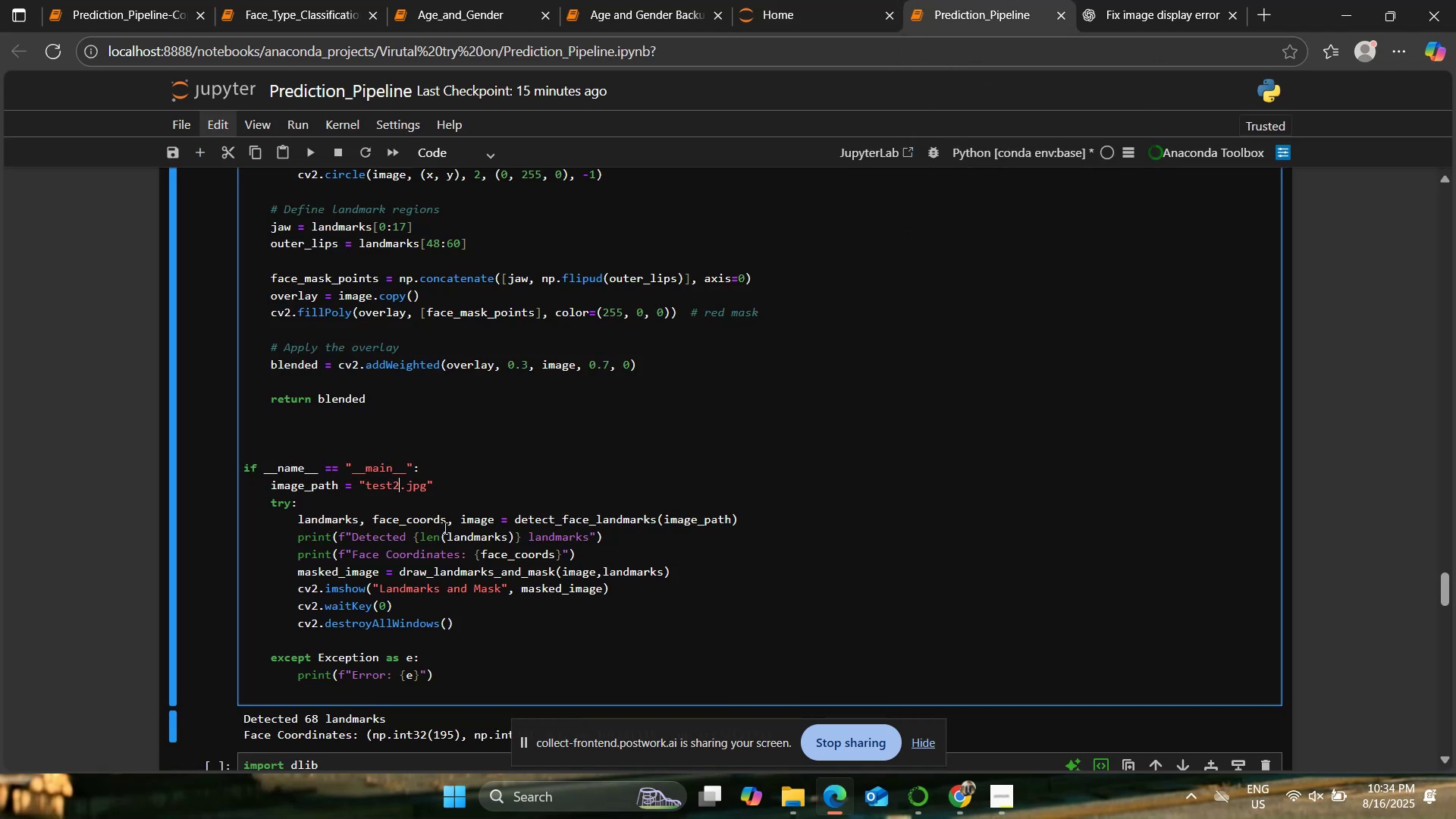 
key(Backspace)
 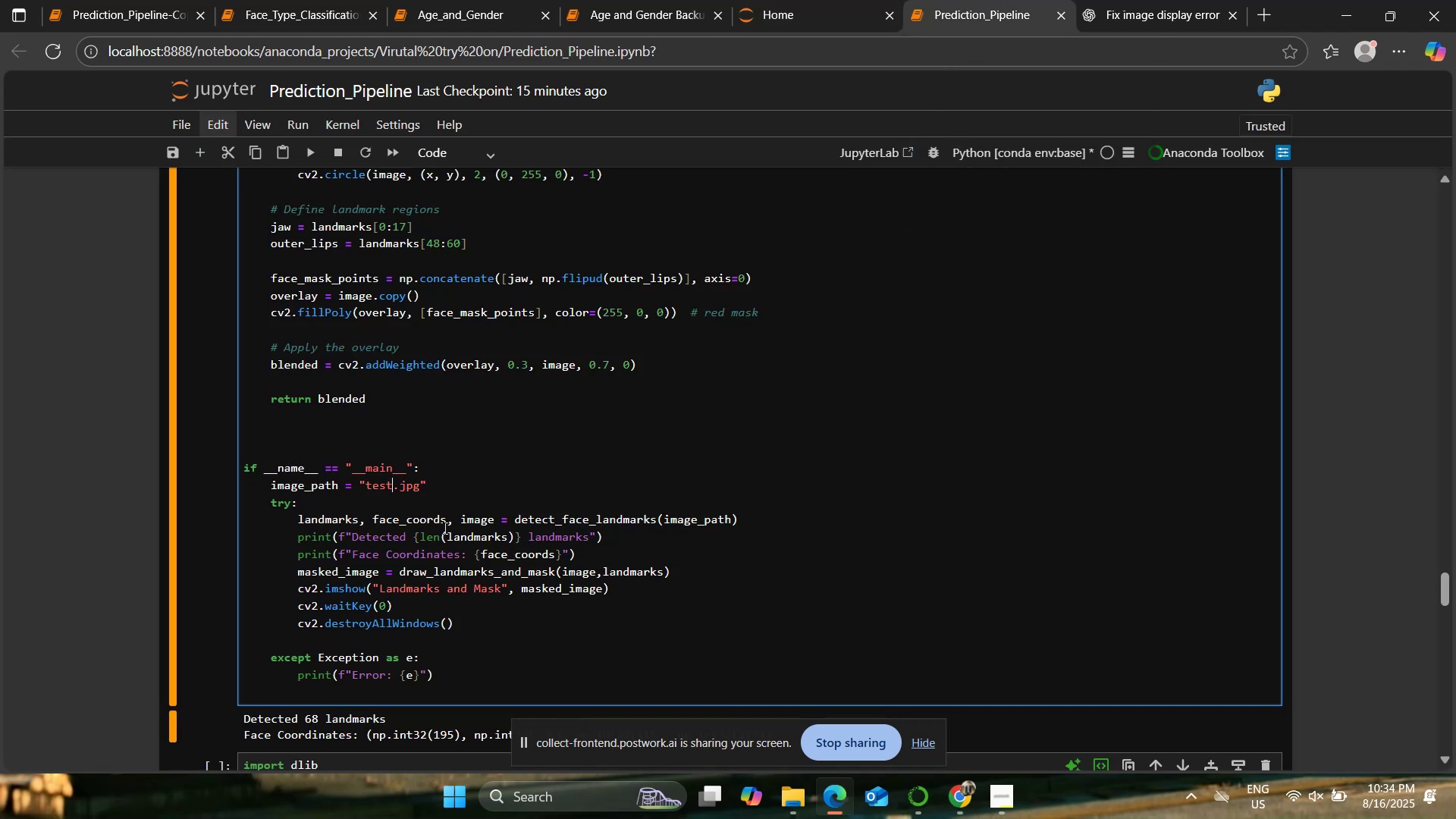 
key(3)
 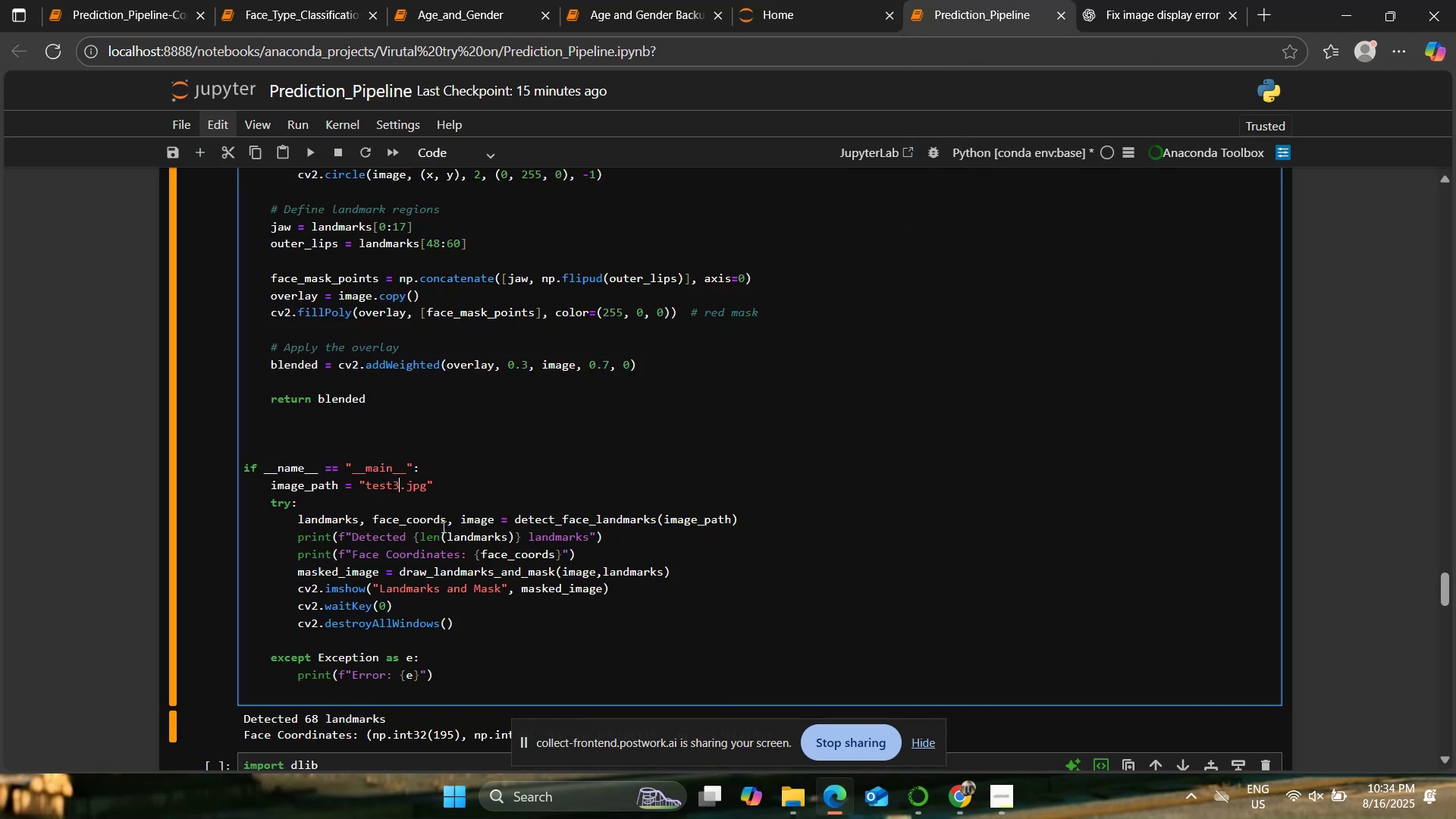 
left_click([442, 433])
 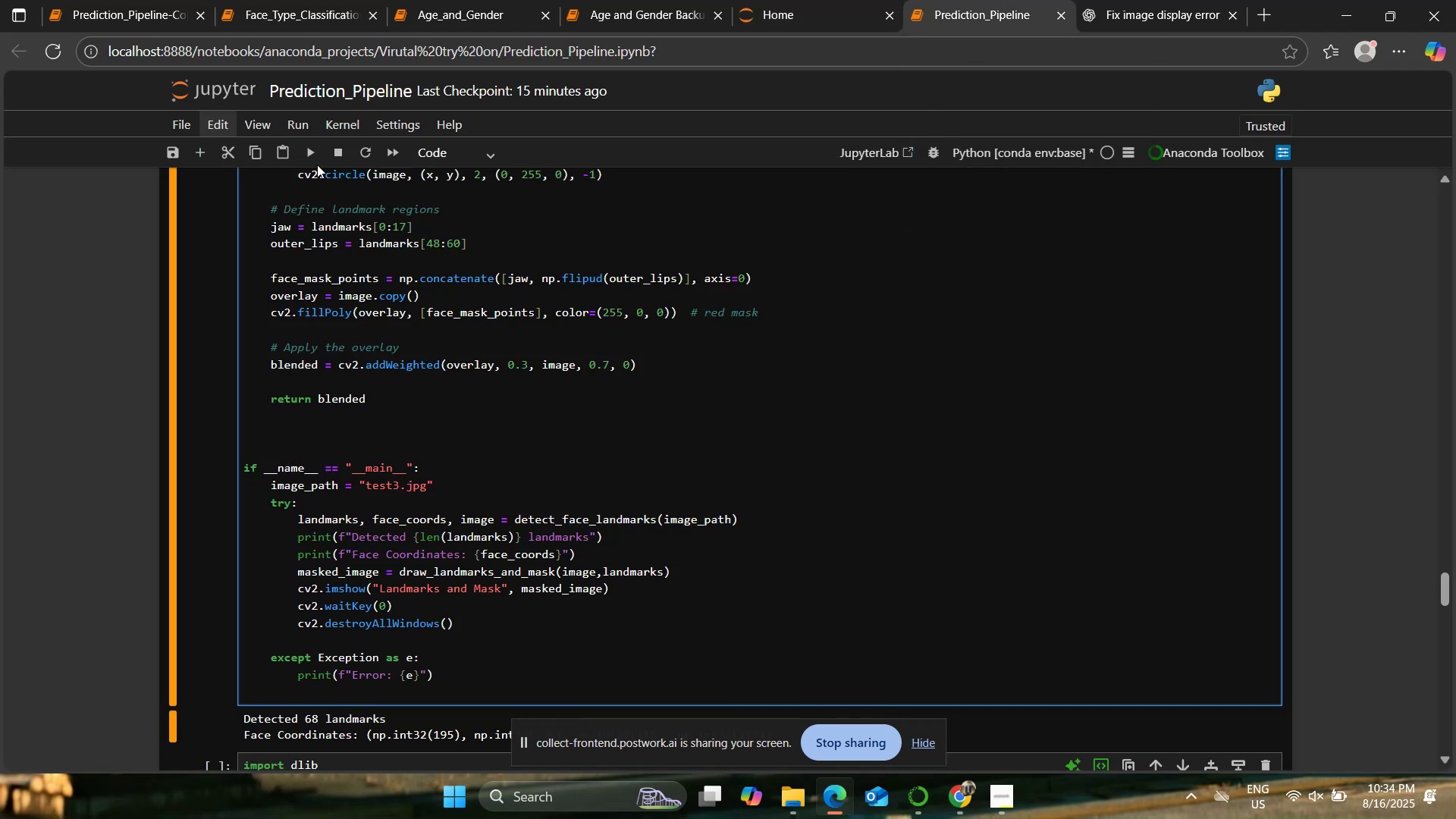 
left_click([310, 152])
 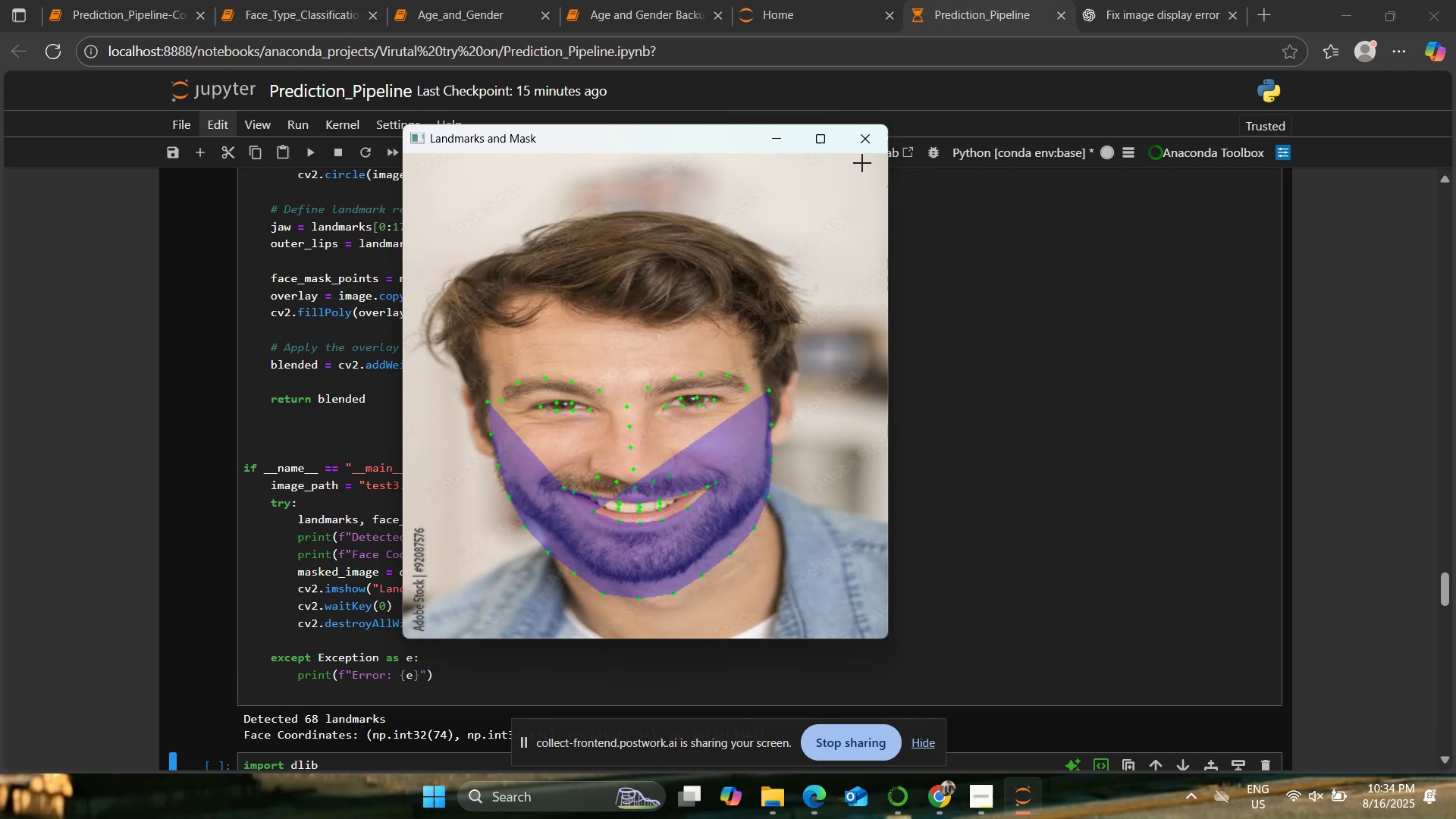 
left_click([862, 144])
 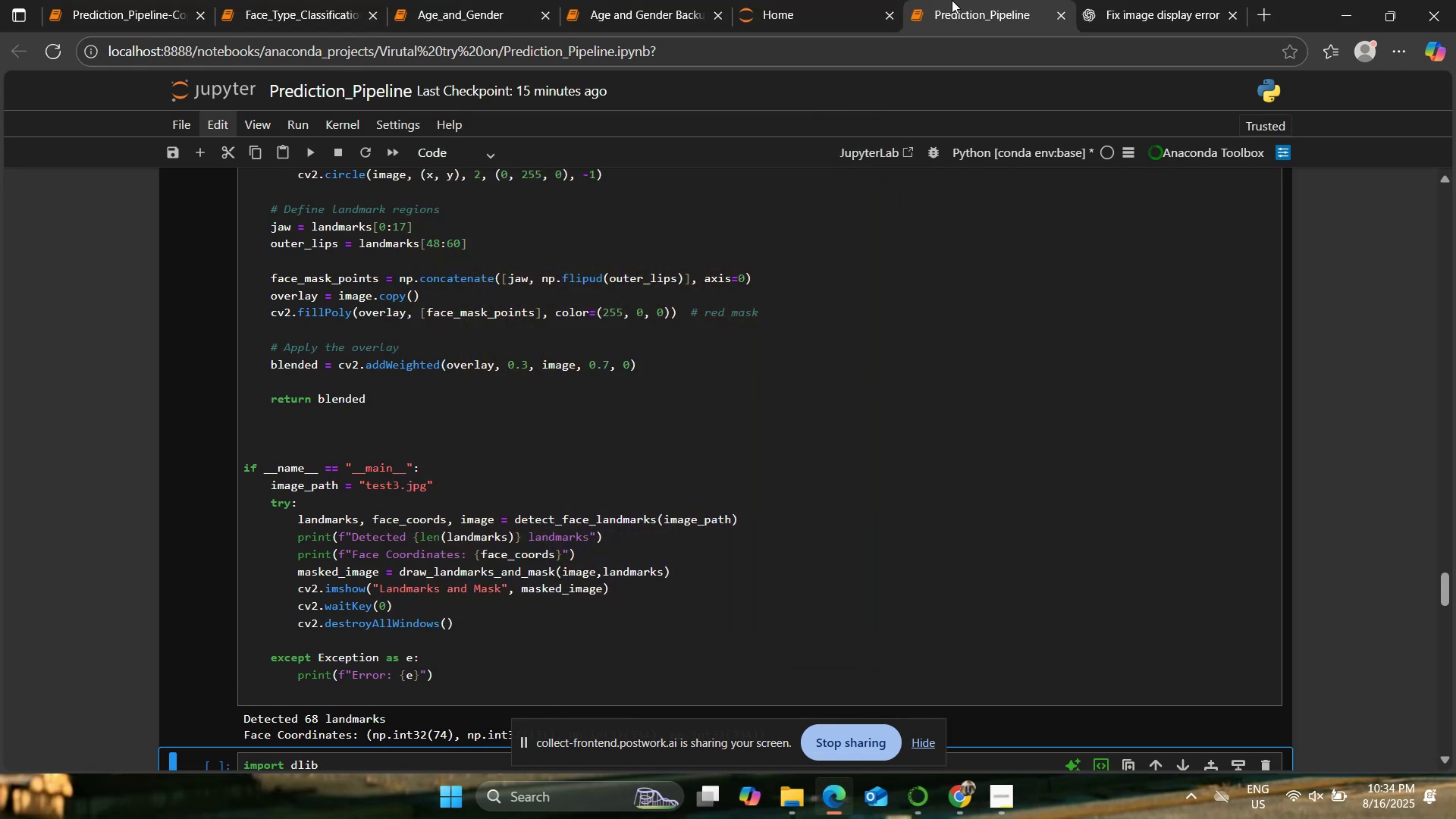 
left_click([788, 0])
 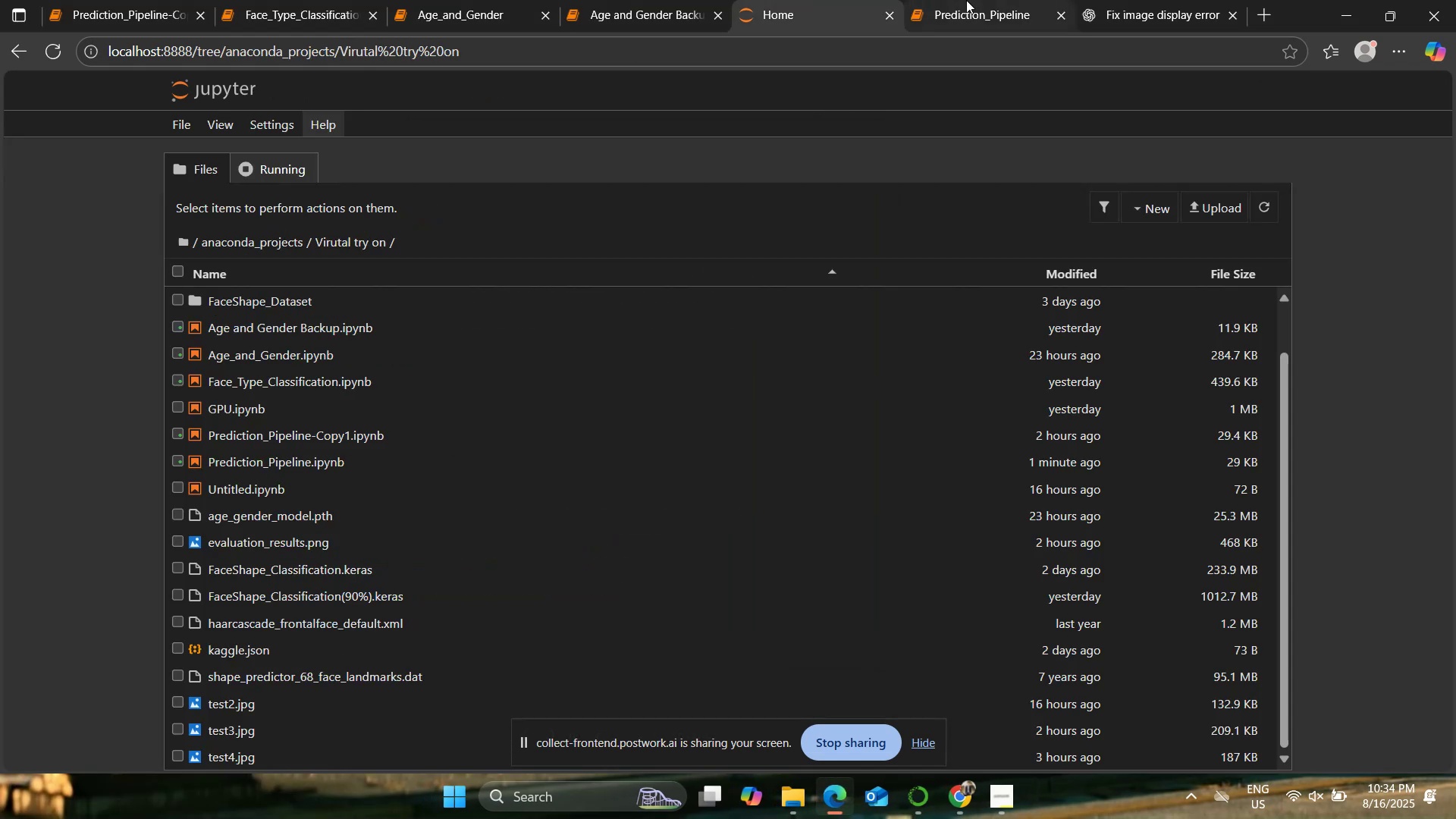 
left_click([969, 0])
 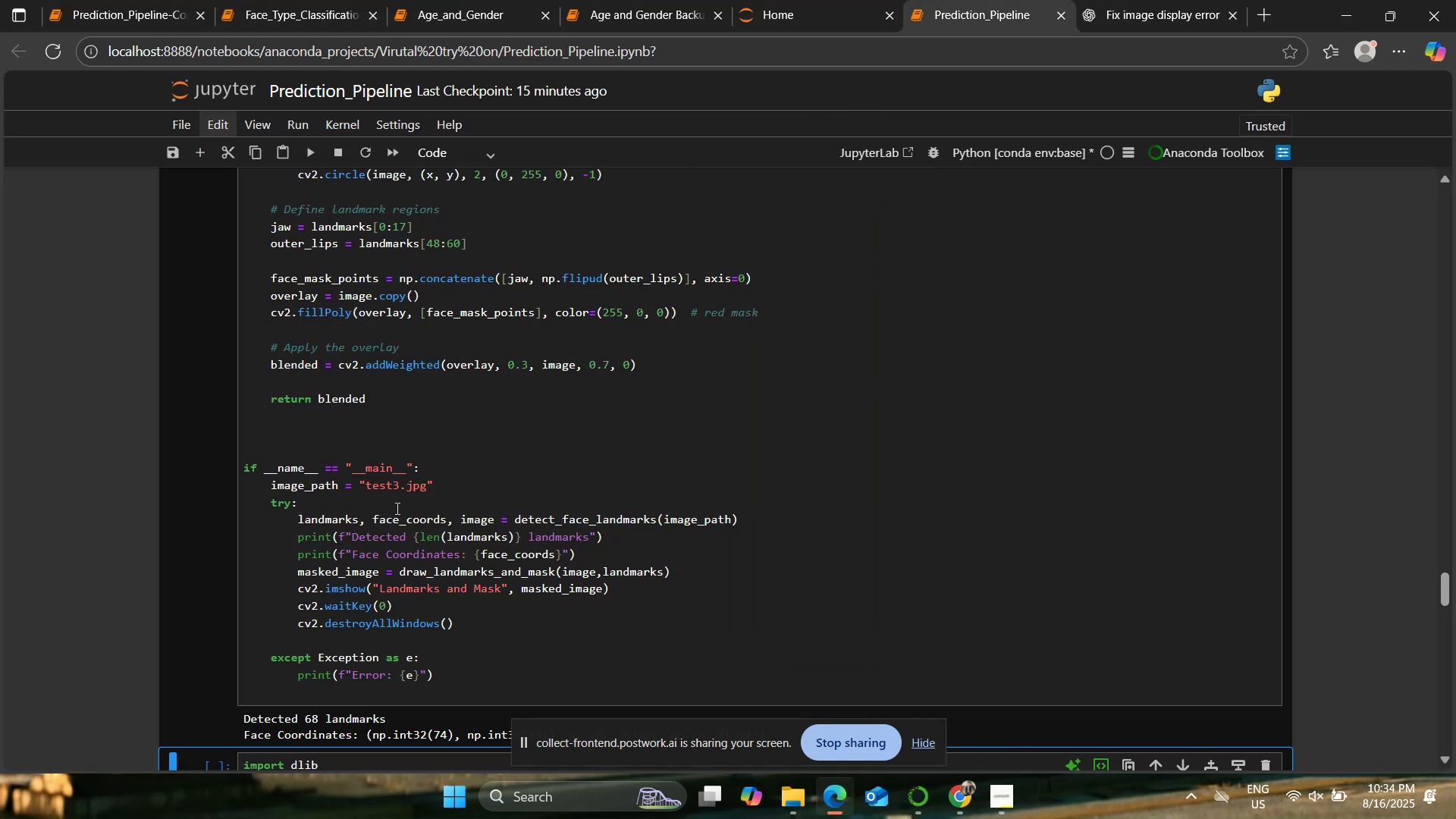 
left_click([401, 489])
 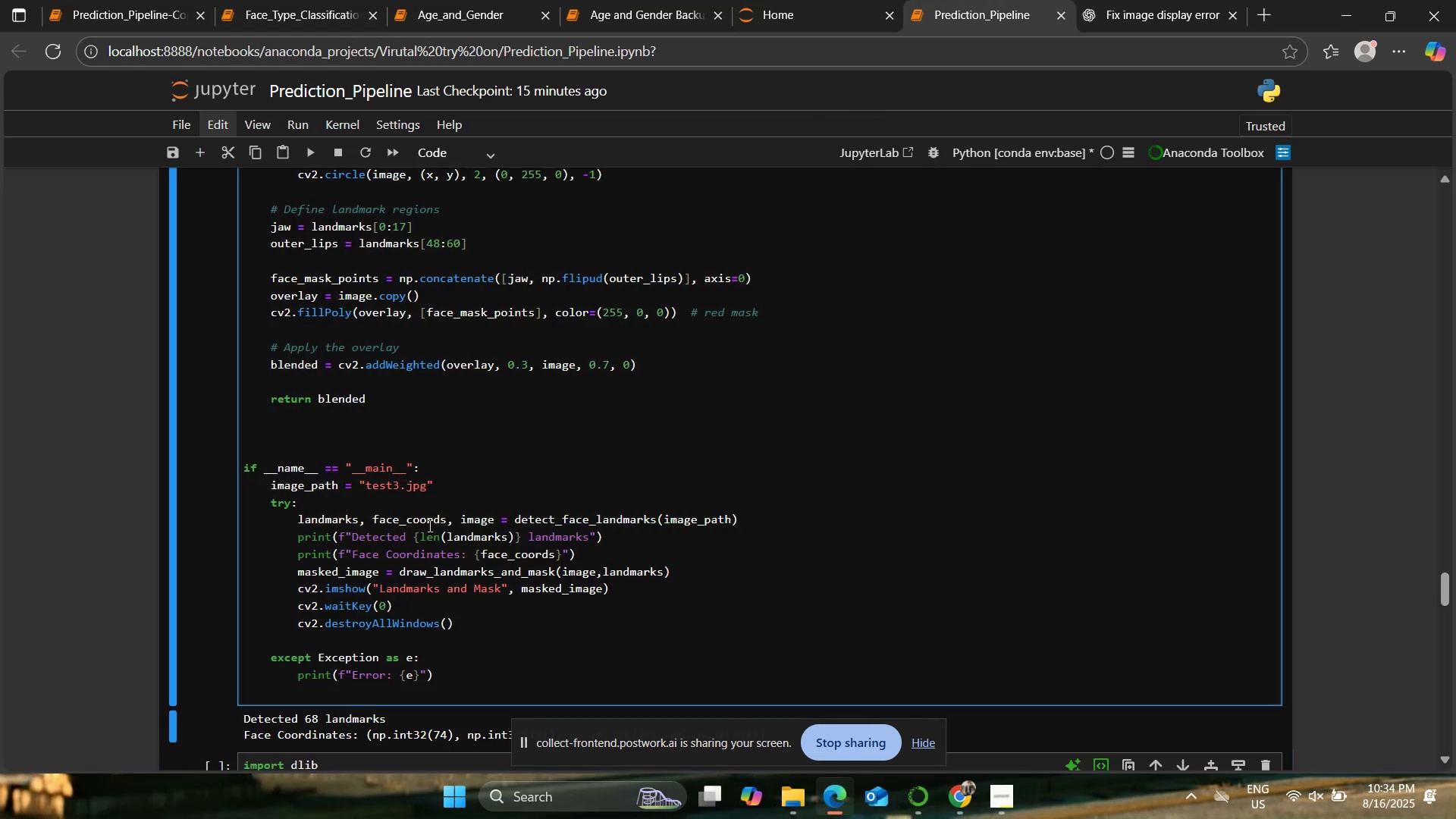 
key(Backspace)
 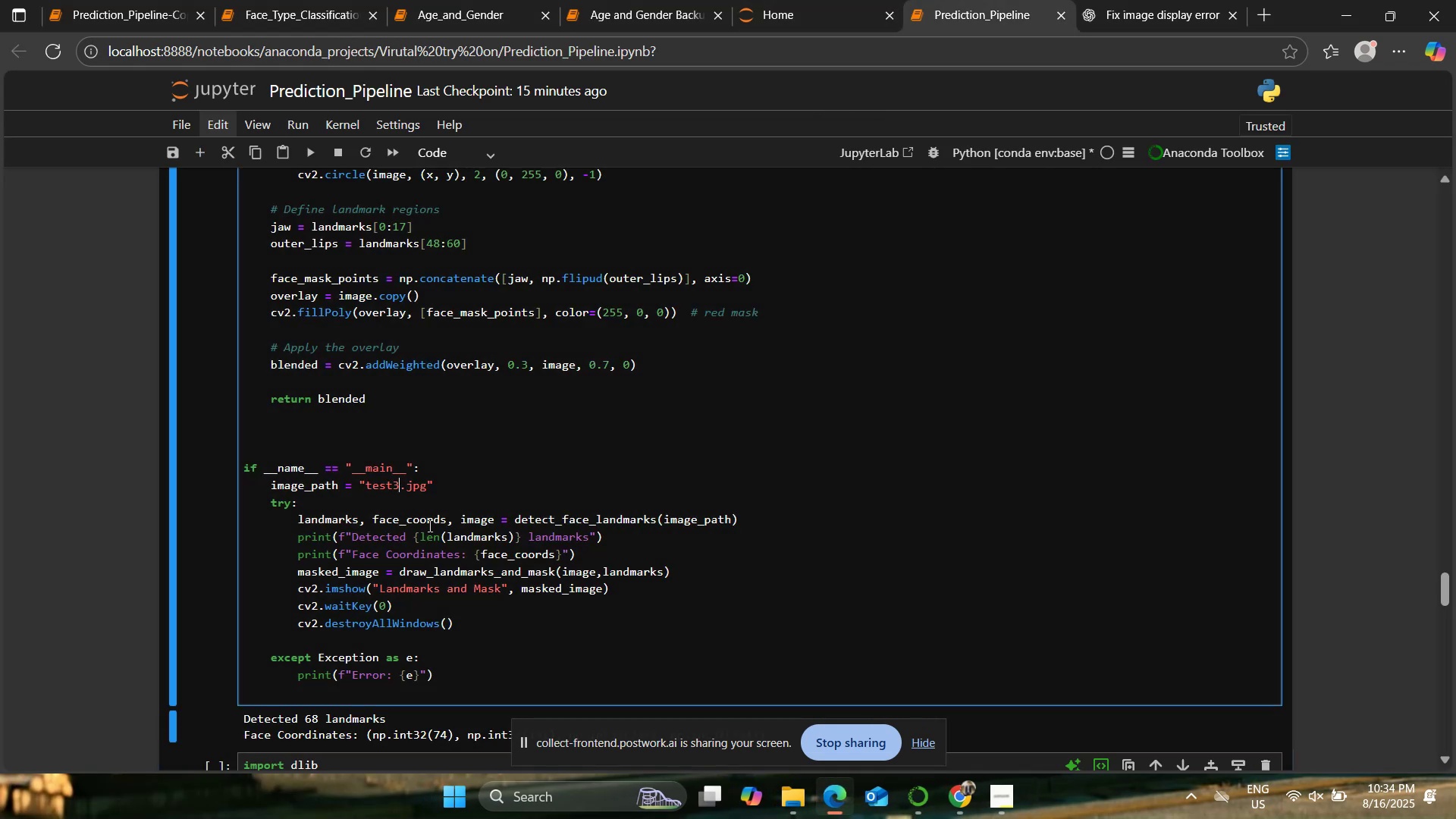 
key(4)
 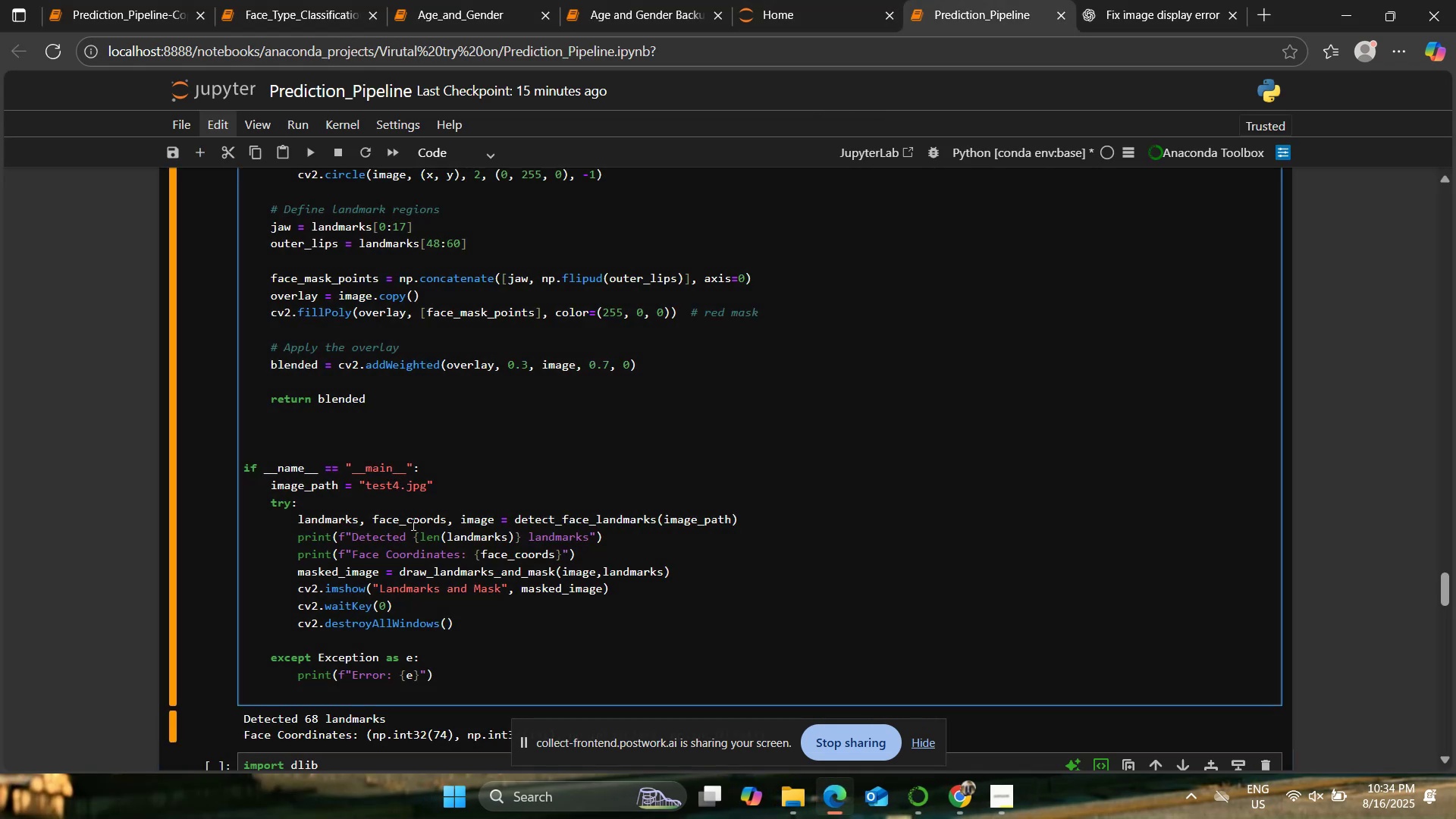 
left_click([406, 491])
 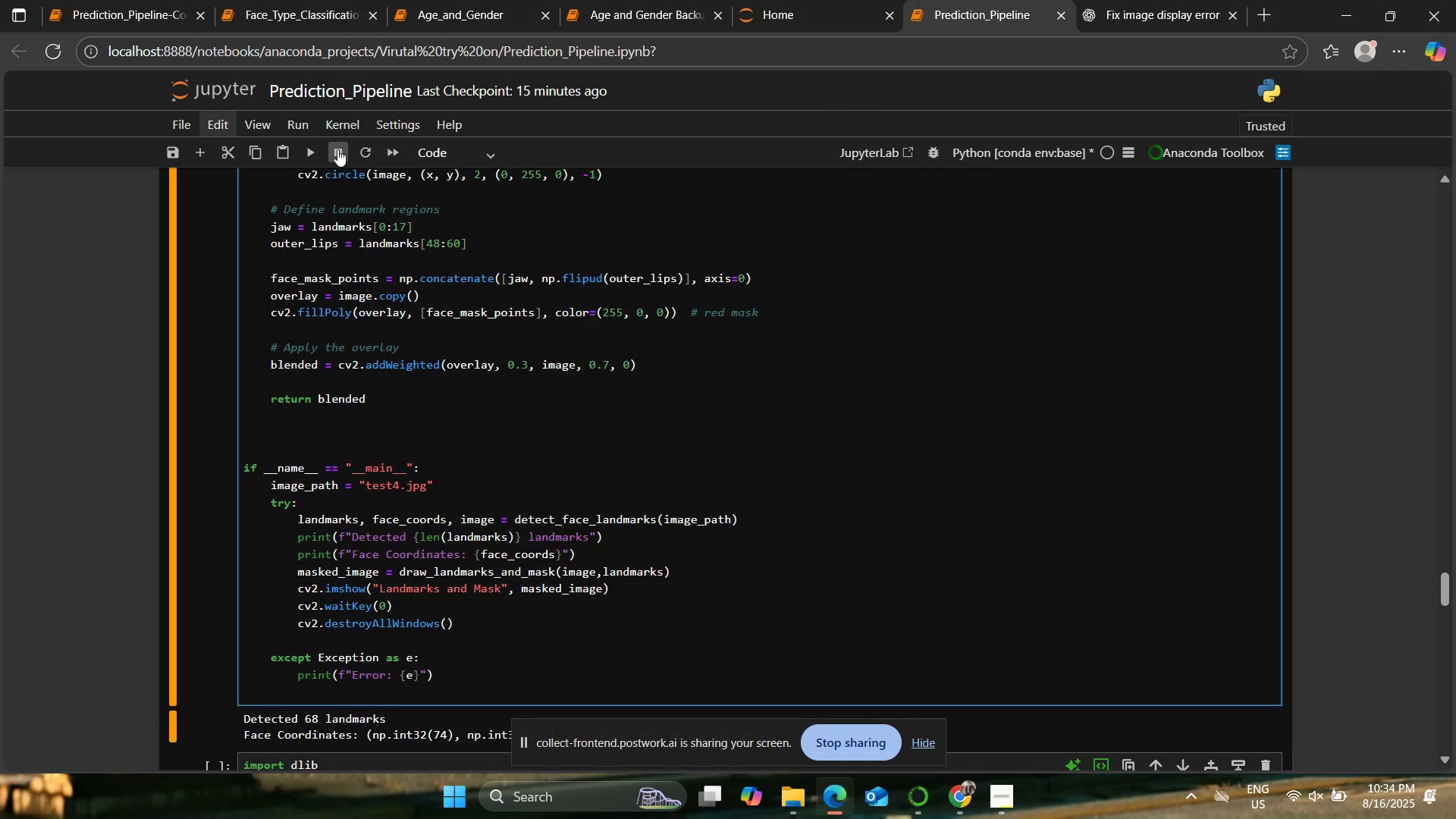 
left_click([315, 149])
 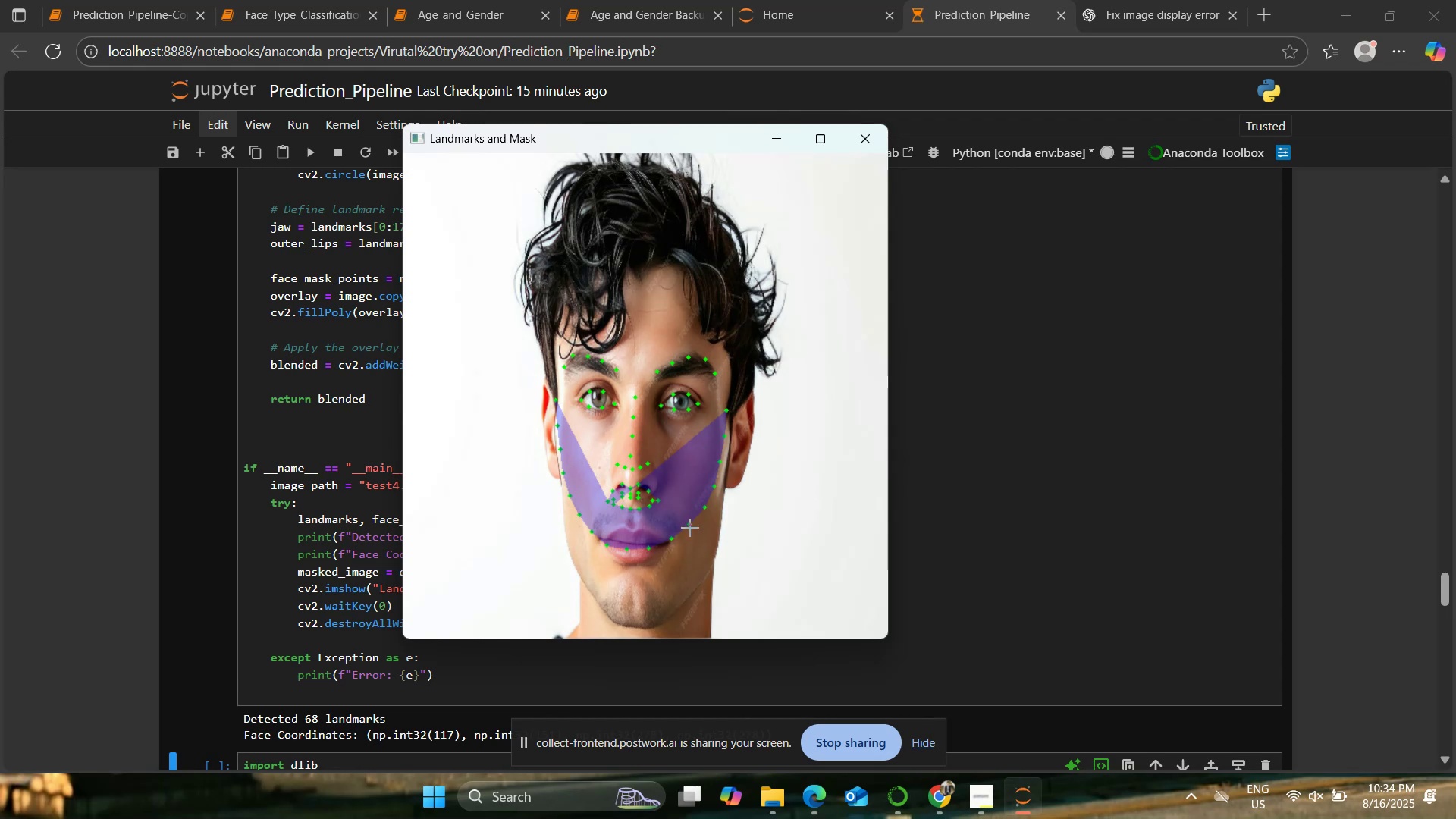 
wait(8.63)
 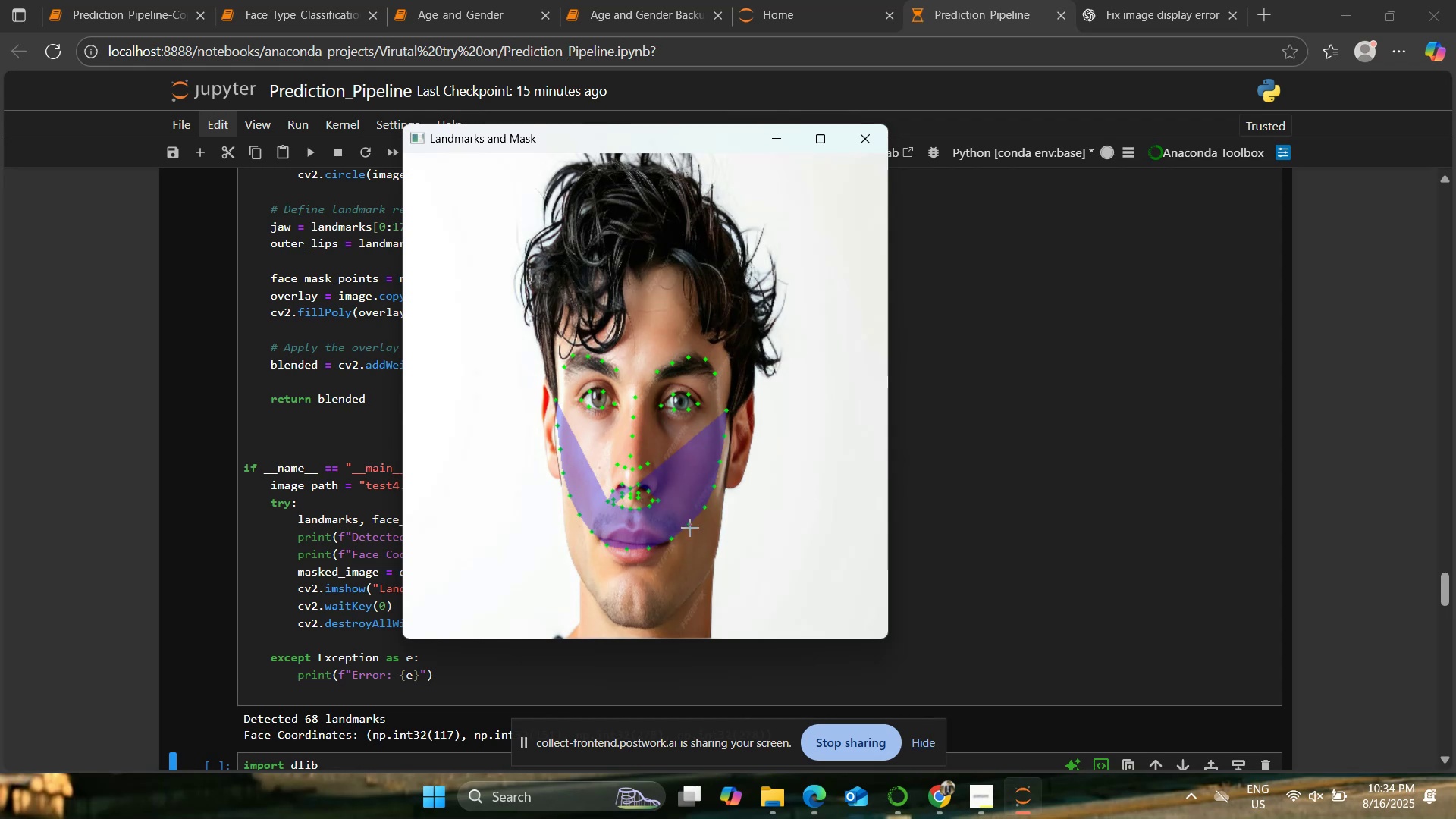 
left_click([877, 137])
 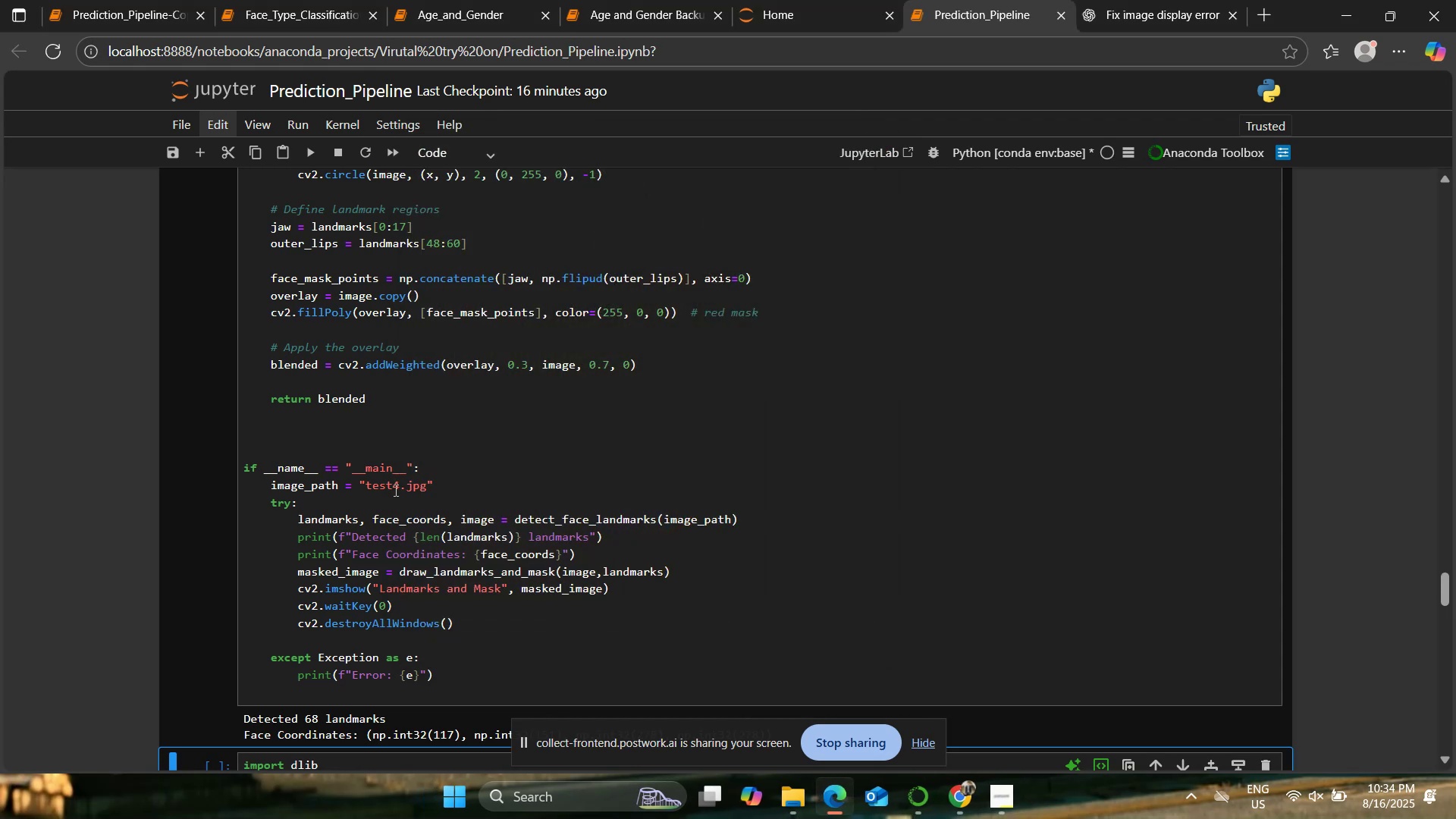 
left_click([396, 485])
 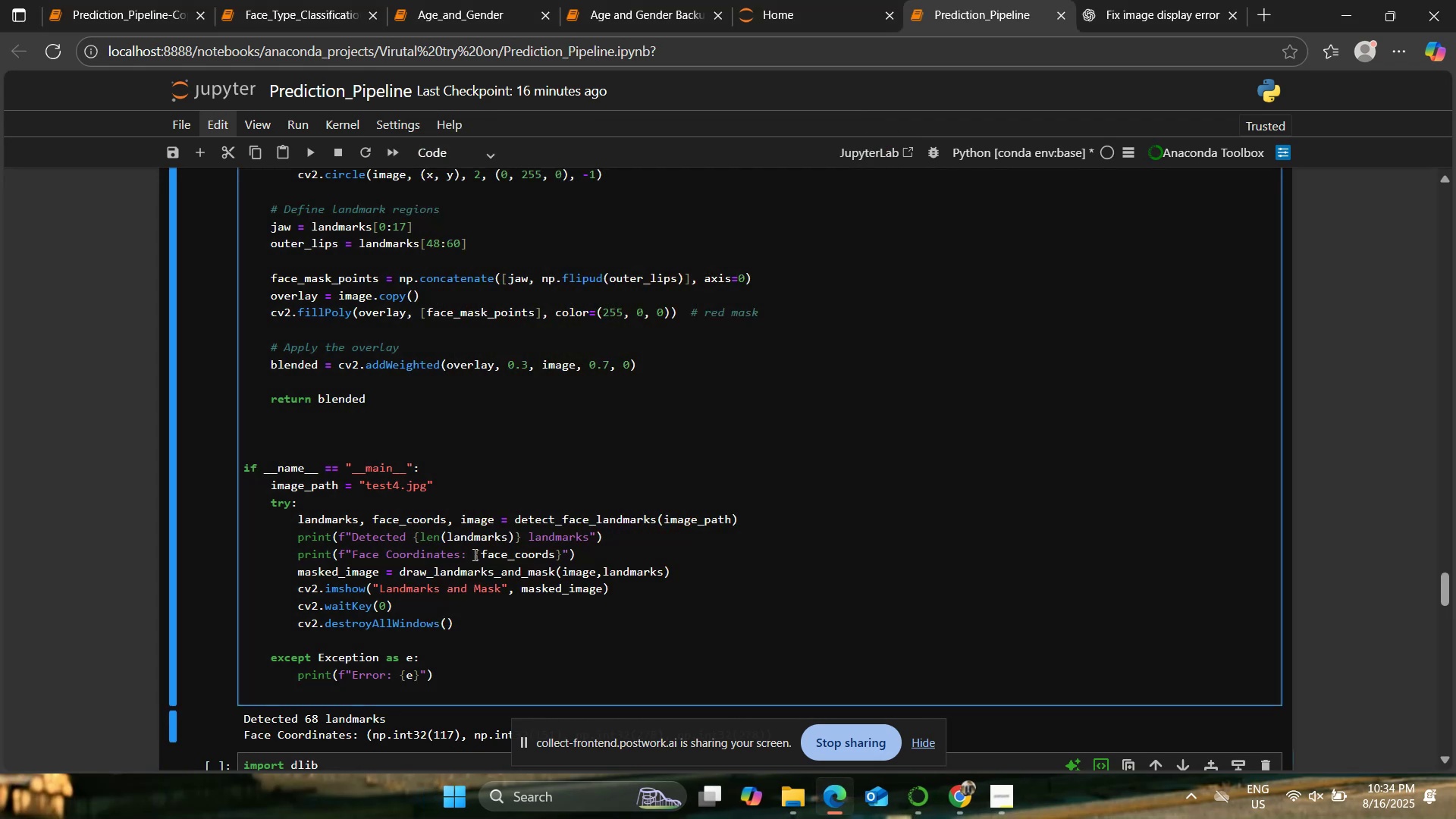 
key(ArrowRight)
 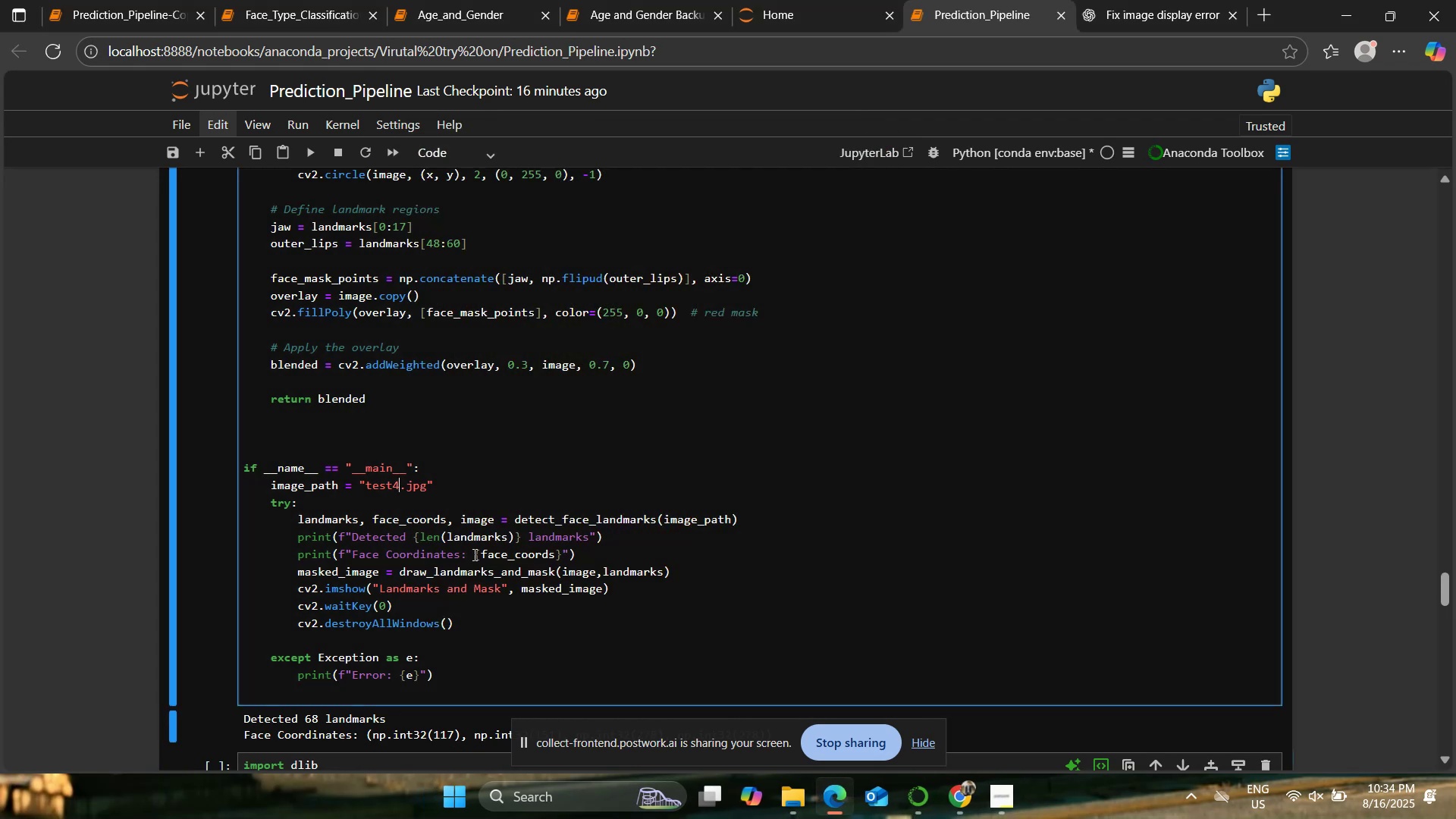 
key(Backspace)
 